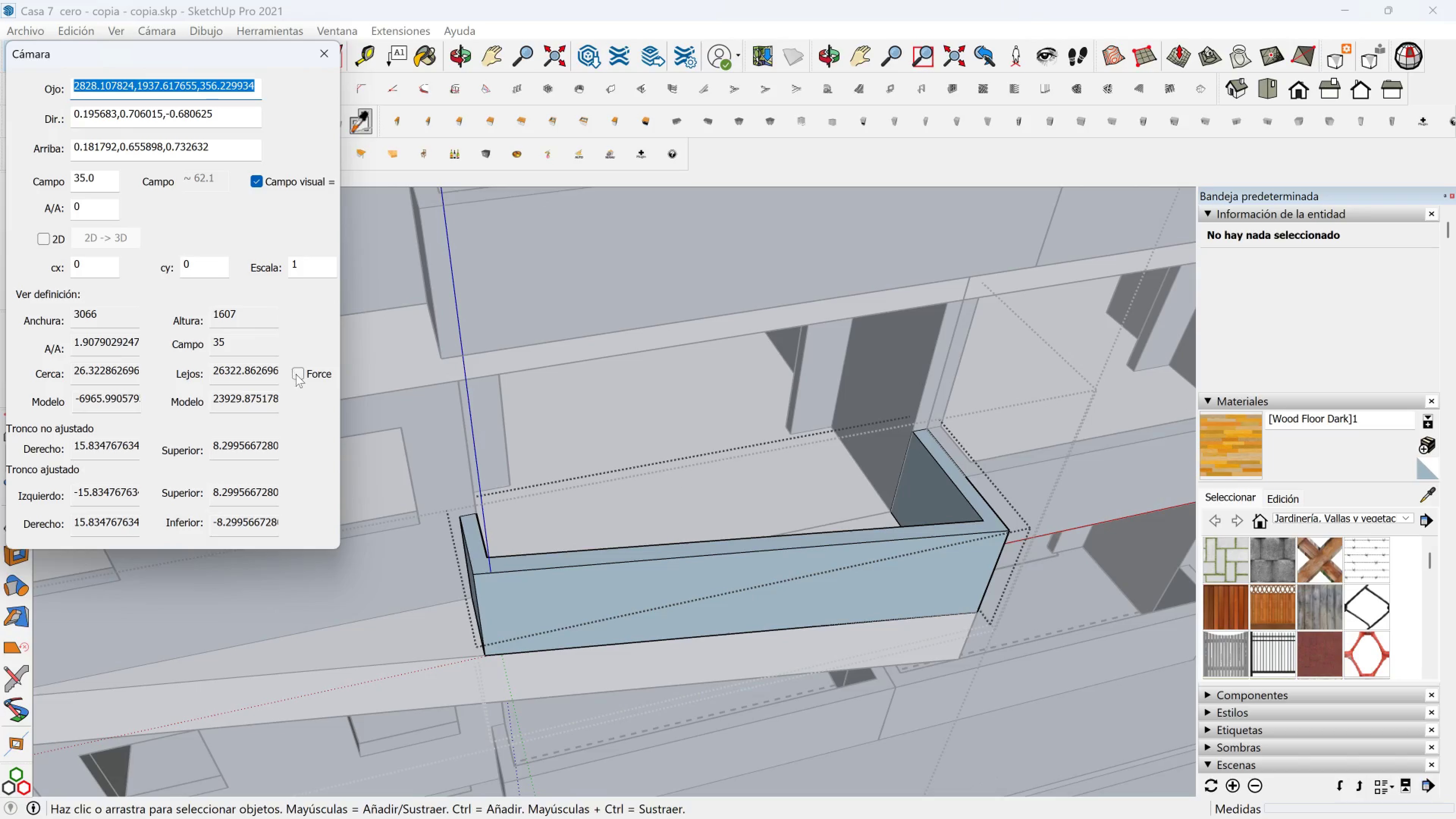 
left_click([300, 377])
 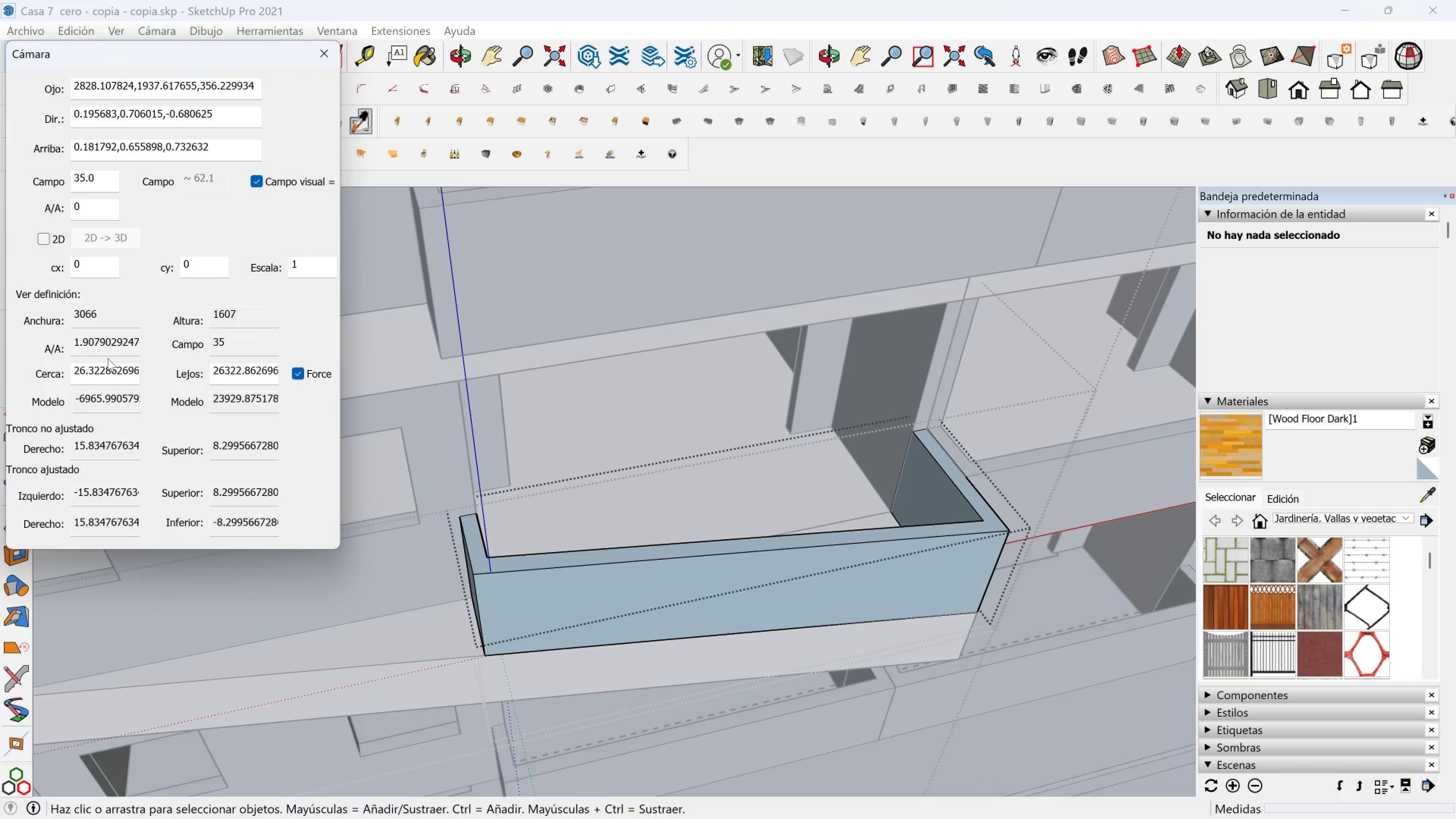 
double_click([108, 358])
 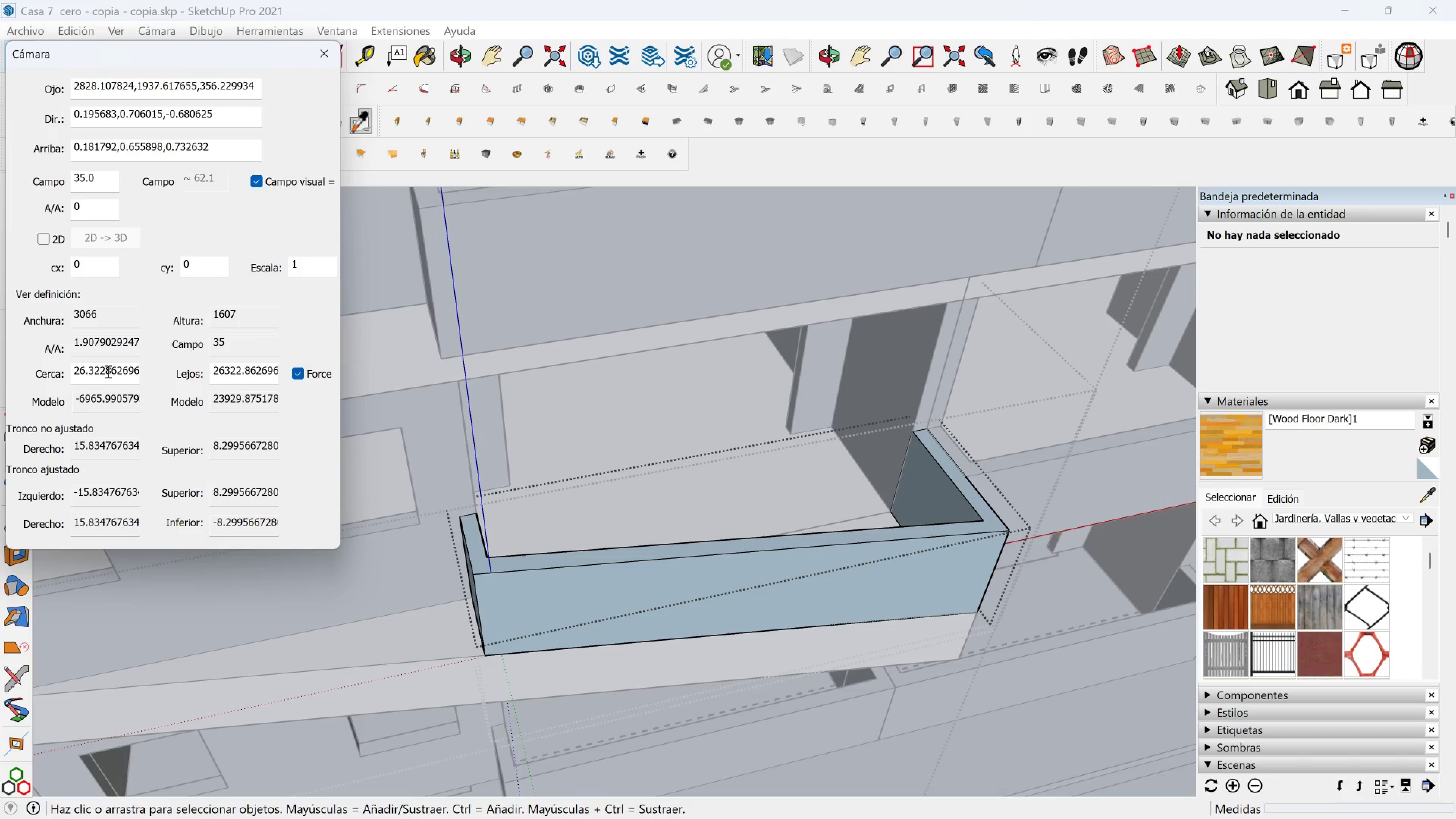 
triple_click([107, 371])
 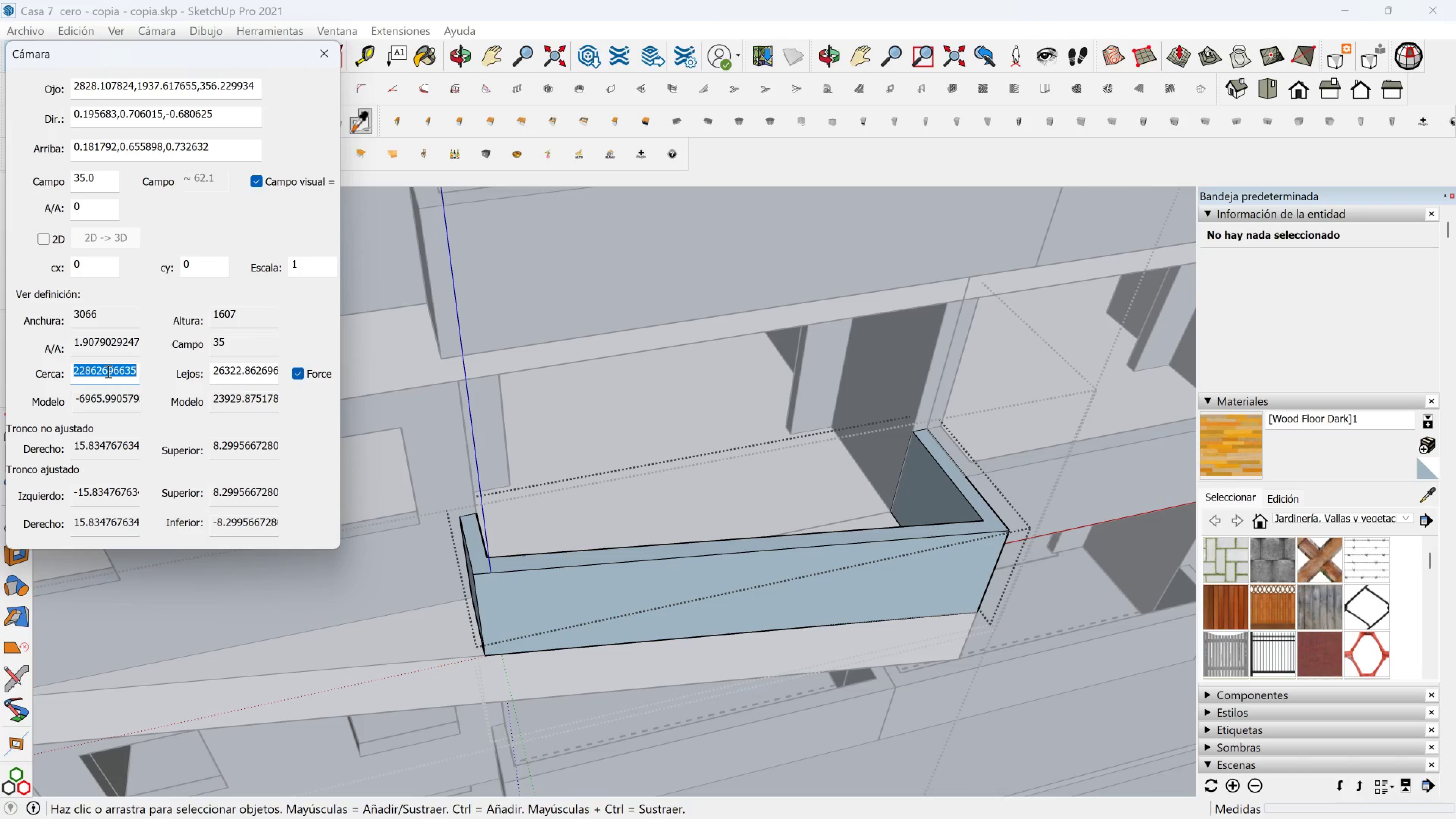 
triple_click([107, 371])
 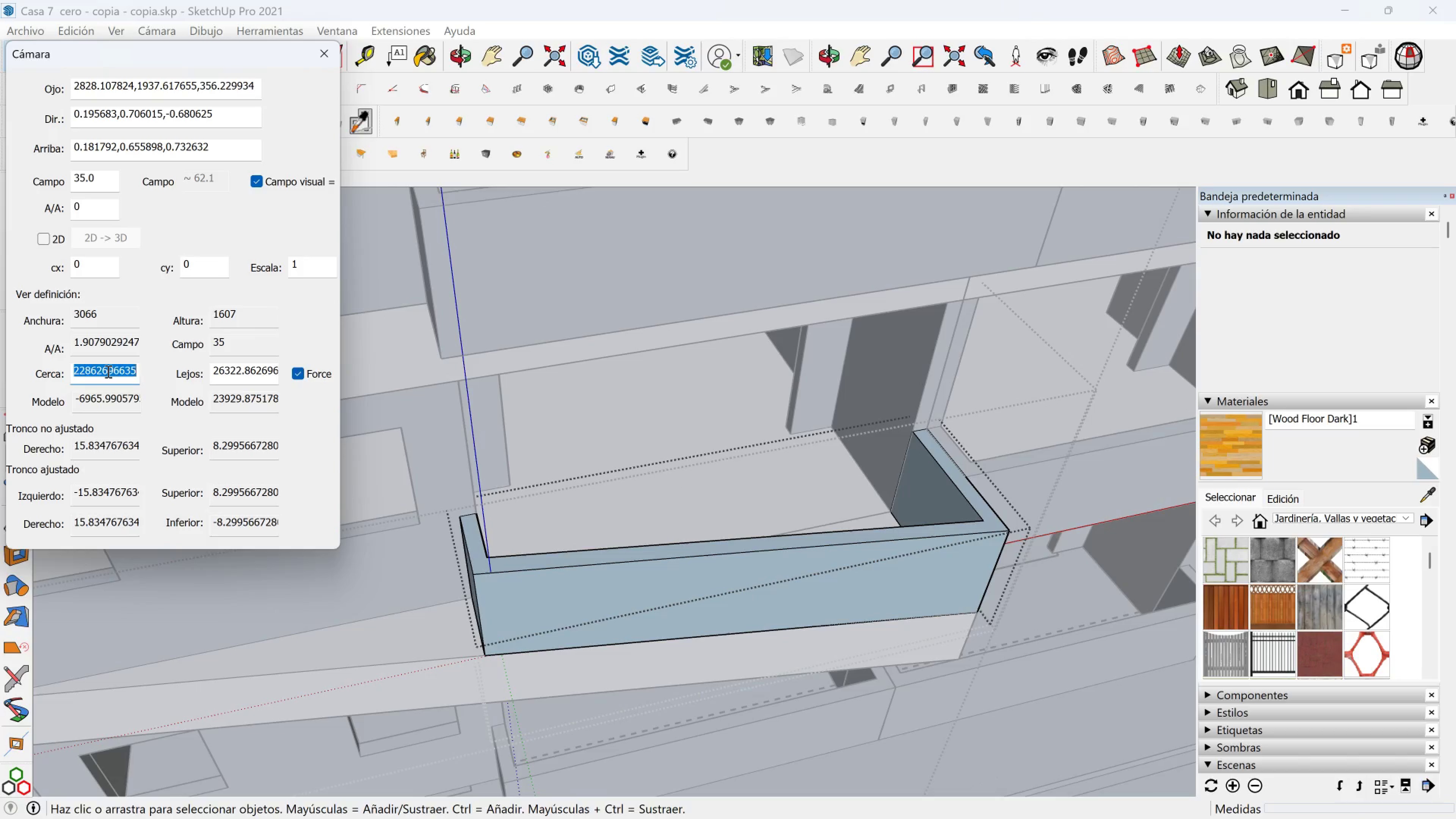 
key(1)
 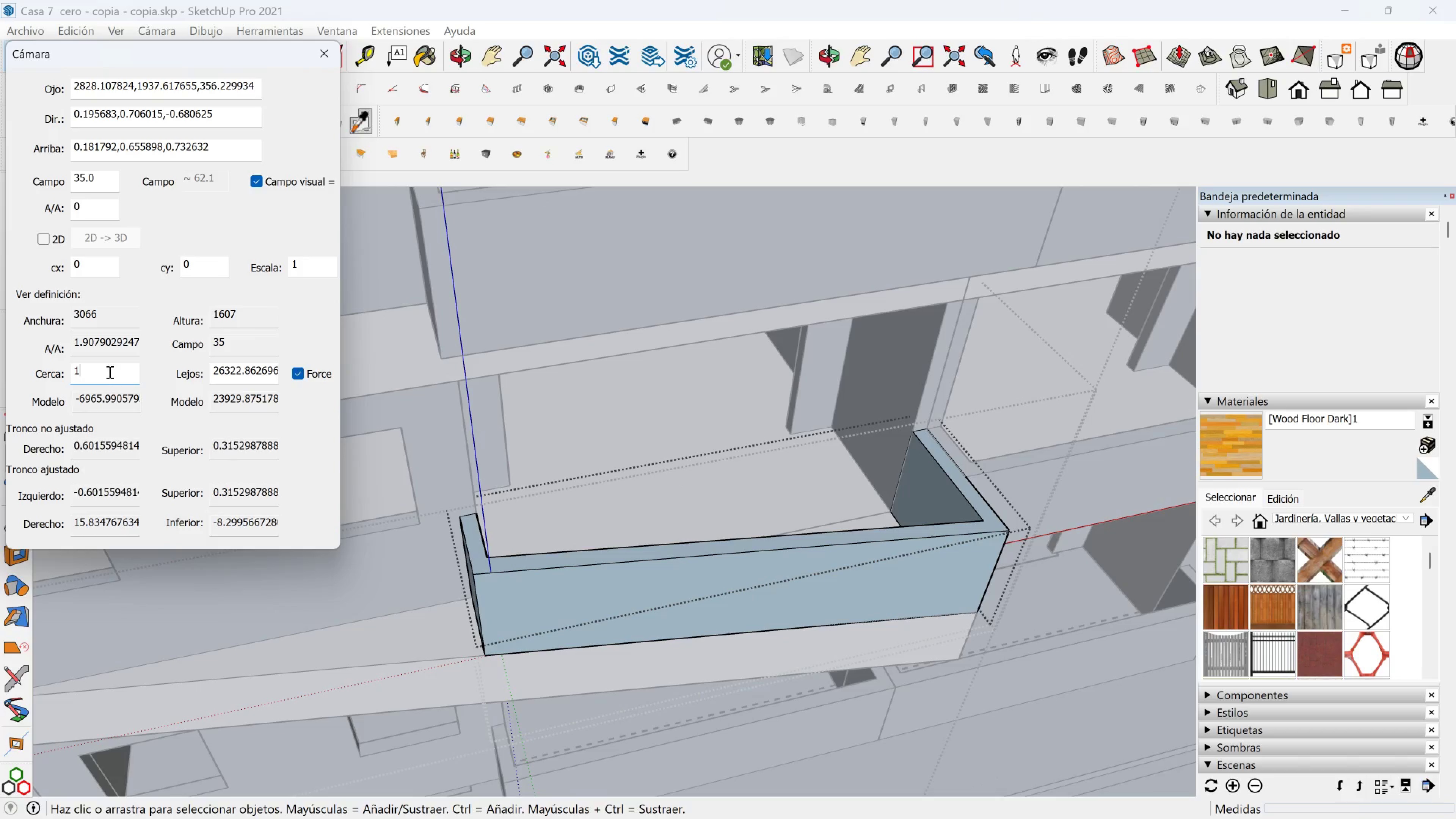 
key(Enter)
 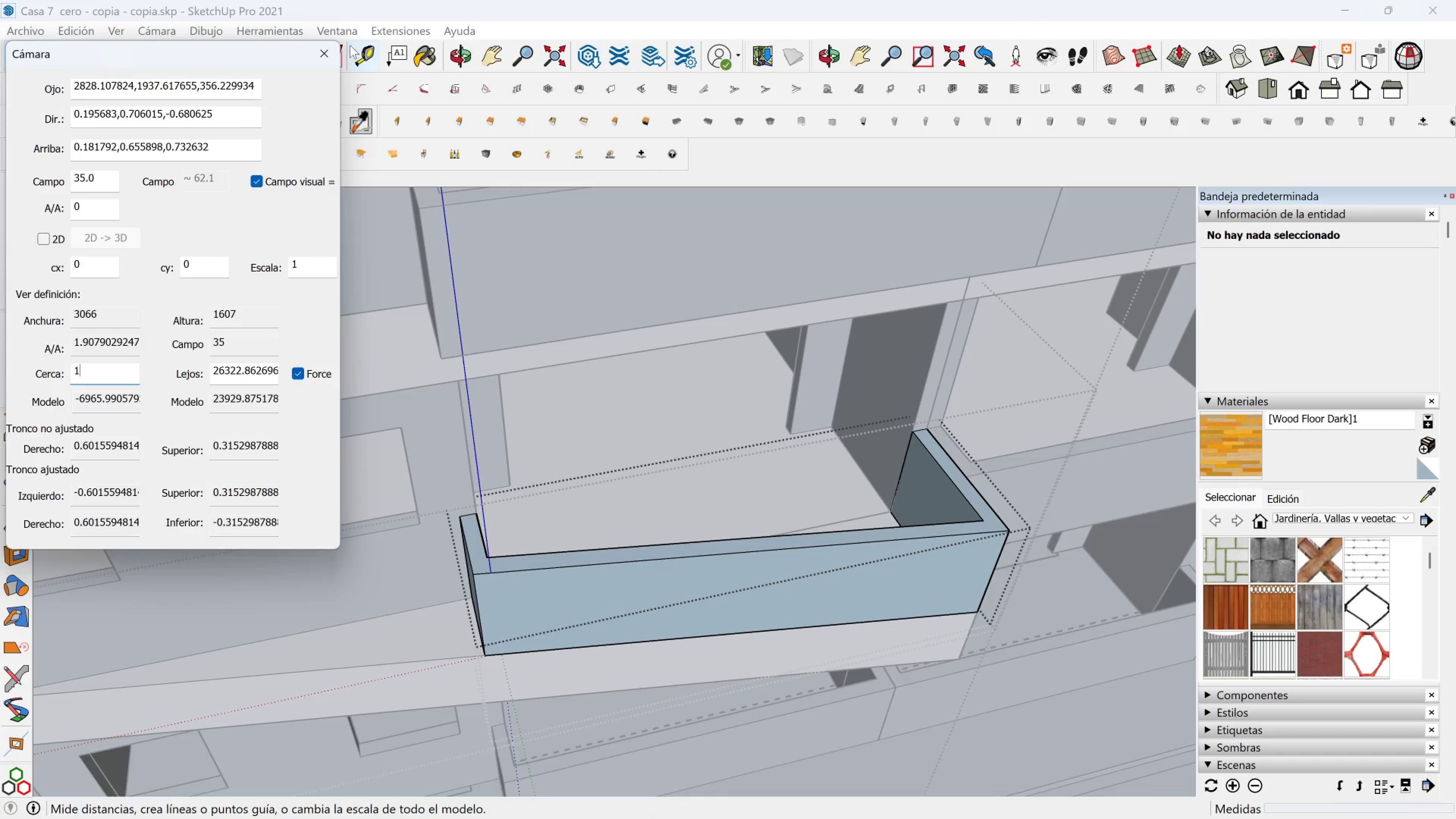 
left_click([325, 45])
 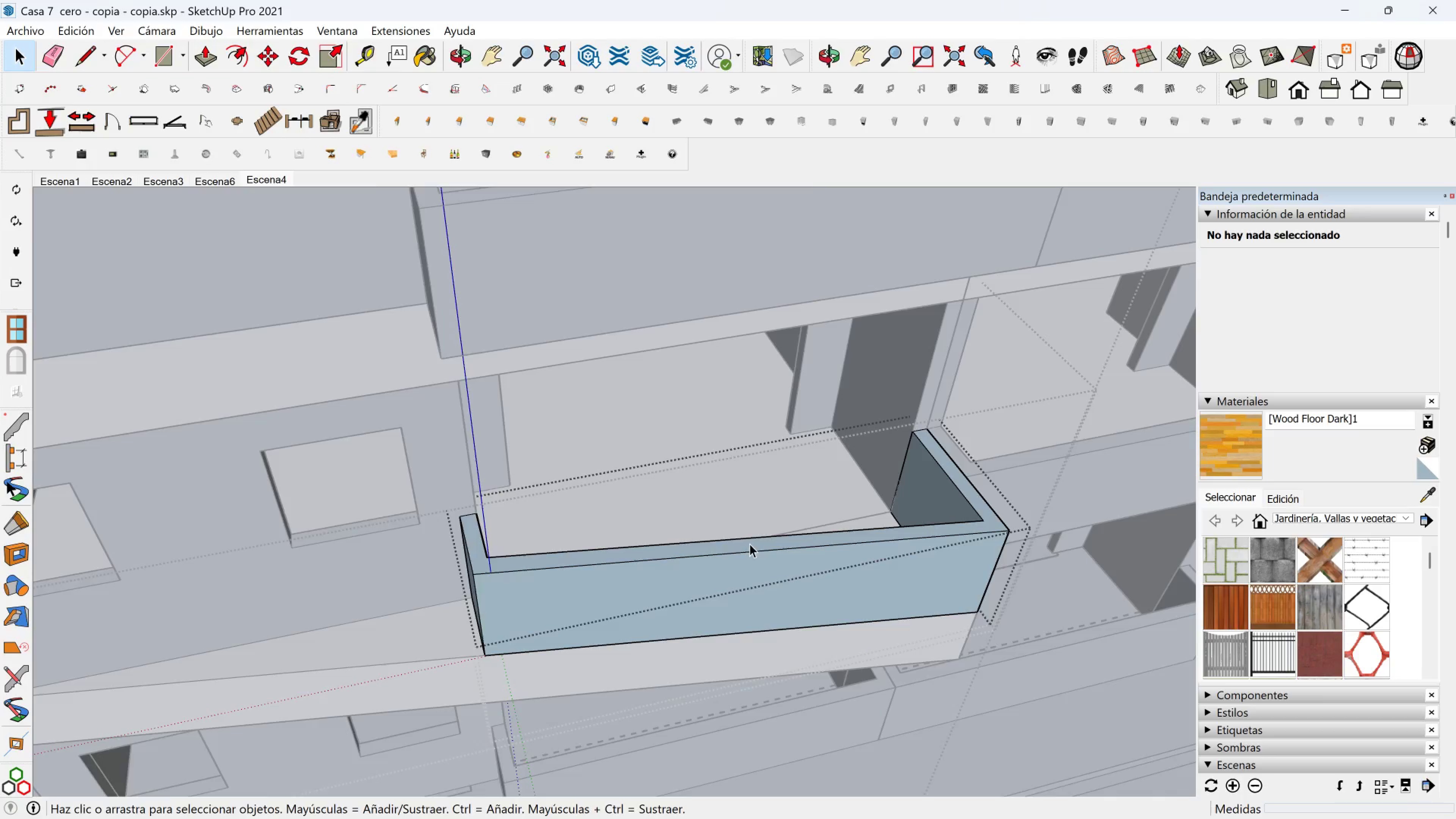 
scroll: coordinate [722, 579], scroll_direction: down, amount: 2.0
 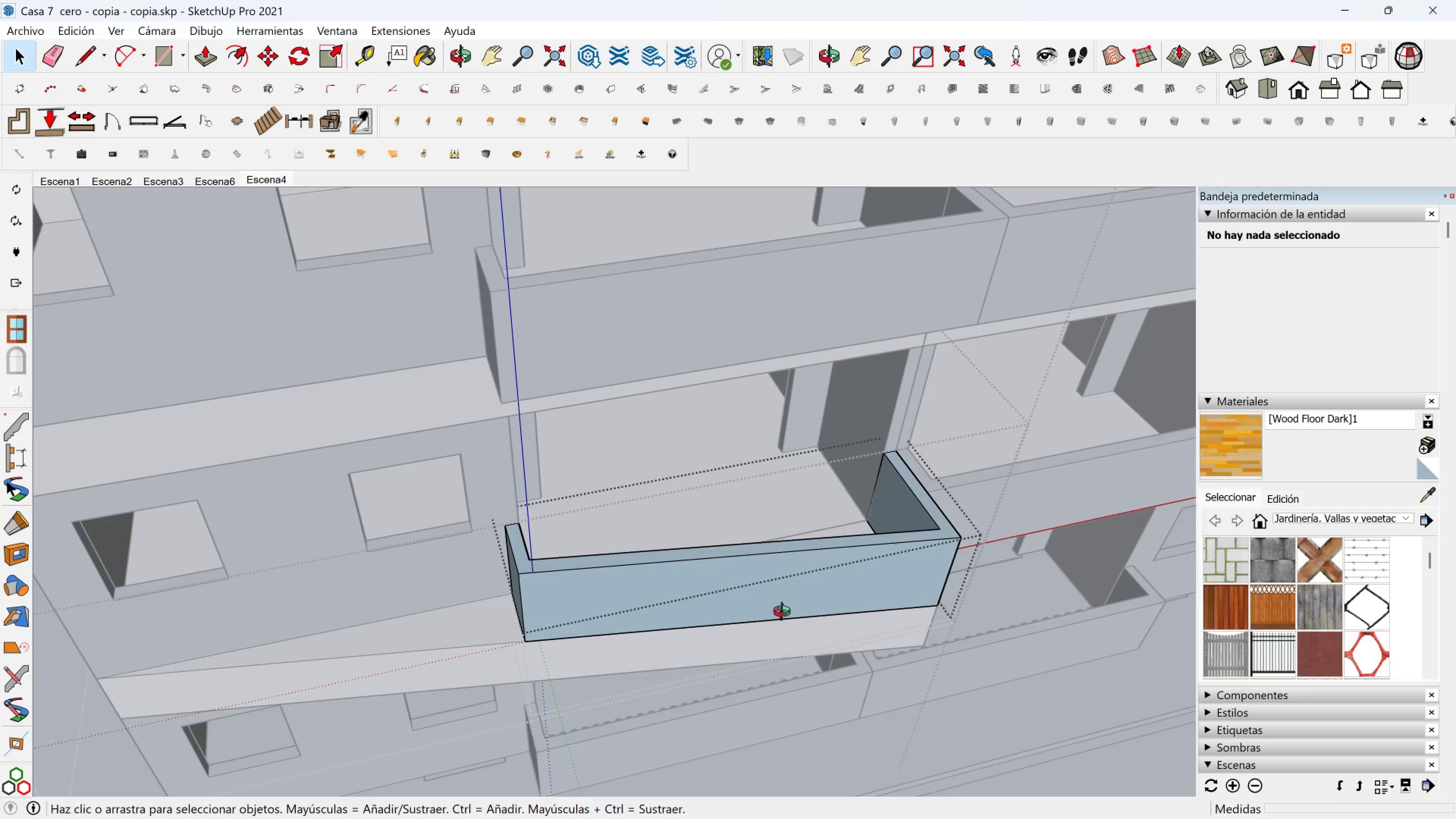 
key(Shift+ShiftLeft)
 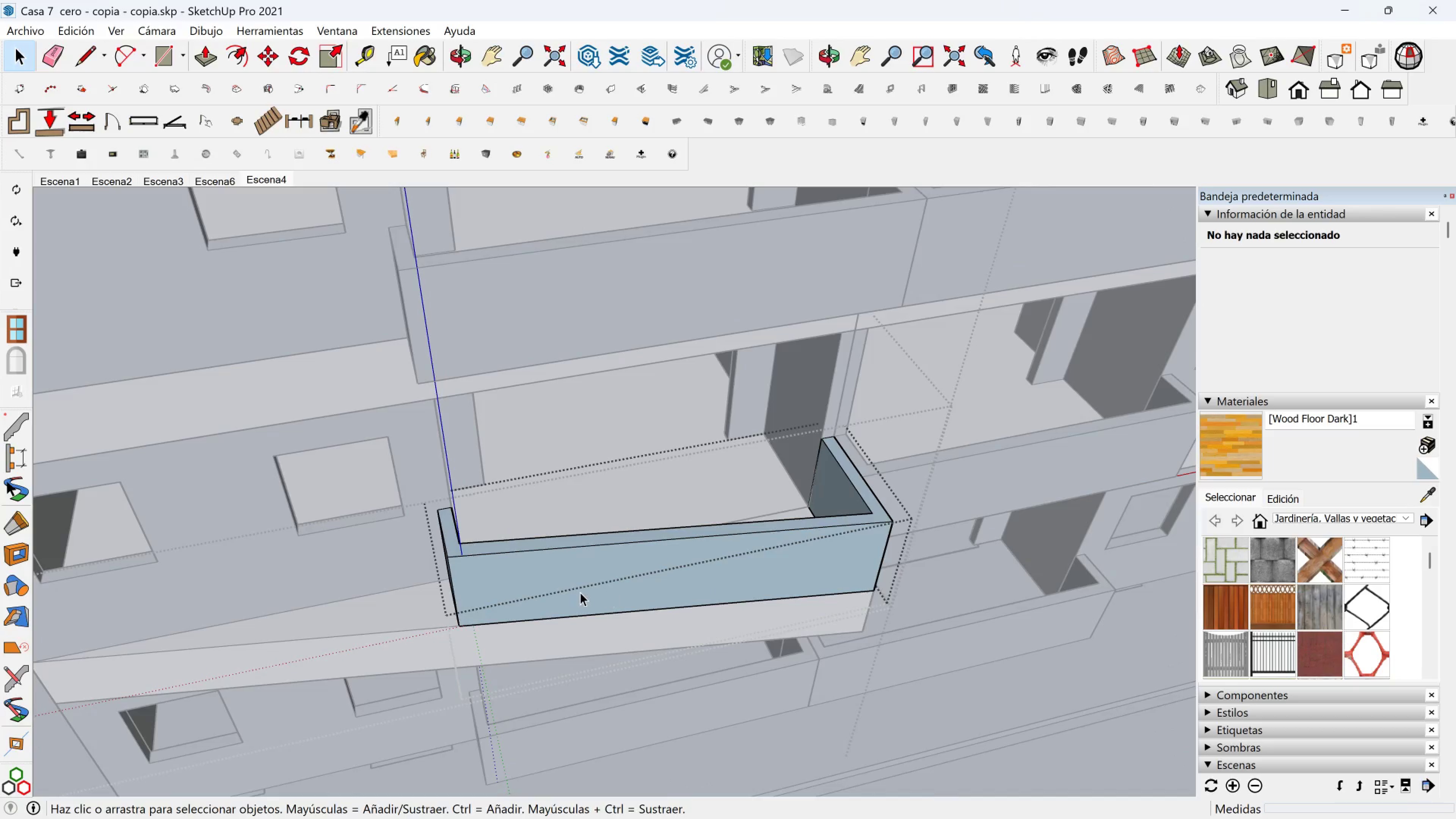 
key(Space)
 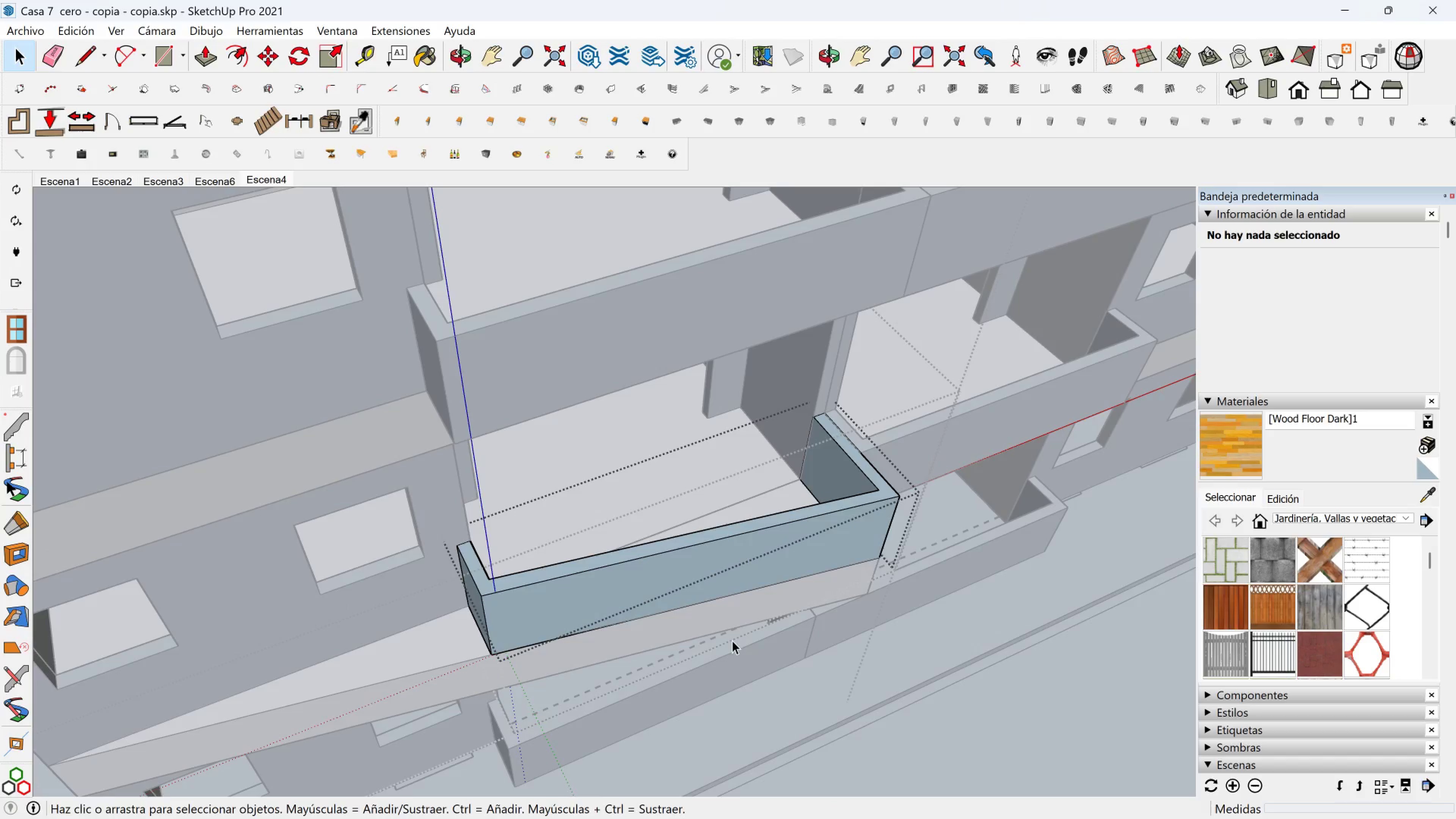 
scroll: coordinate [661, 648], scroll_direction: down, amount: 3.0
 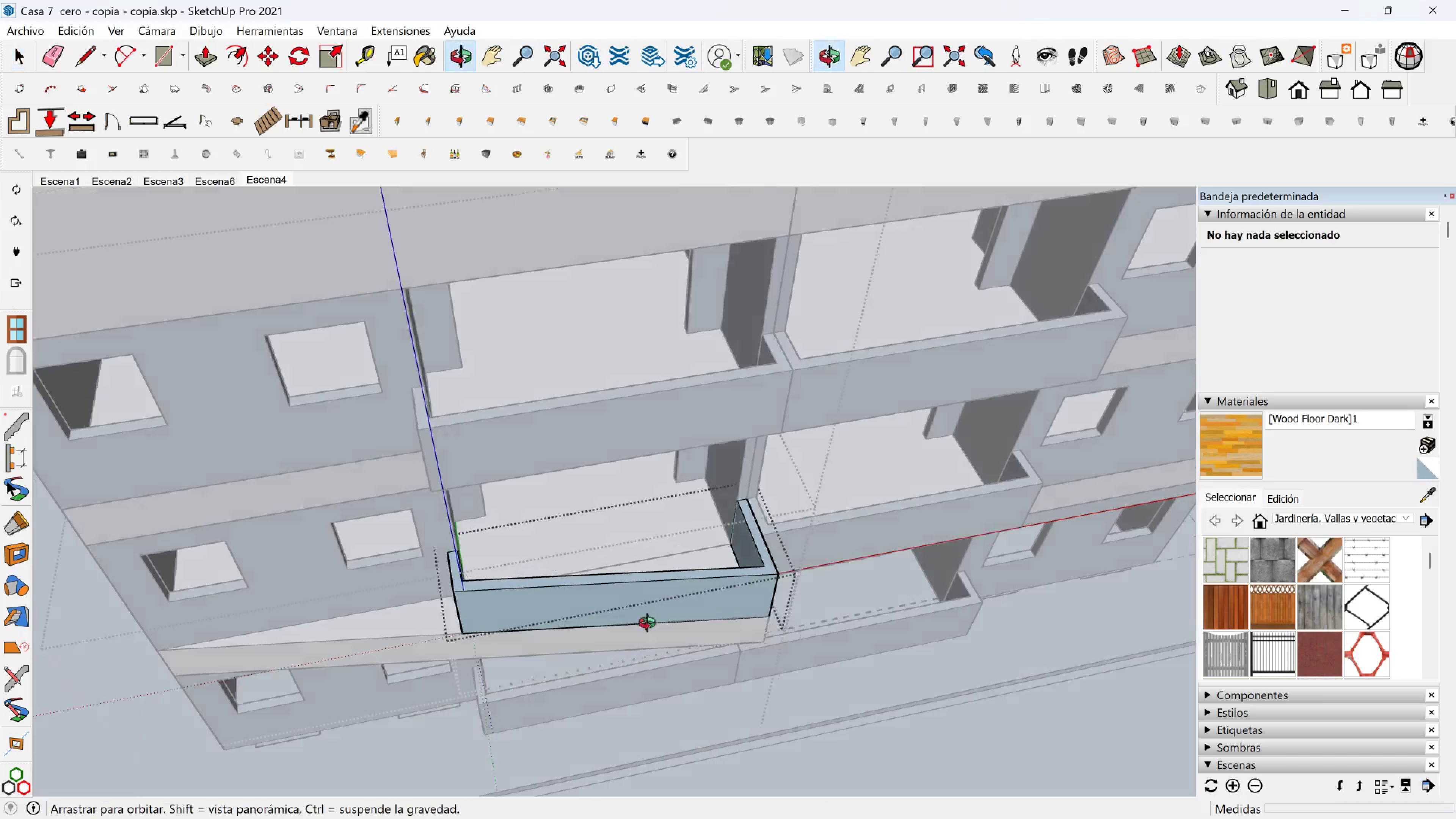 
hold_key(key=ShiftLeft, duration=0.42)
 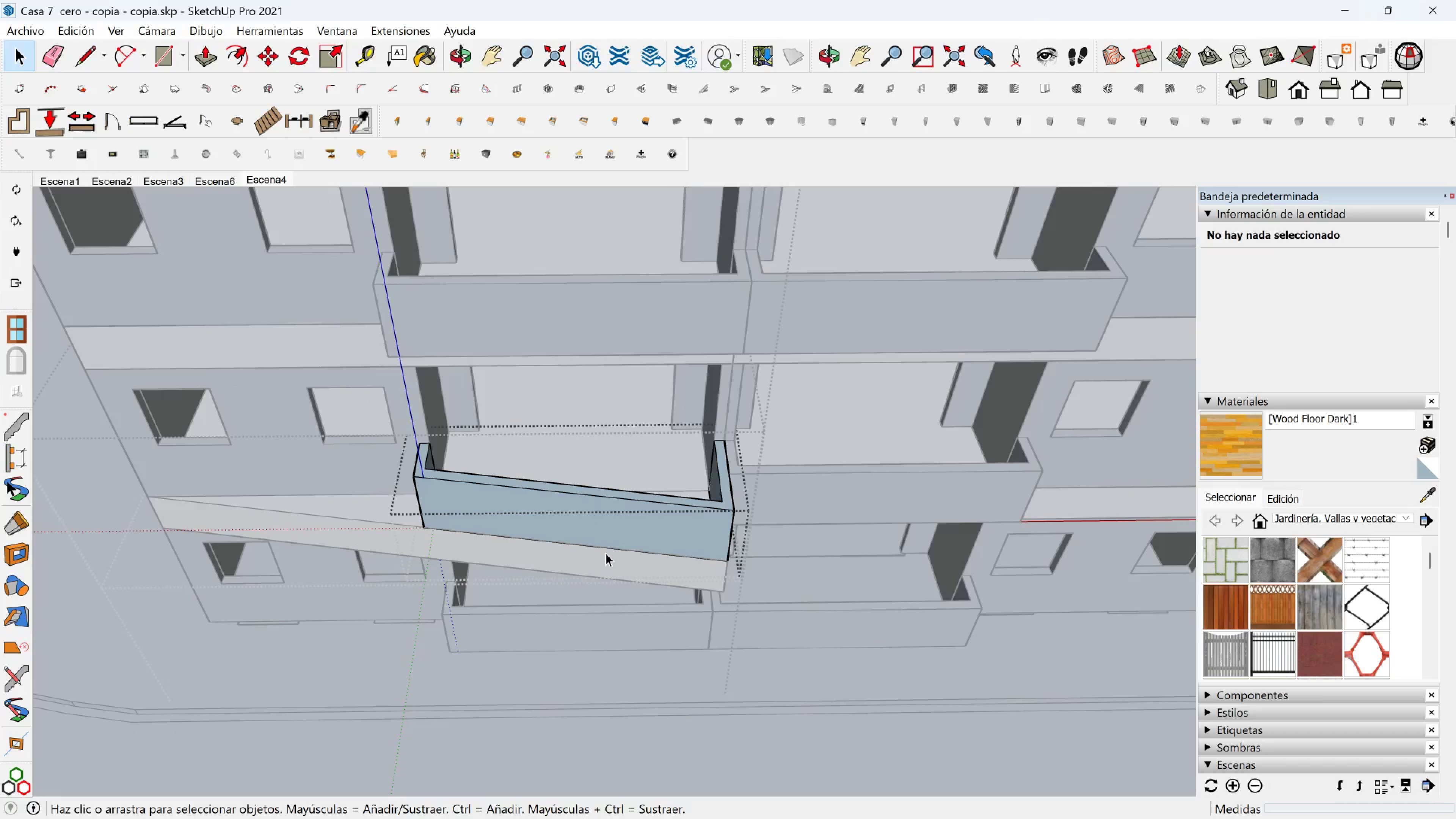 
key(Shift+ShiftLeft)
 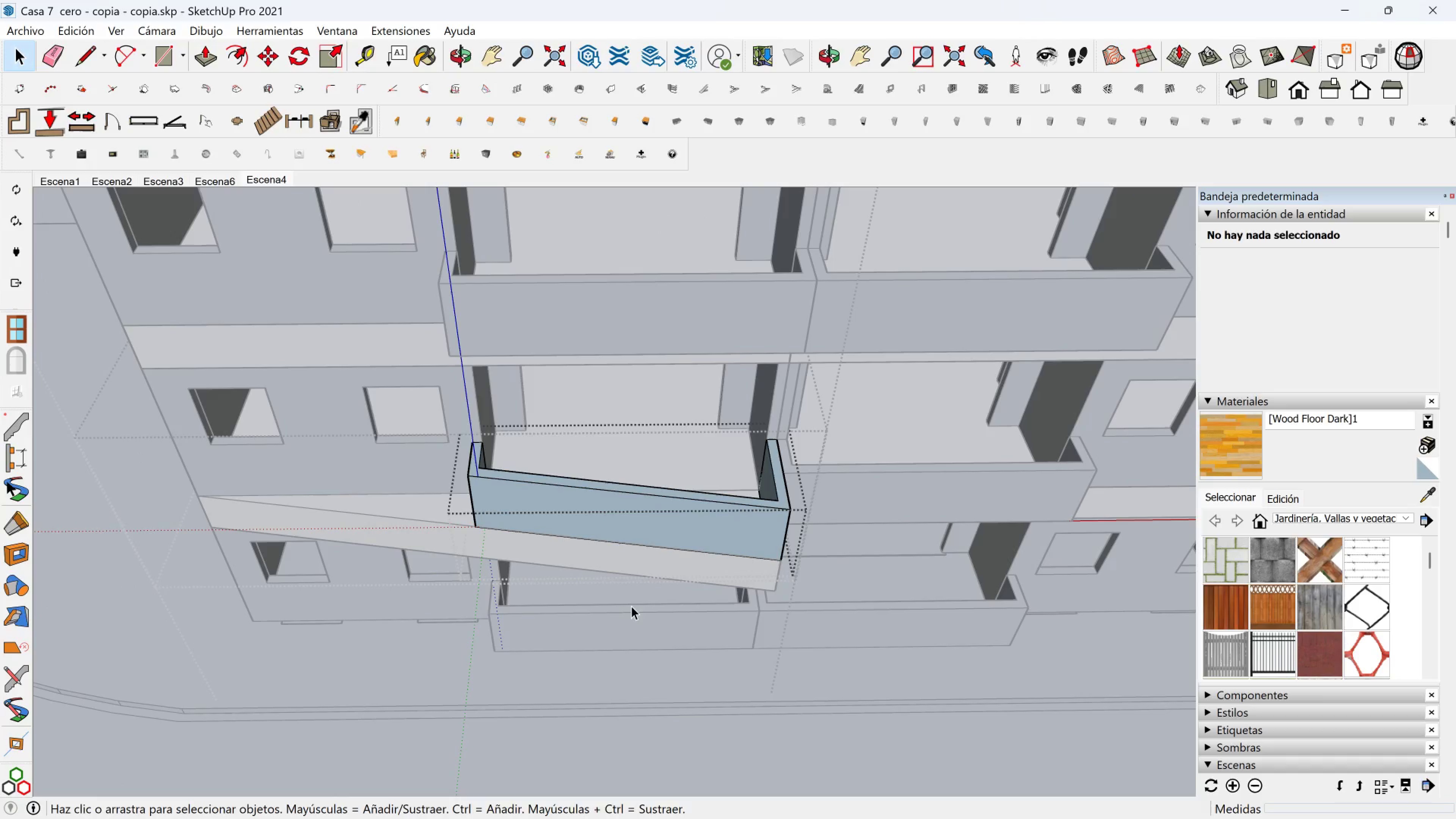 
left_click([629, 611])
 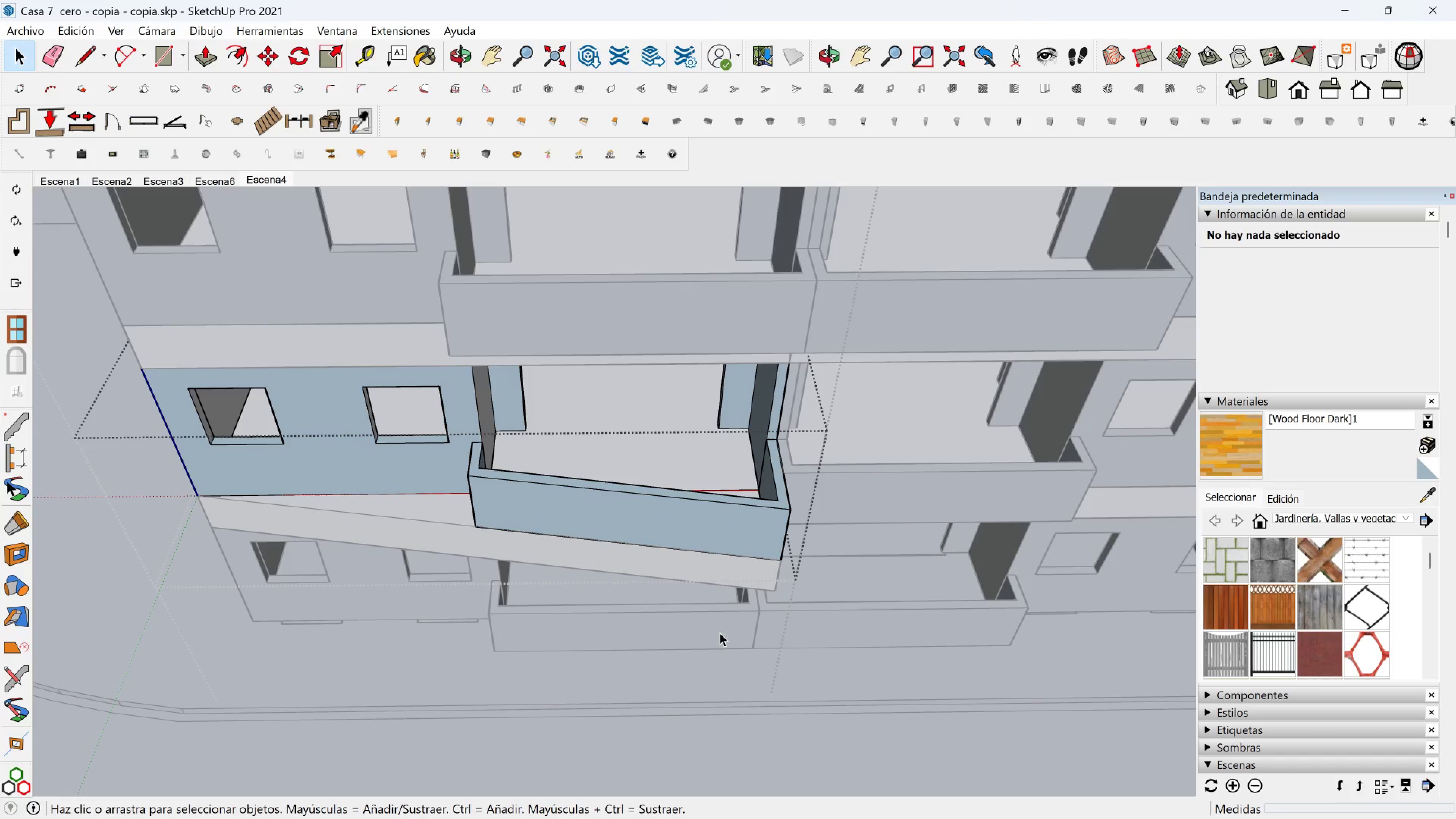 
key(Shift+ShiftLeft)
 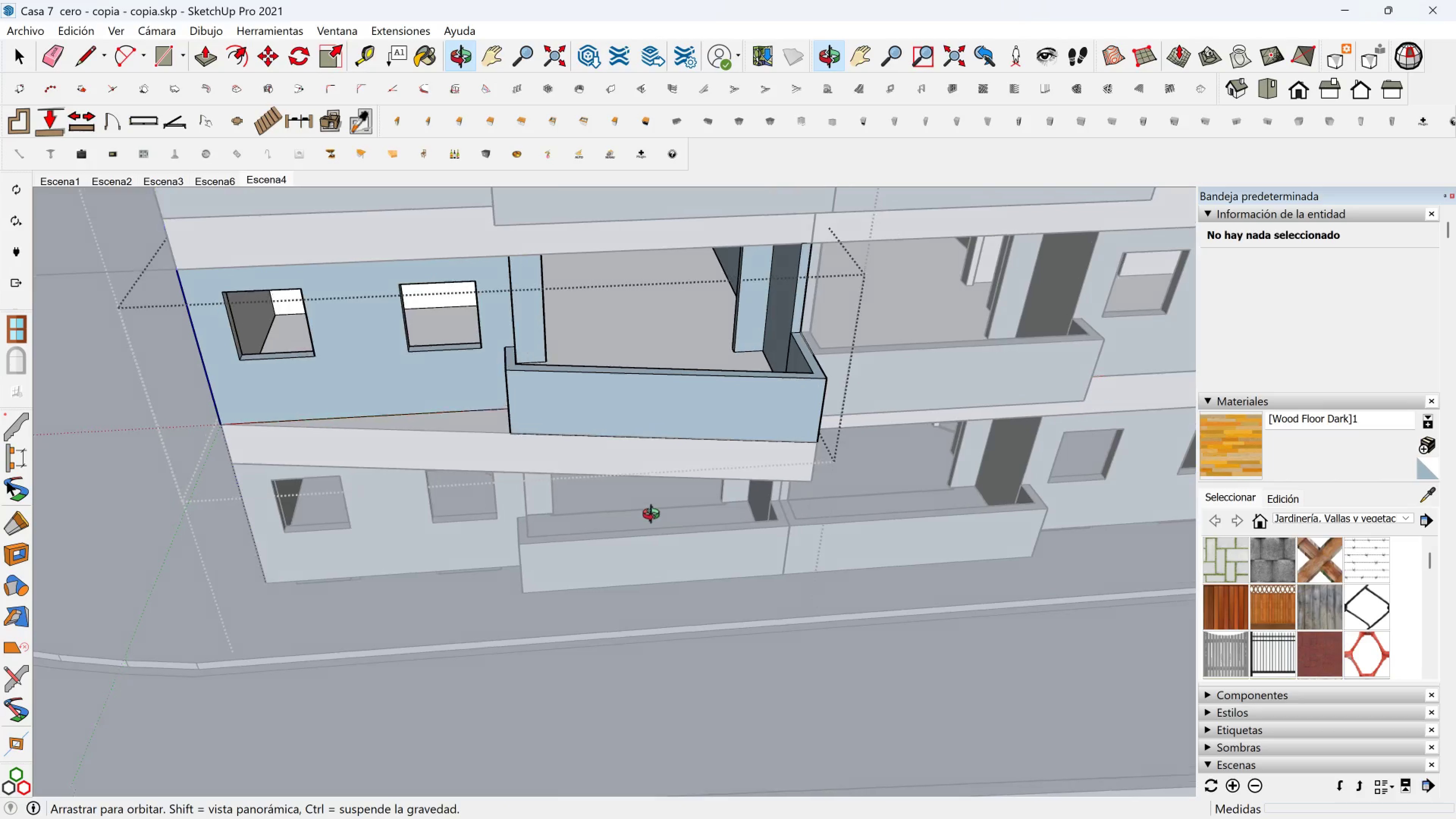 
hold_key(key=ShiftLeft, duration=0.3)
 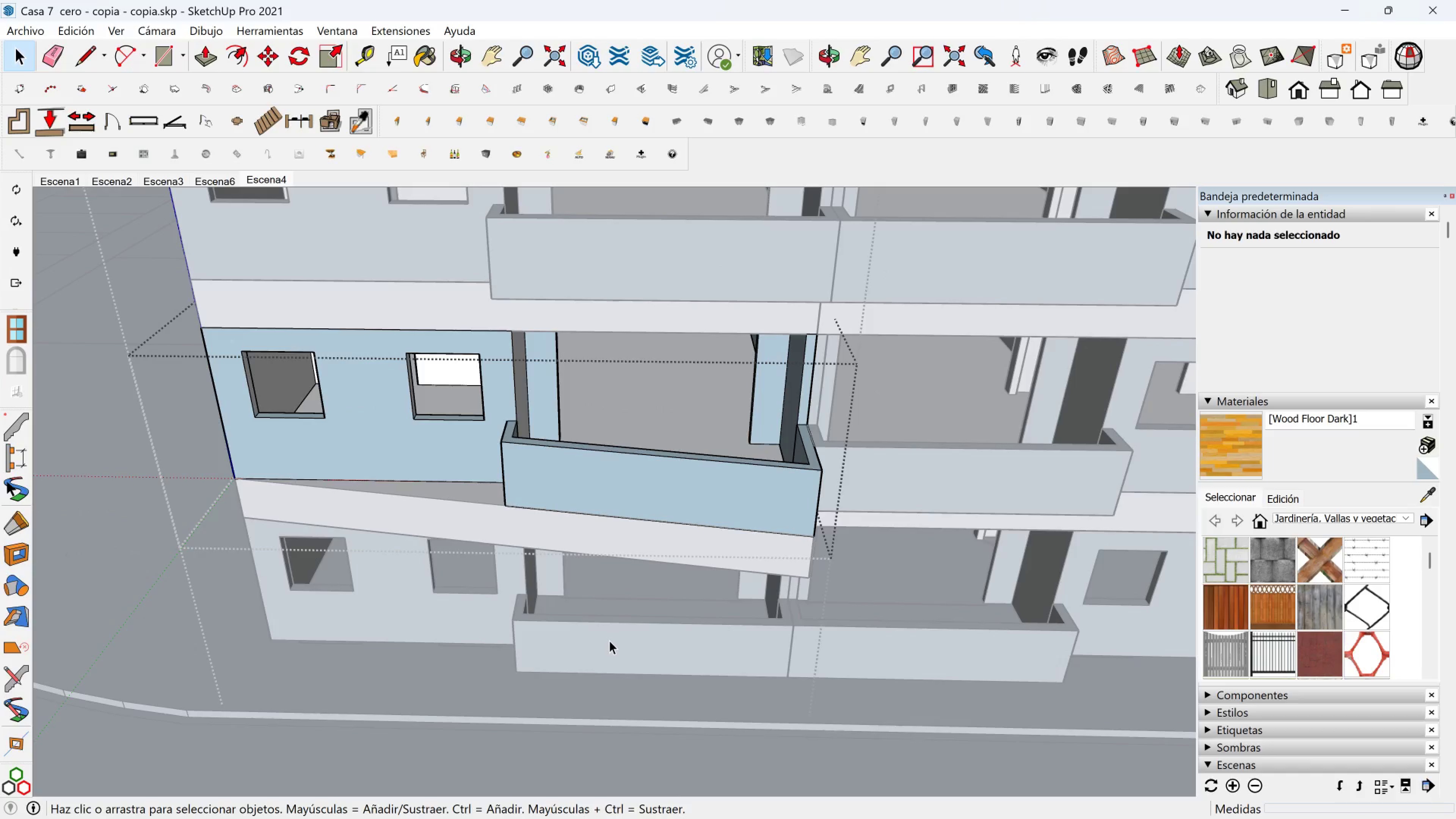 
hold_key(key=ShiftLeft, duration=4.06)
 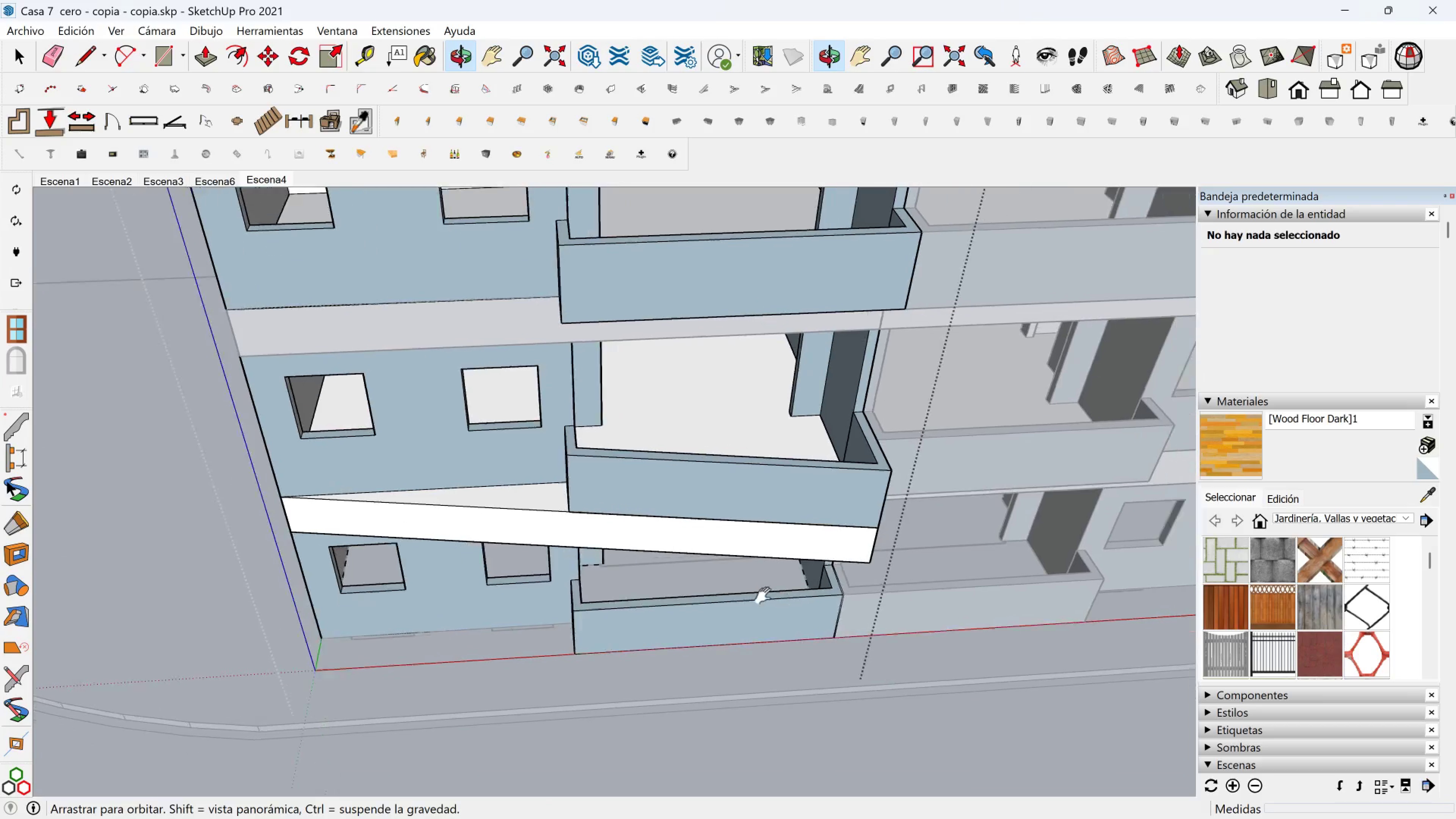 
hold_key(key=ShiftLeft, duration=2.03)
 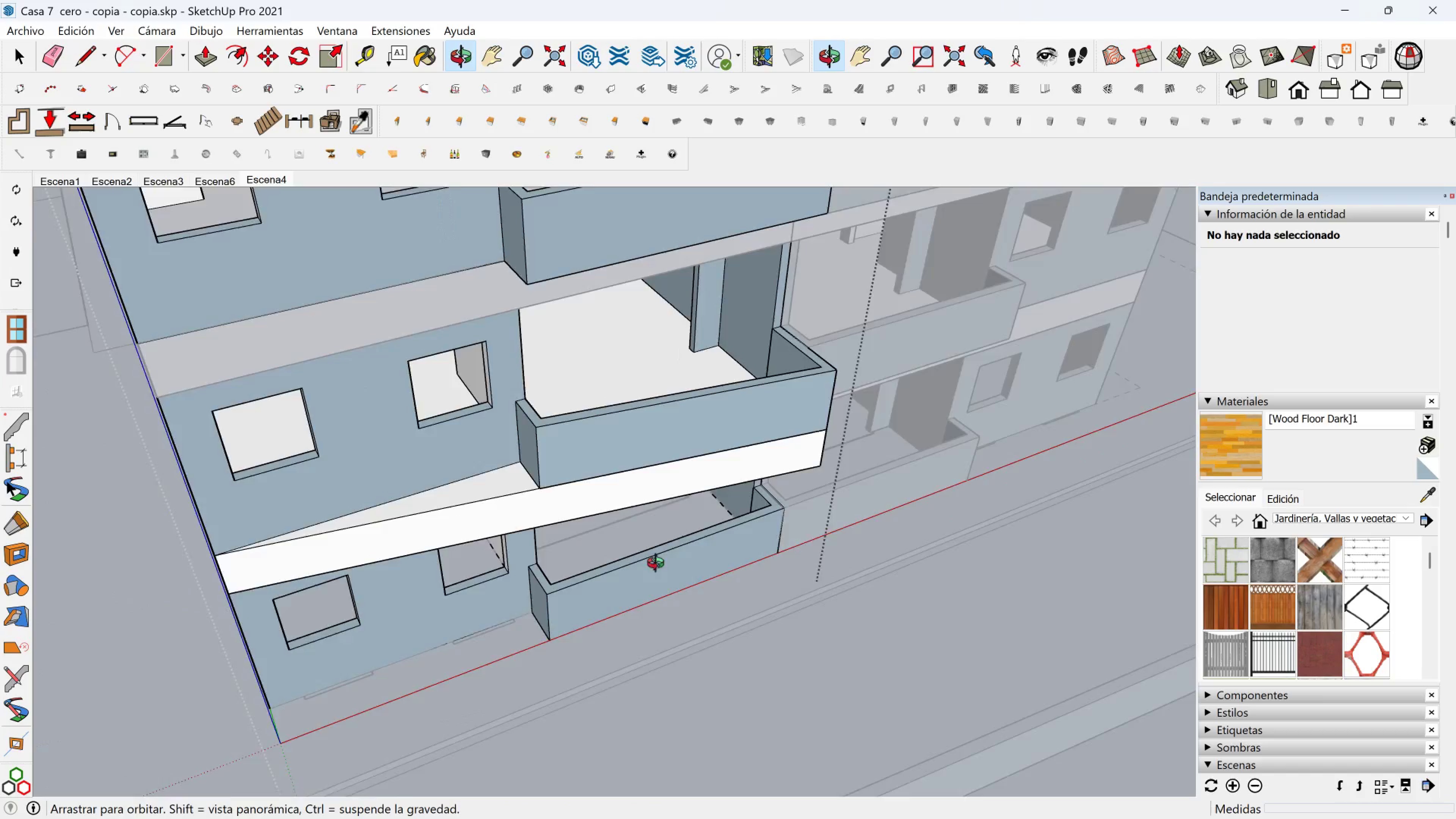 
hold_key(key=ShiftLeft, duration=0.31)
 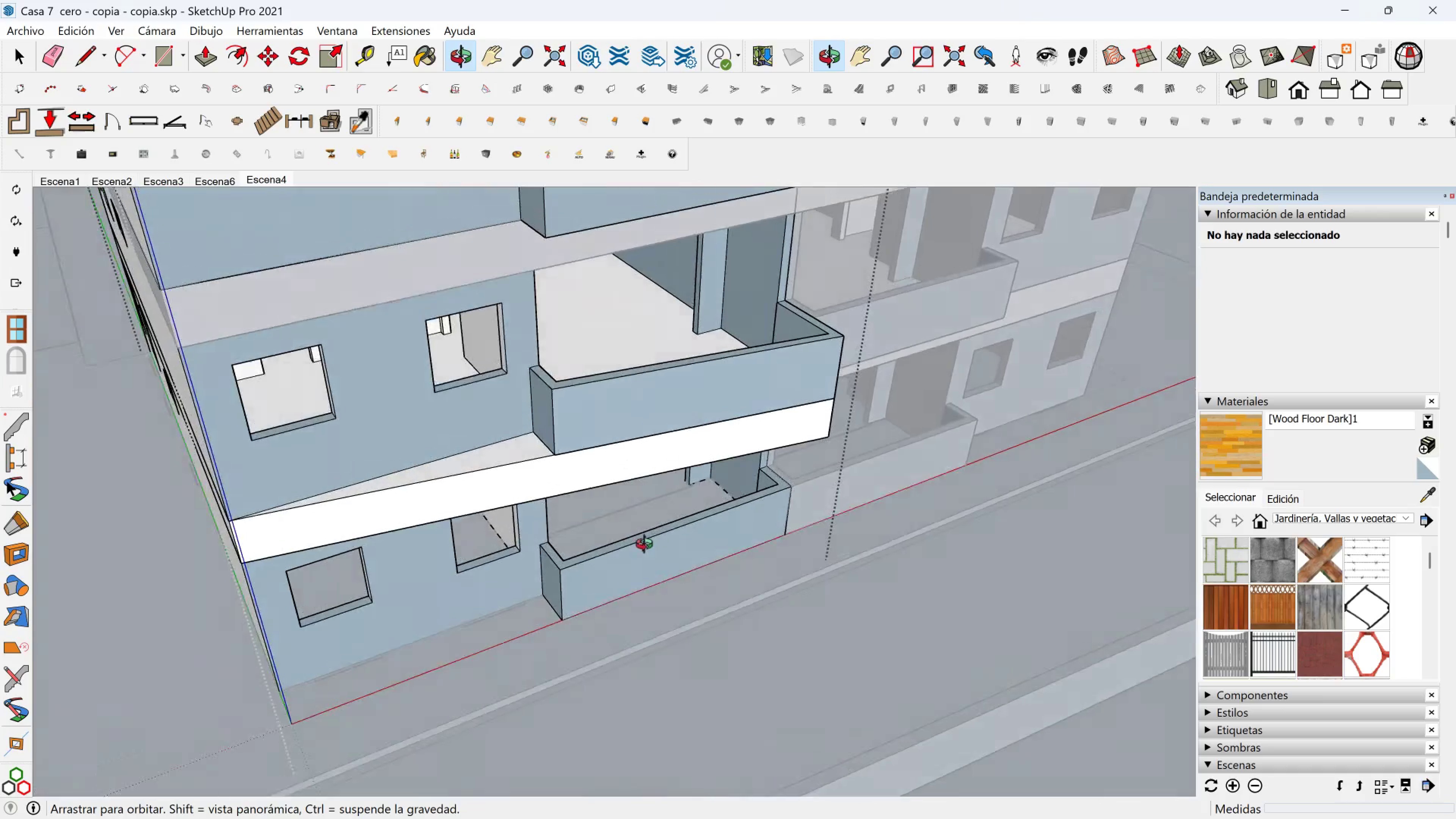 
scroll: coordinate [617, 625], scroll_direction: up, amount: 2.0
 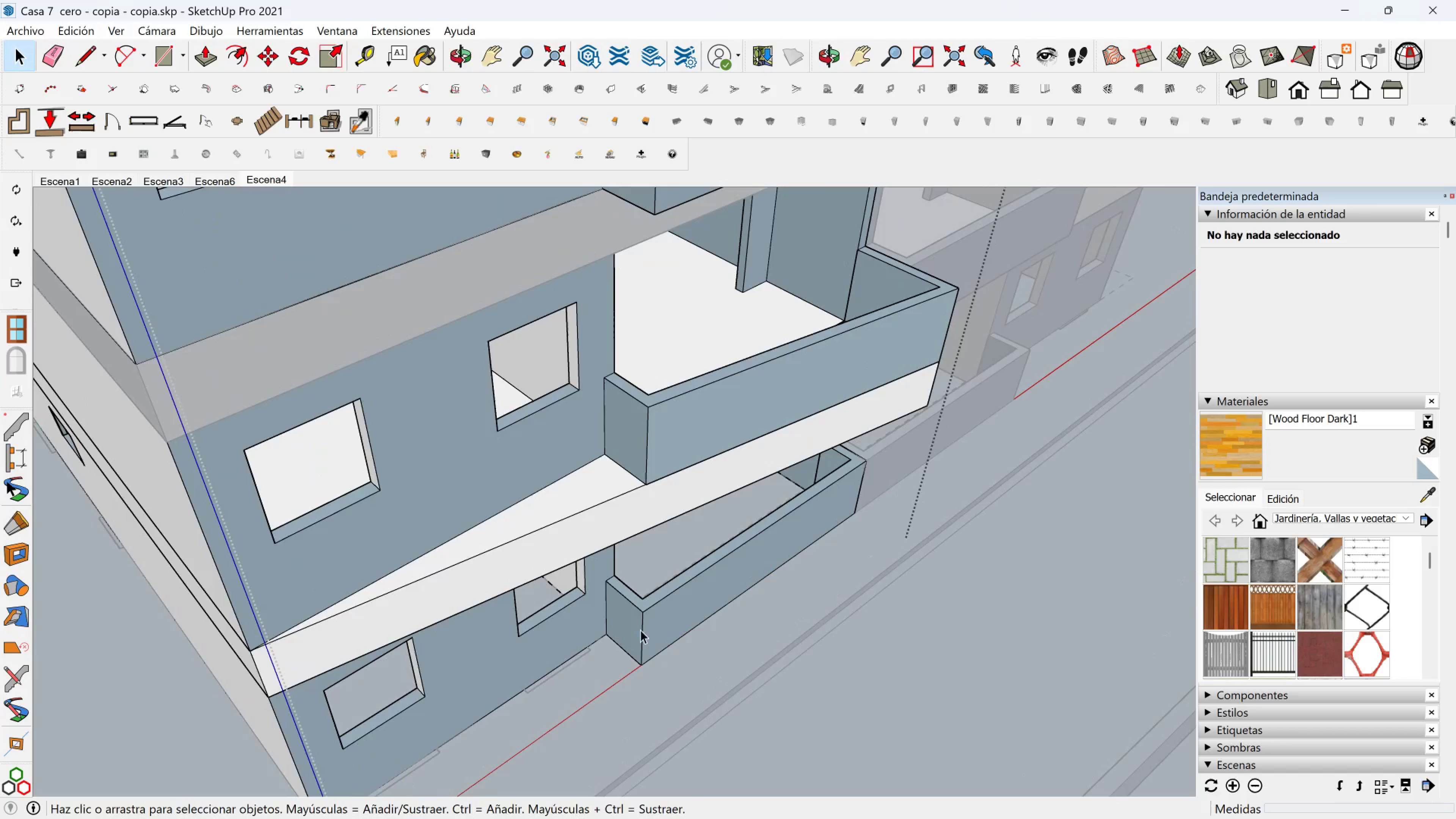 
left_click([645, 630])
 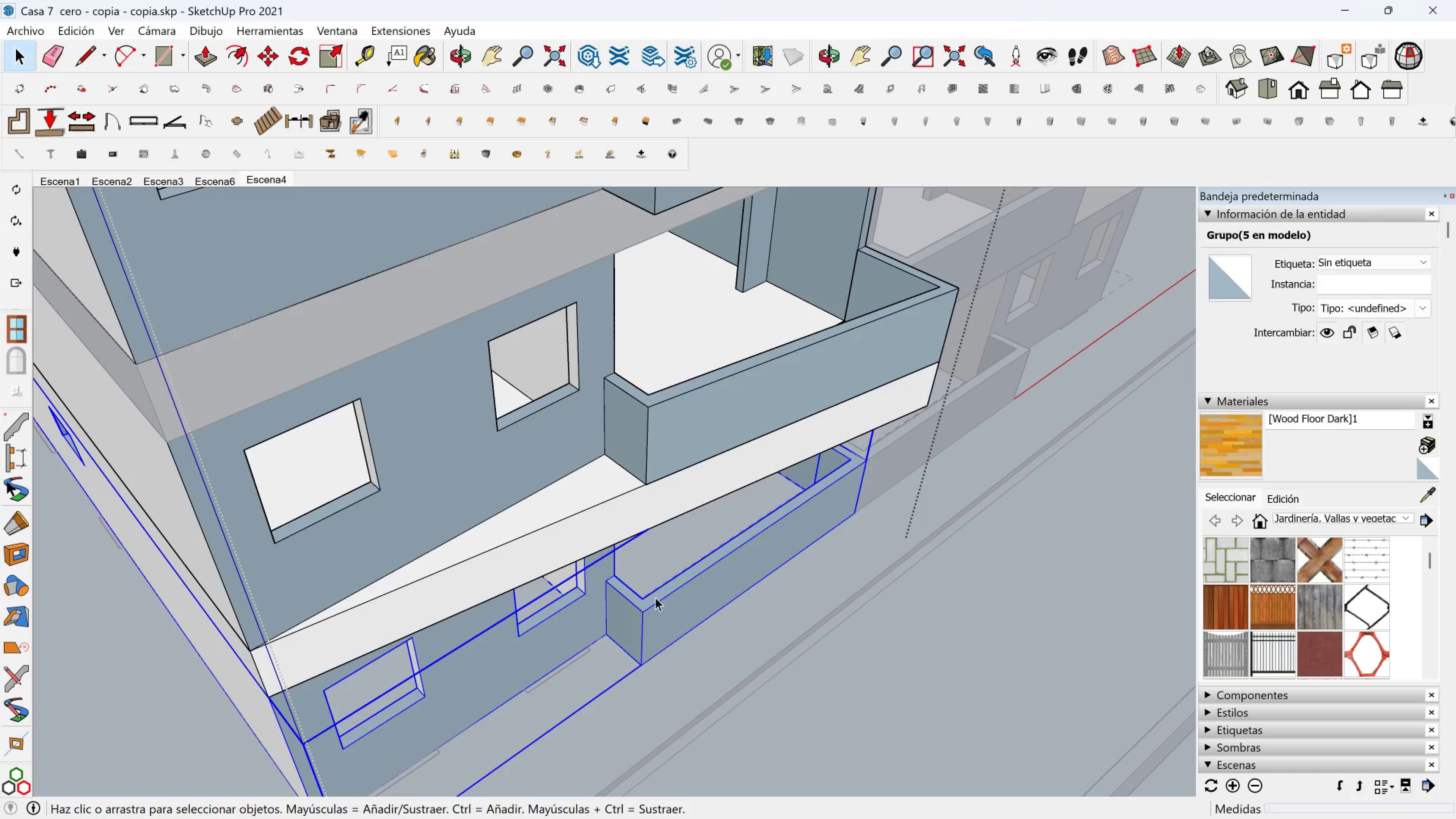 
scroll: coordinate [670, 386], scroll_direction: down, amount: 5.0
 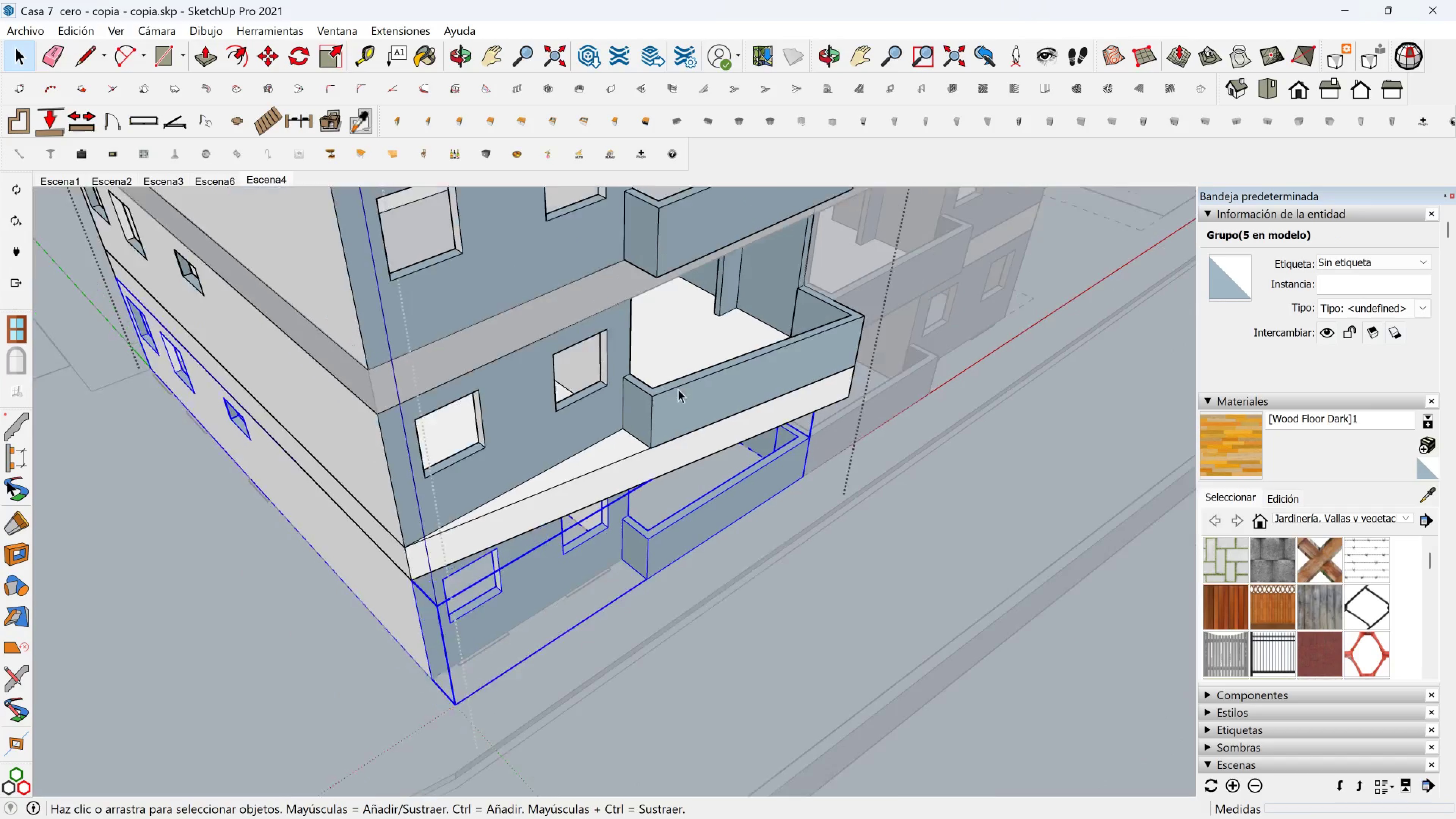 
hold_key(key=ShiftLeft, duration=0.36)
 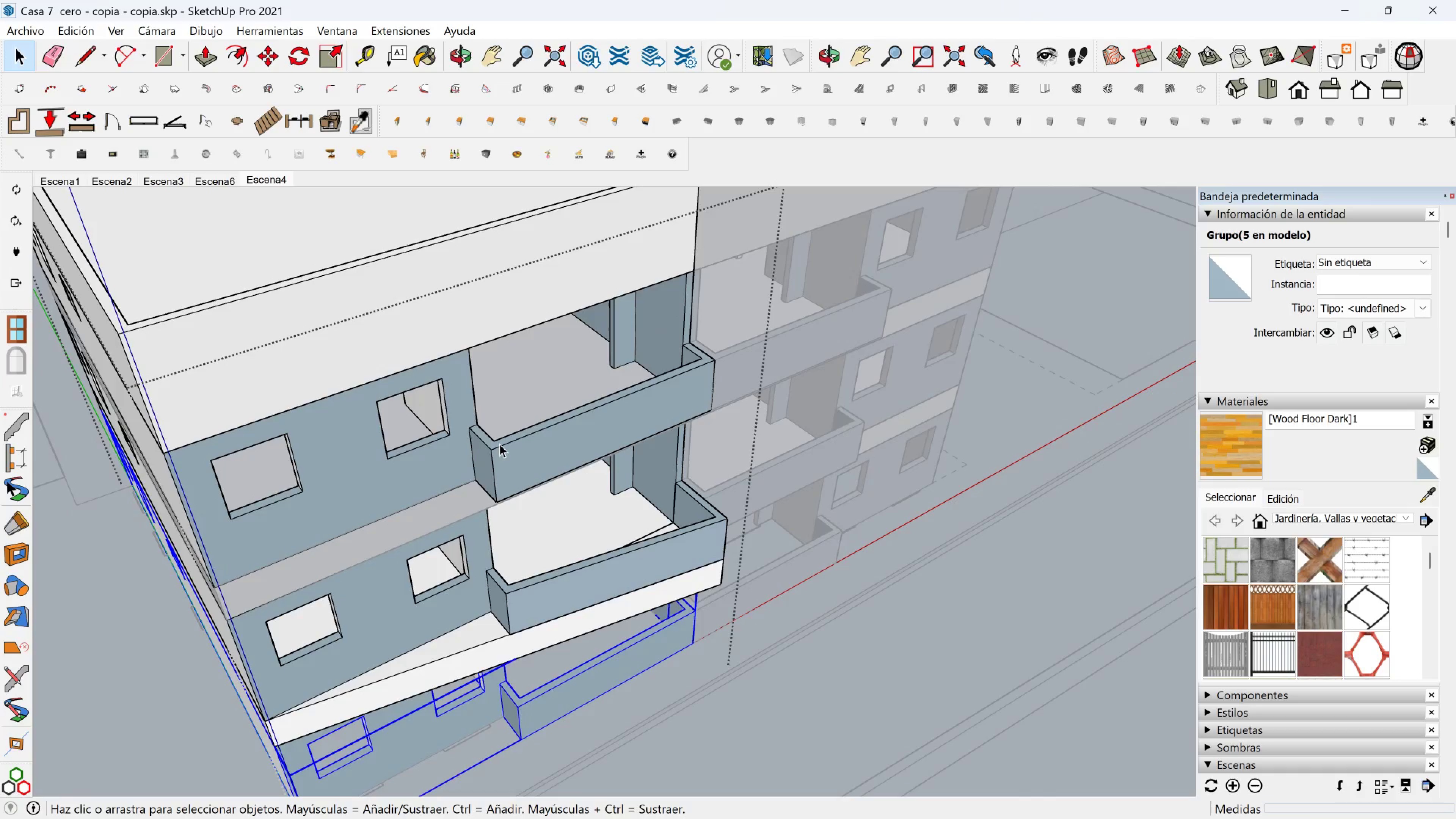 
left_click([513, 456])
 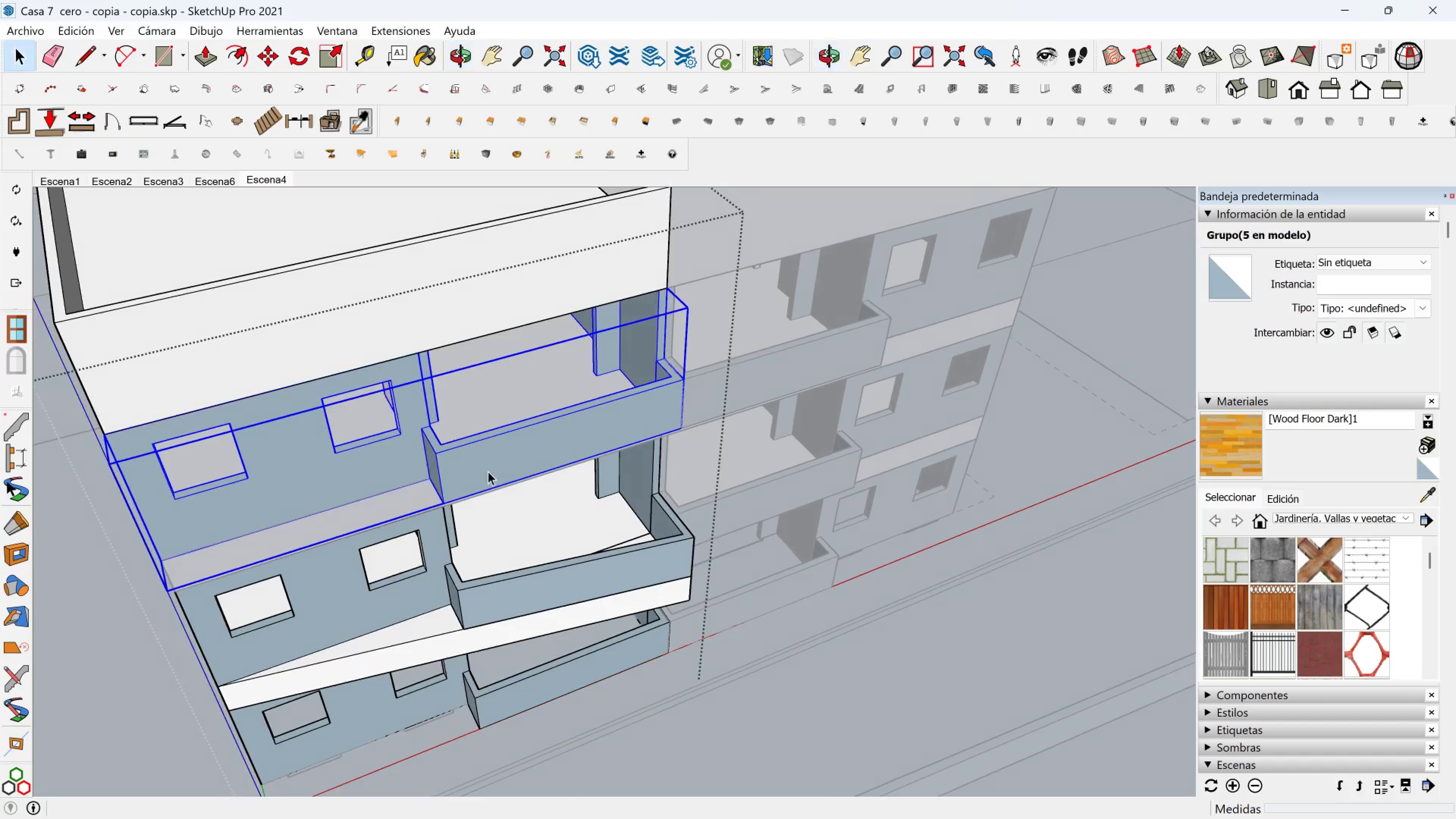 
scroll: coordinate [474, 477], scroll_direction: up, amount: 2.0
 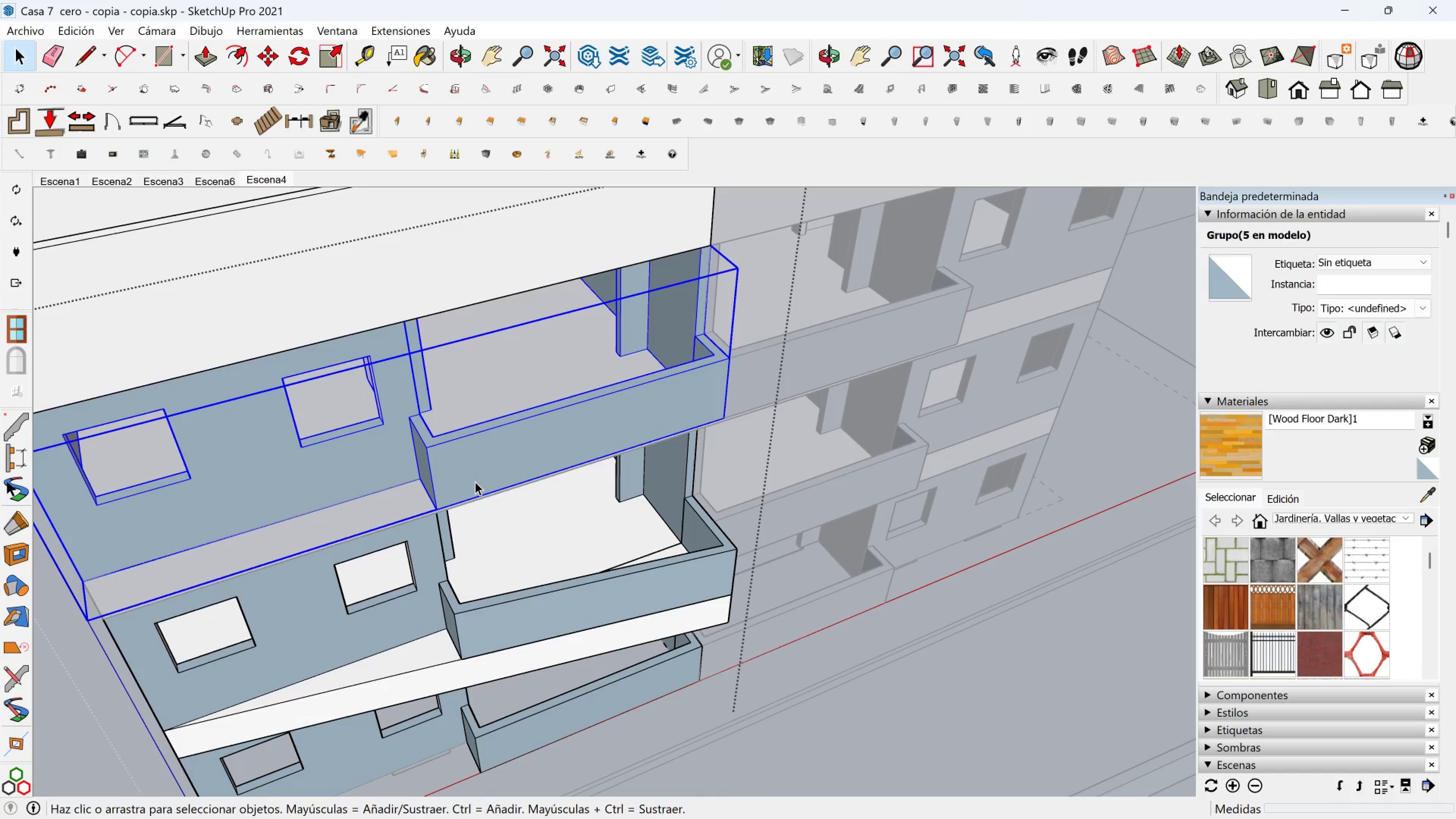 
double_click([475, 482])
 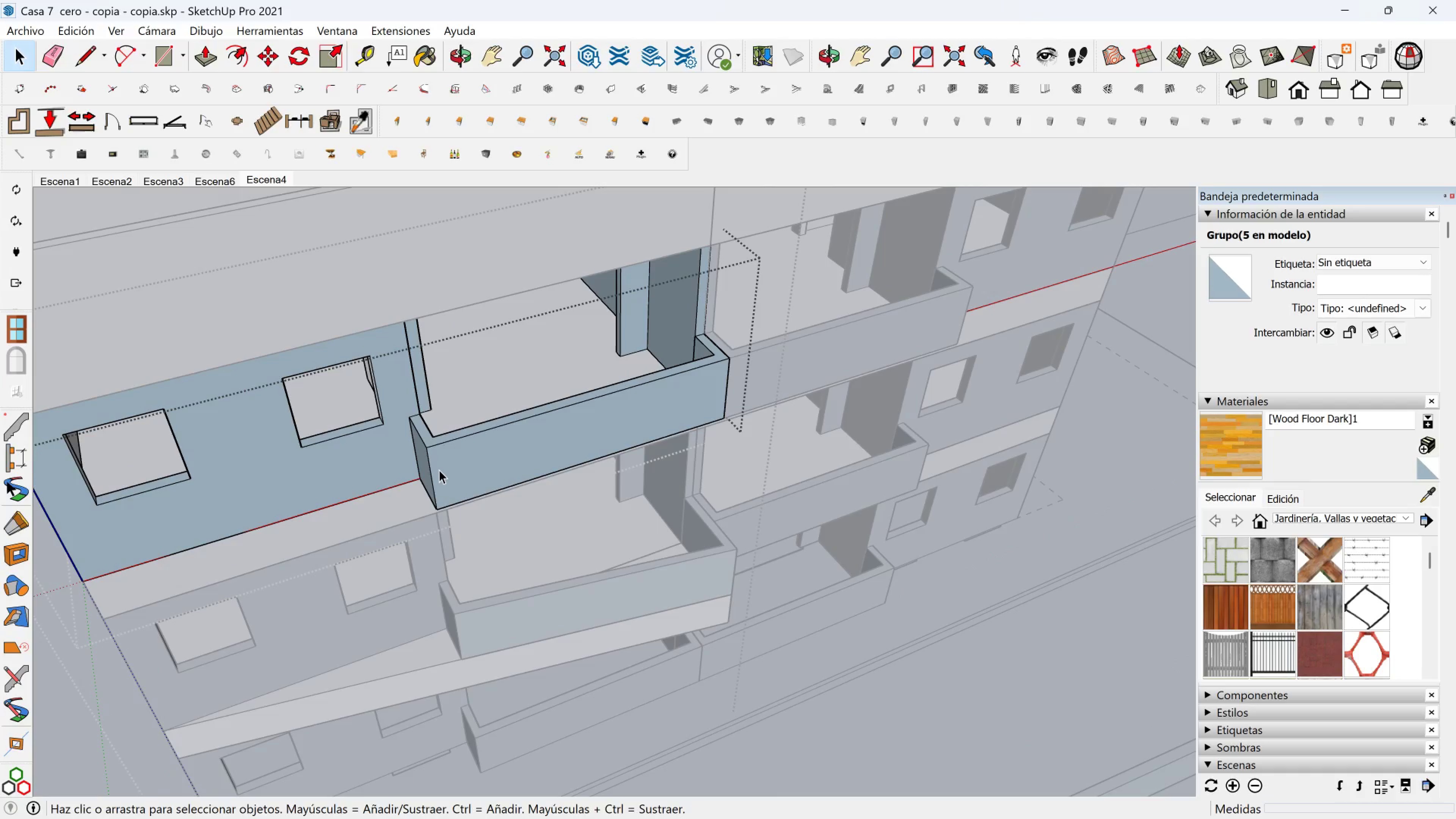 
scroll: coordinate [439, 470], scroll_direction: up, amount: 1.0
 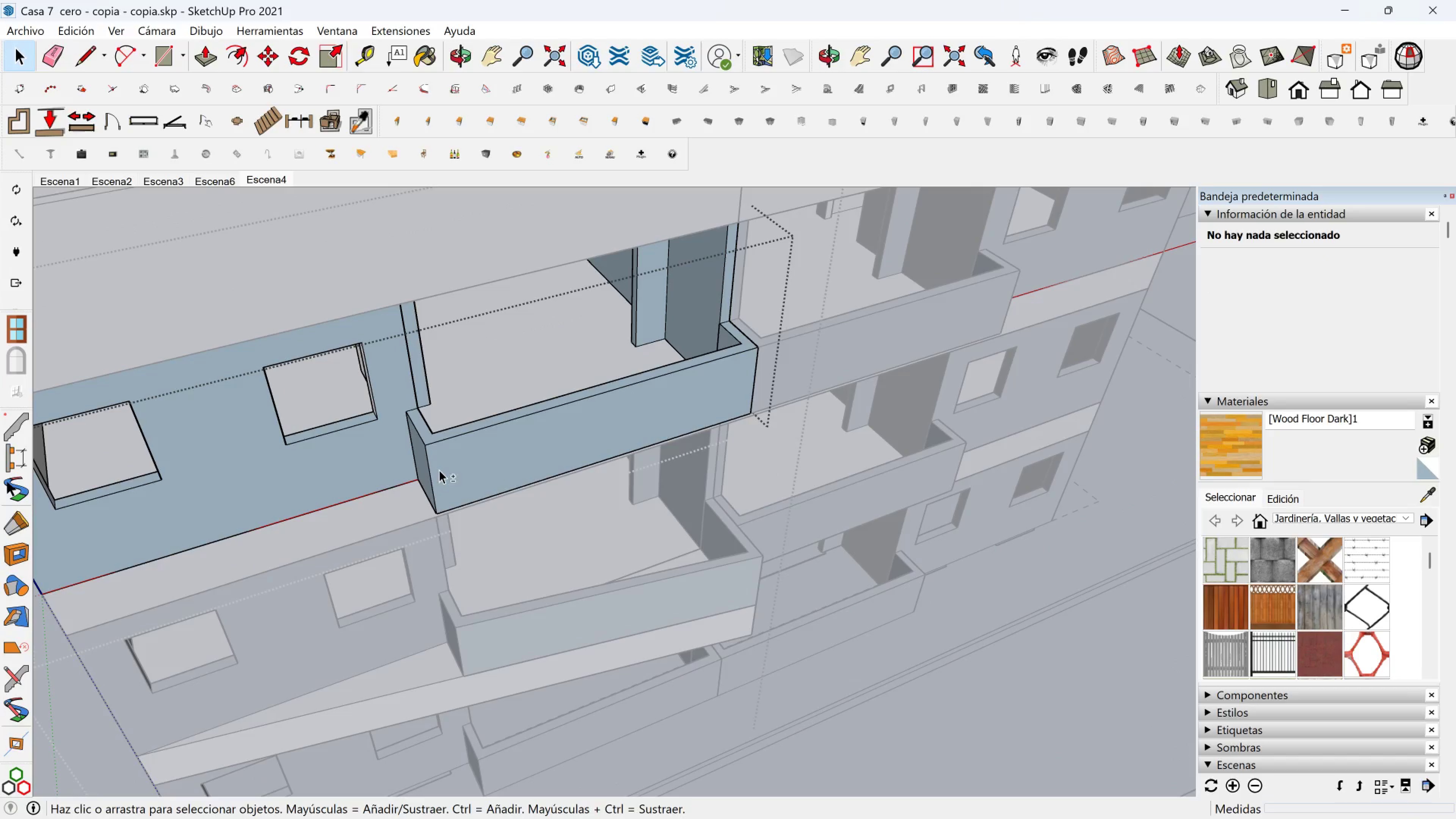 
hold_key(key=ShiftLeft, duration=0.43)
 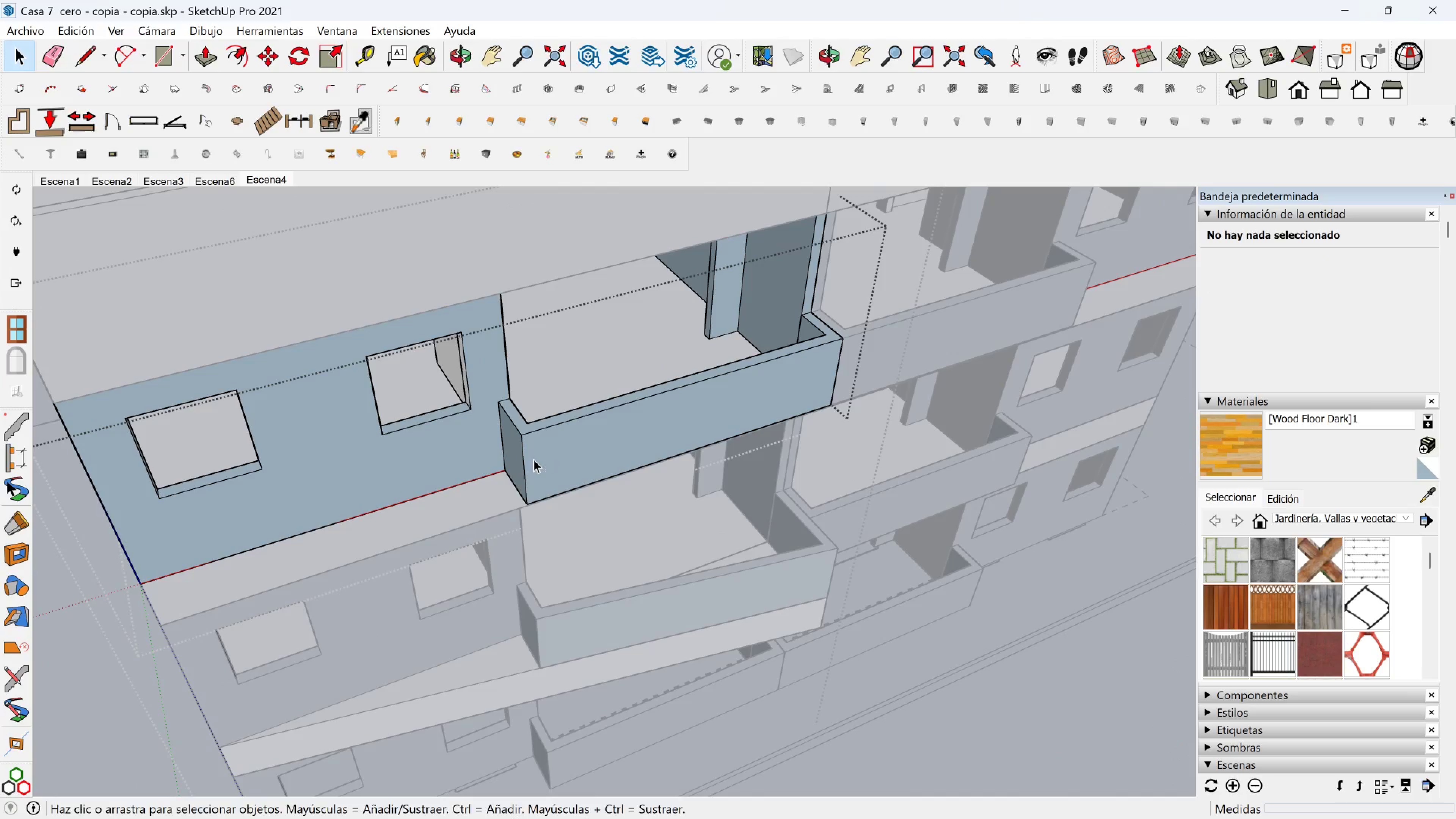 
scroll: coordinate [533, 457], scroll_direction: up, amount: 2.0
 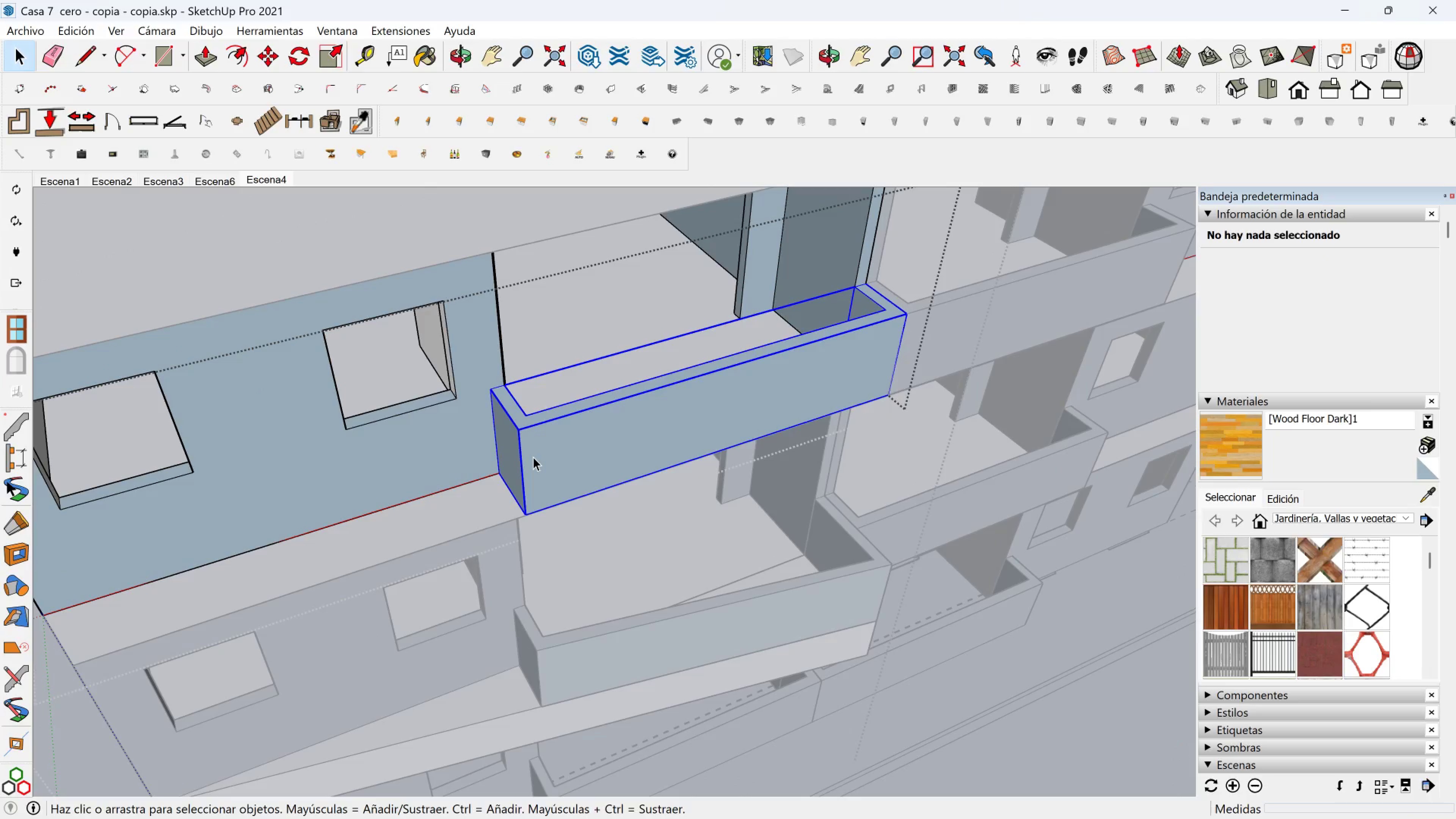 
left_click([533, 457])
 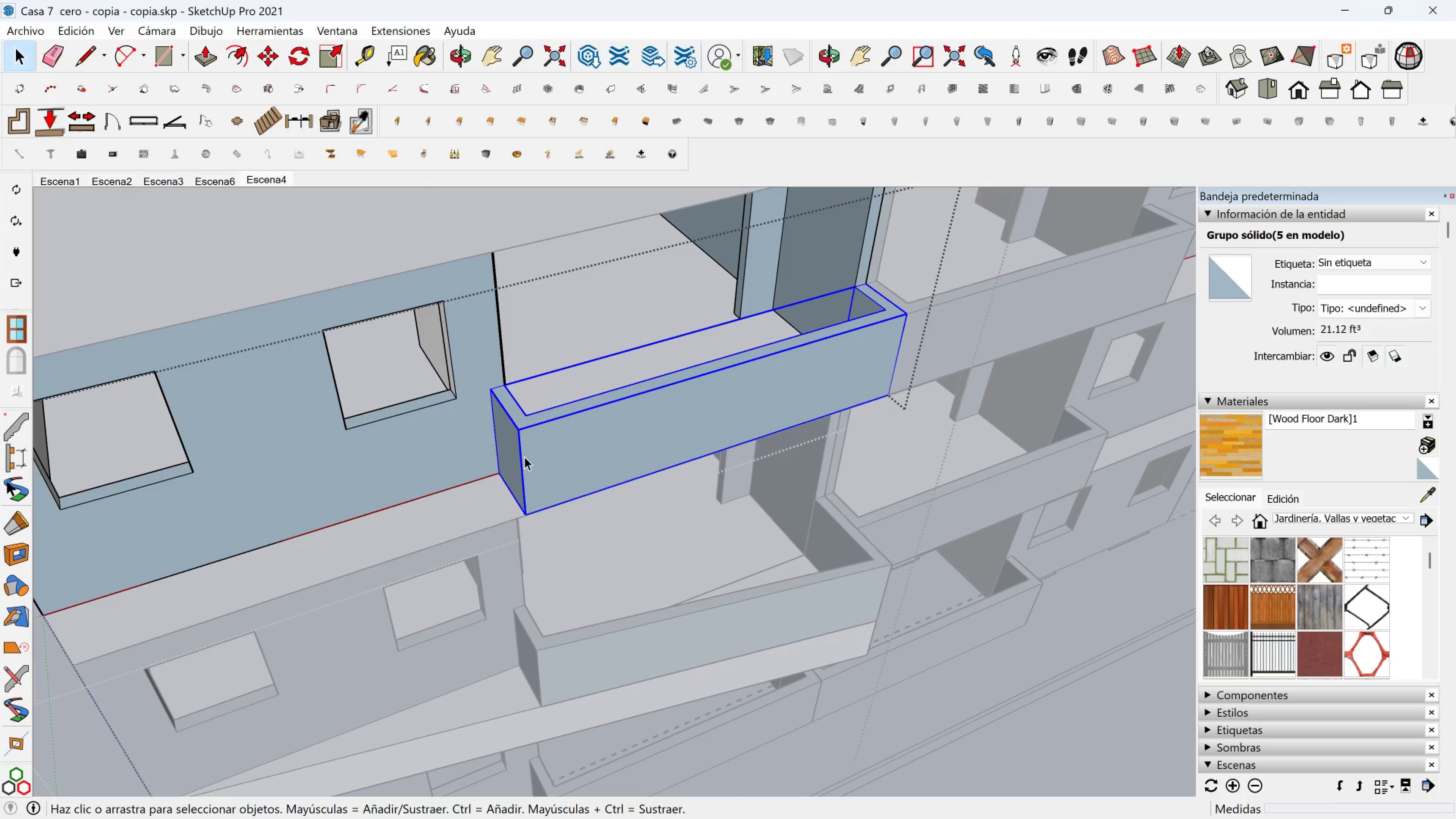 
double_click([524, 457])
 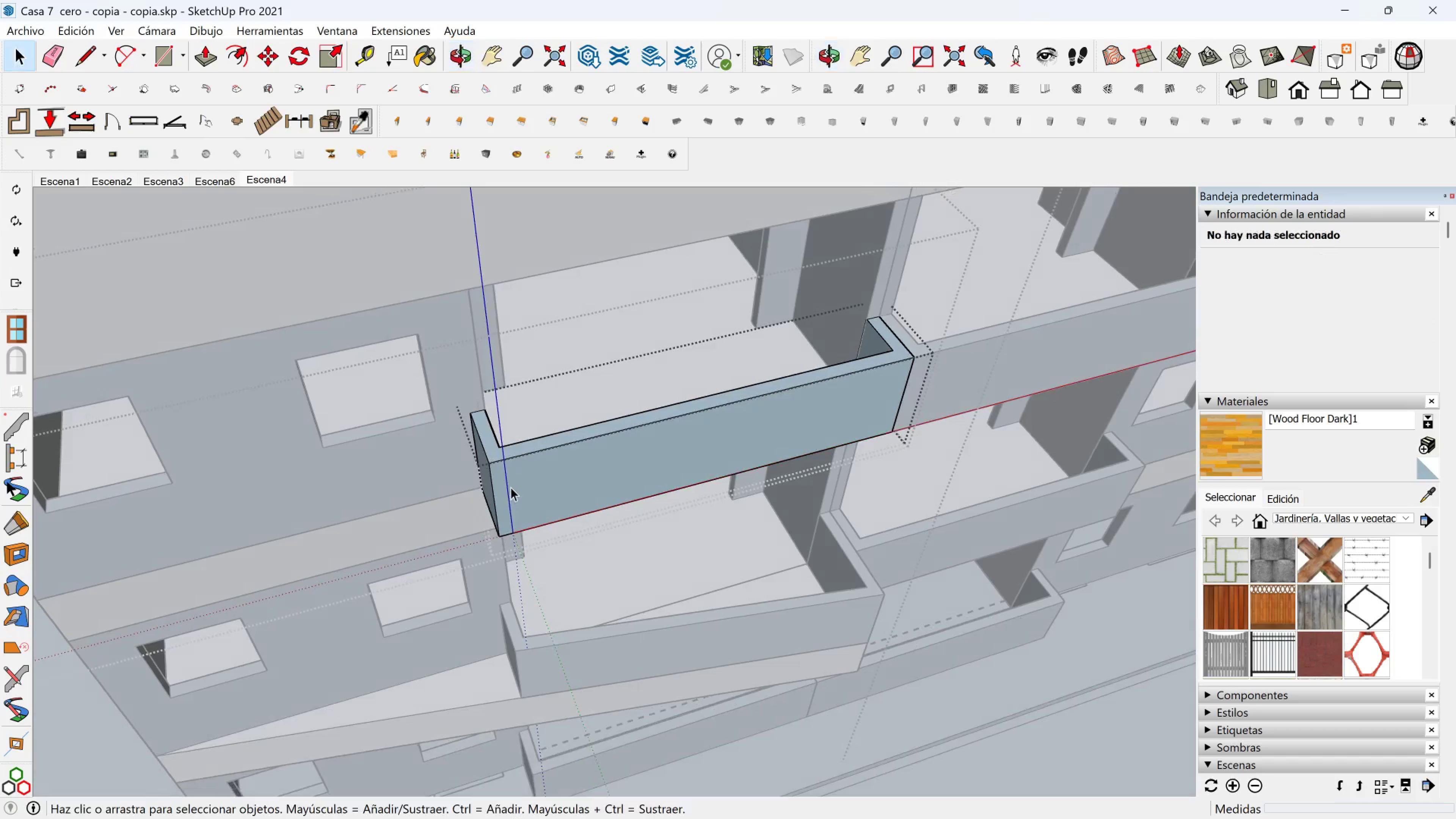 
scroll: coordinate [487, 458], scroll_direction: up, amount: 3.0
 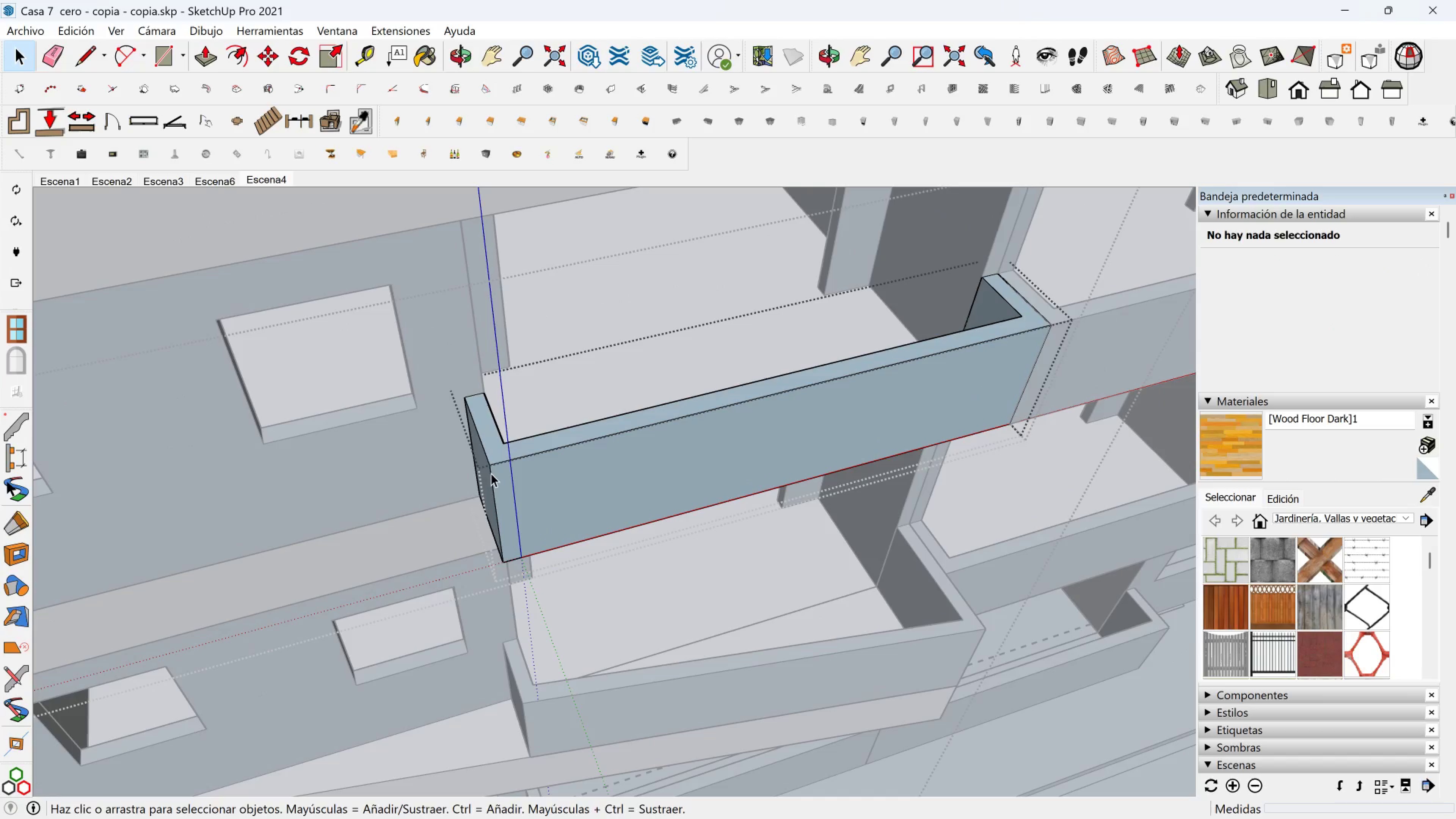 
left_click([492, 473])
 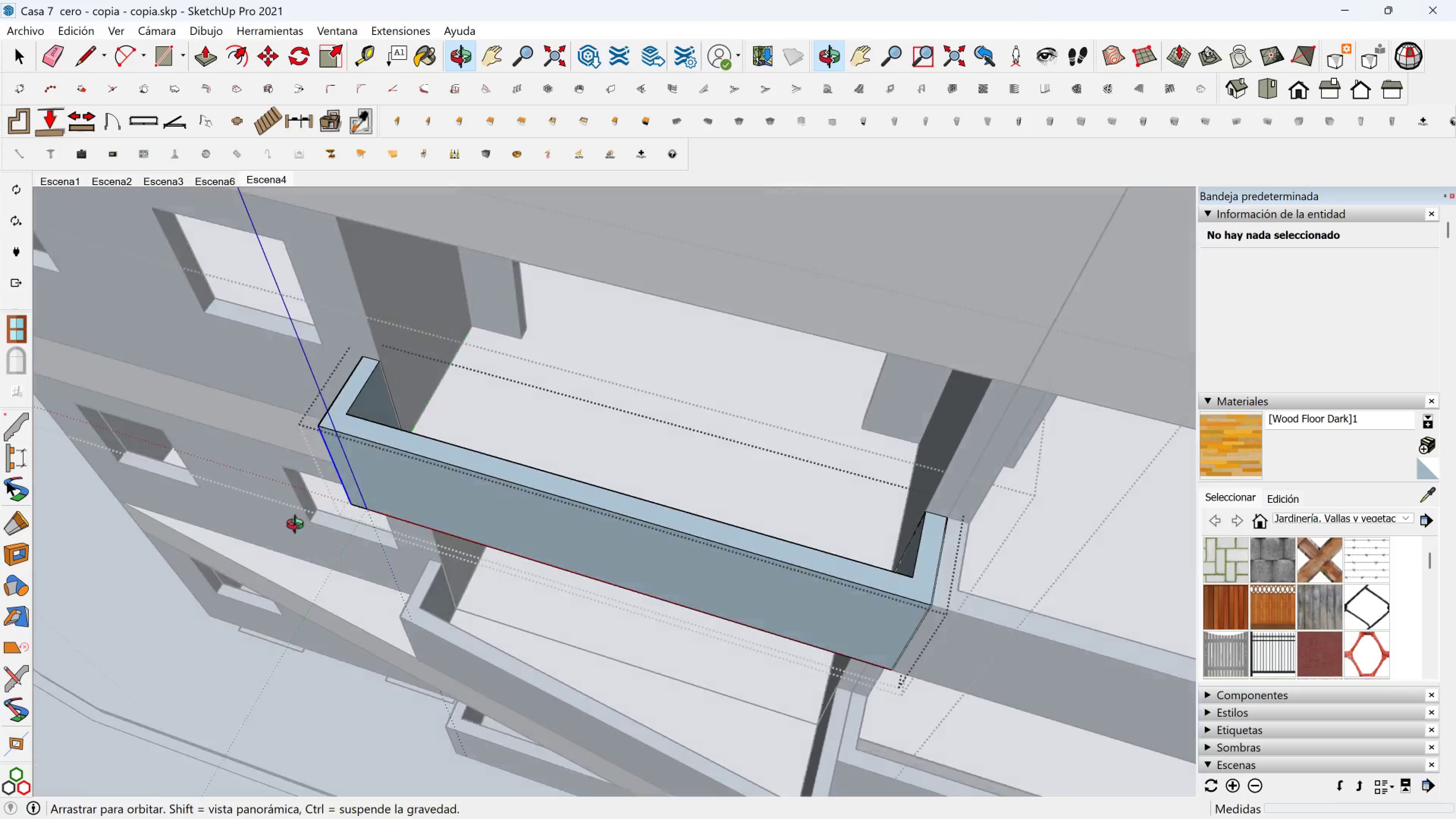 
key(Shift+ShiftLeft)
 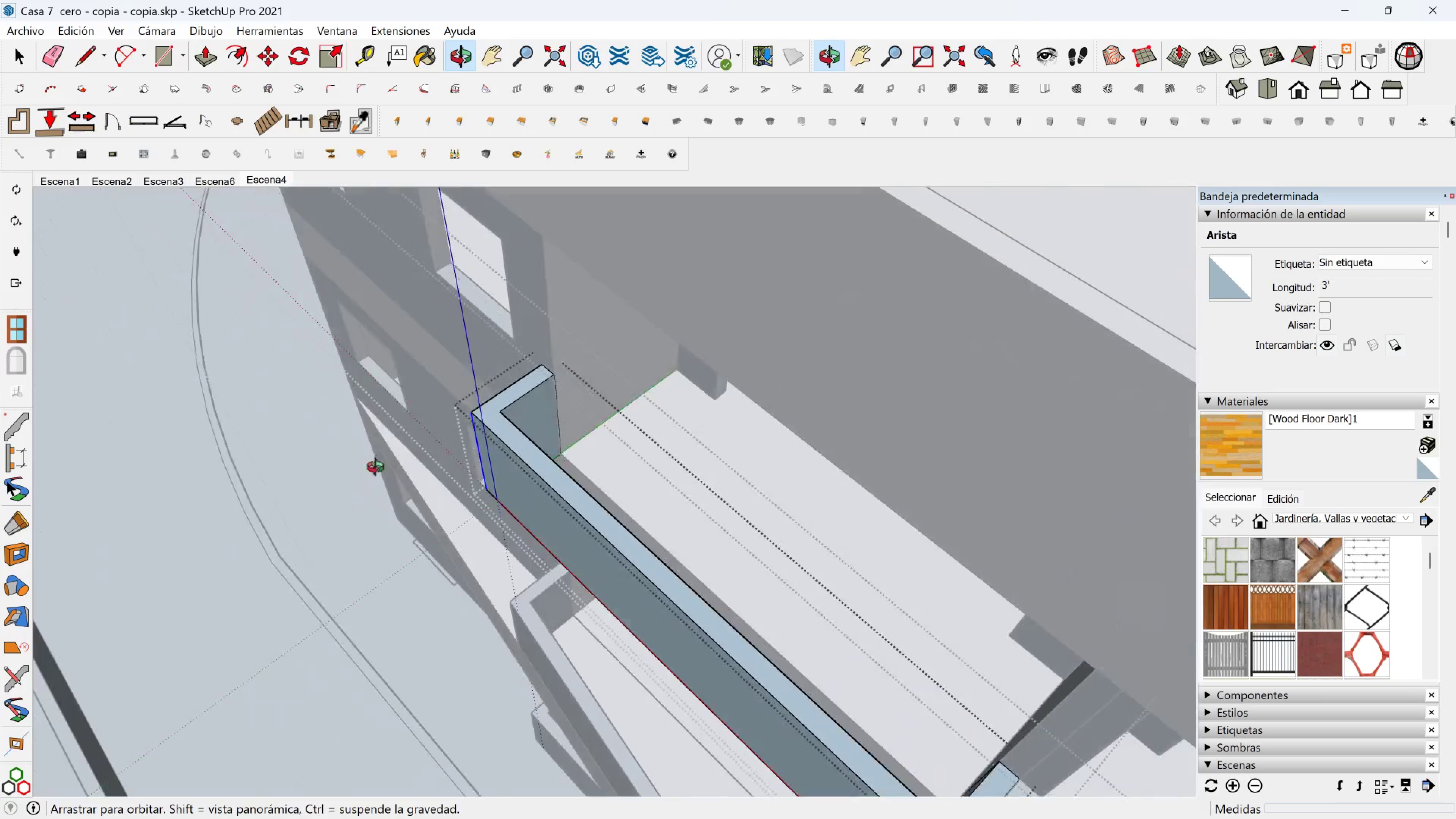 
scroll: coordinate [500, 393], scroll_direction: up, amount: 11.0
 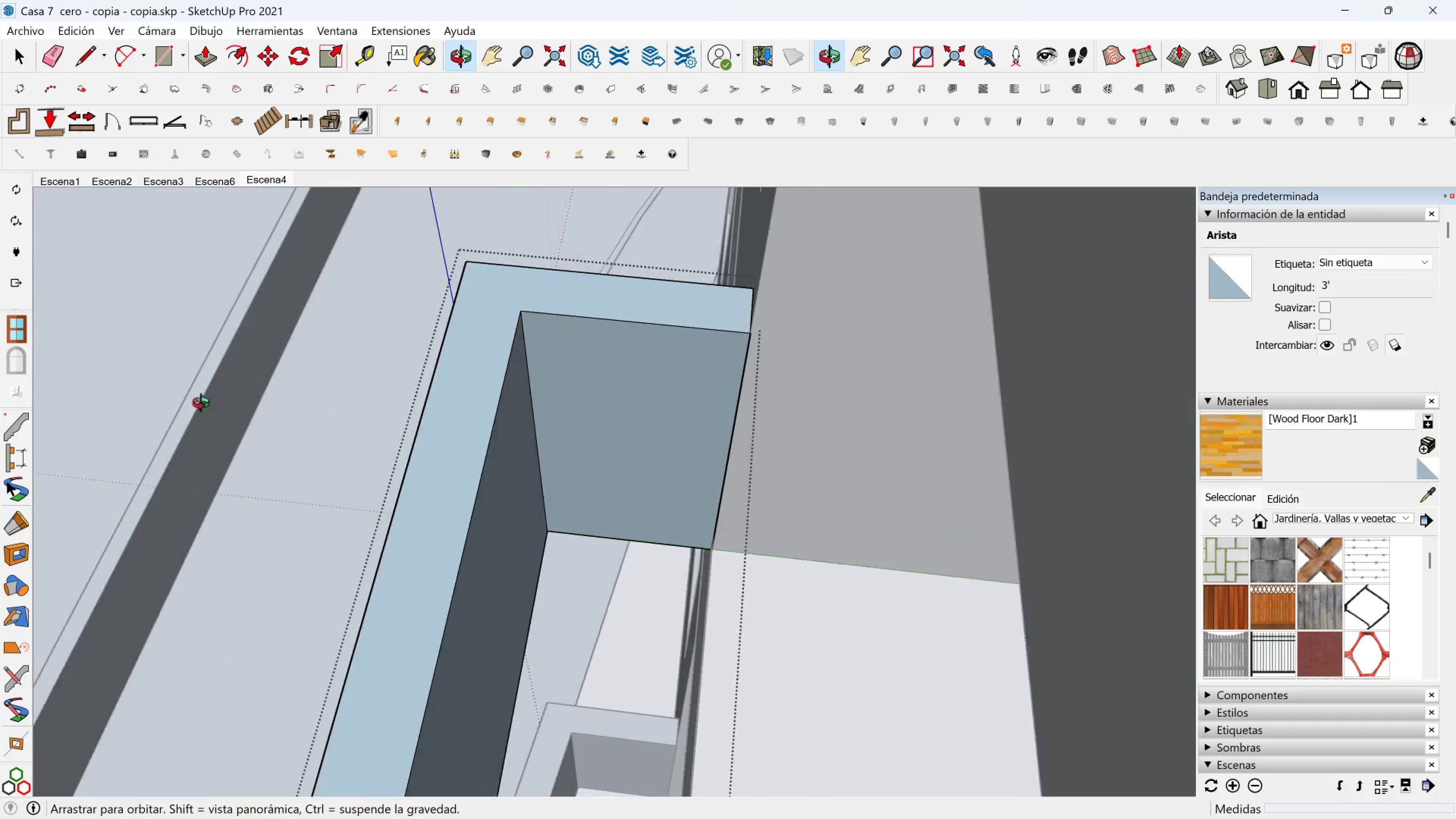 
hold_key(key=ControlLeft, duration=1.15)
left_click([537, 375])
 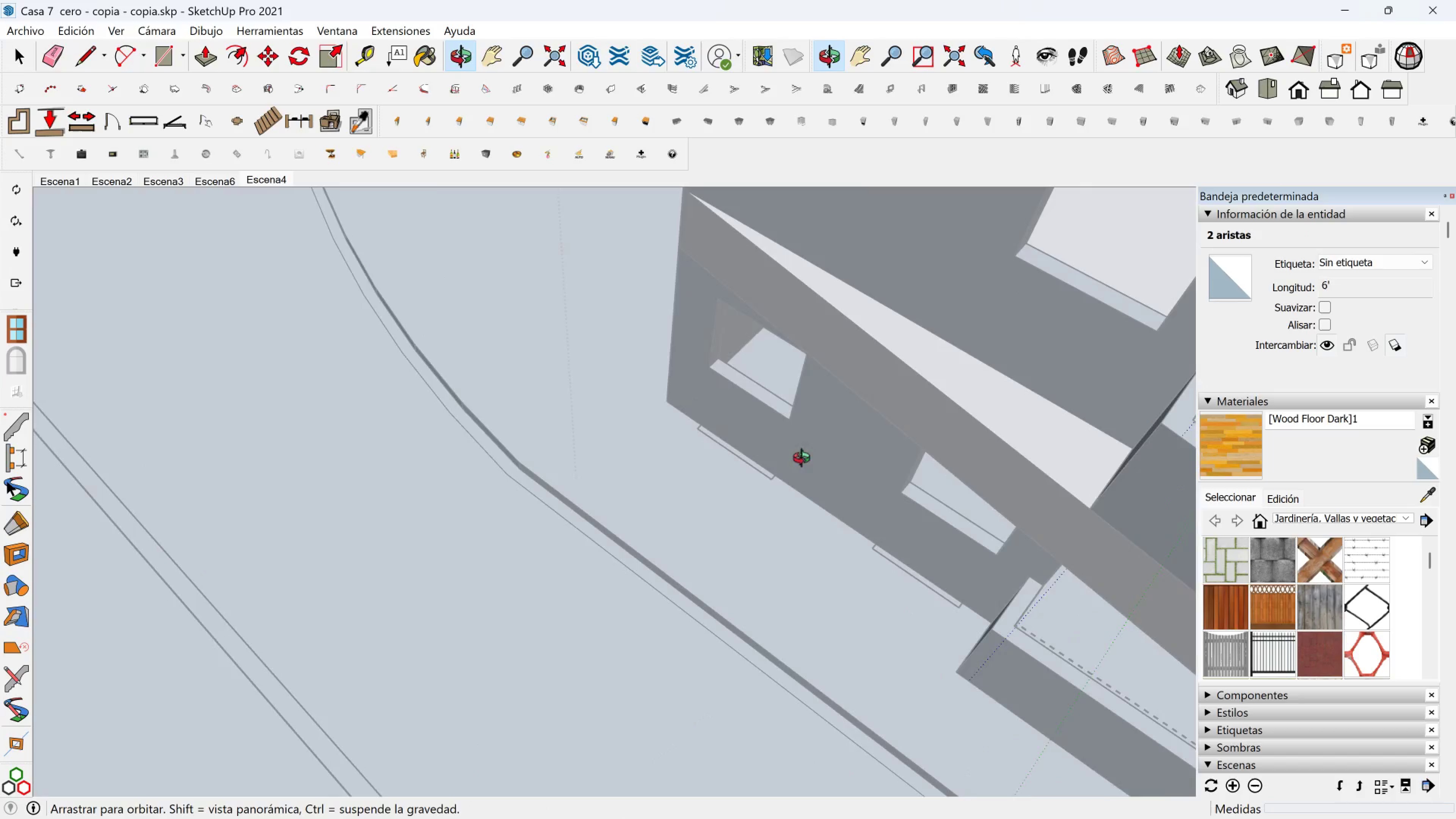 
hold_key(key=ShiftLeft, duration=0.34)
 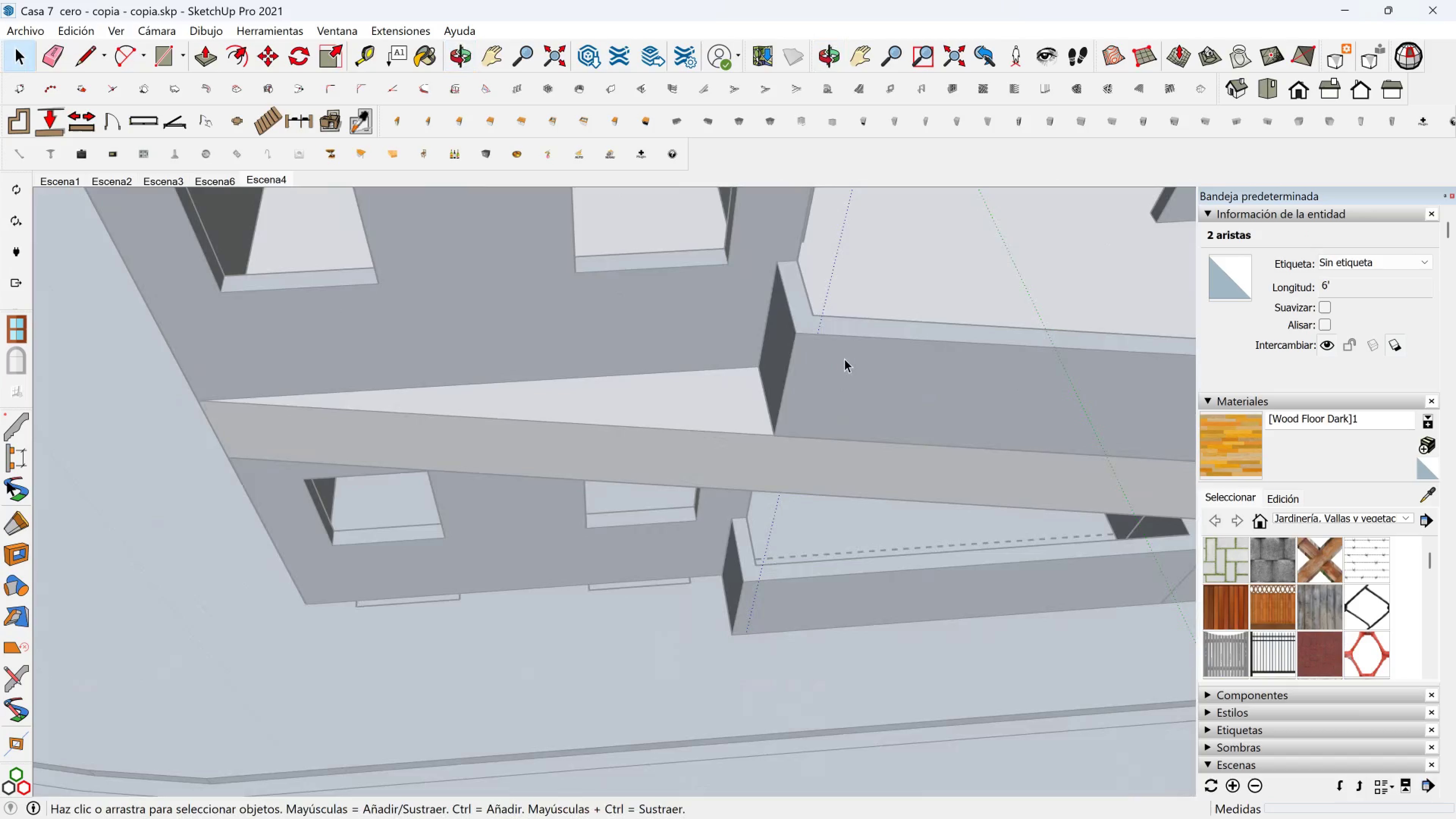 
scroll: coordinate [806, 358], scroll_direction: down, amount: 6.0
 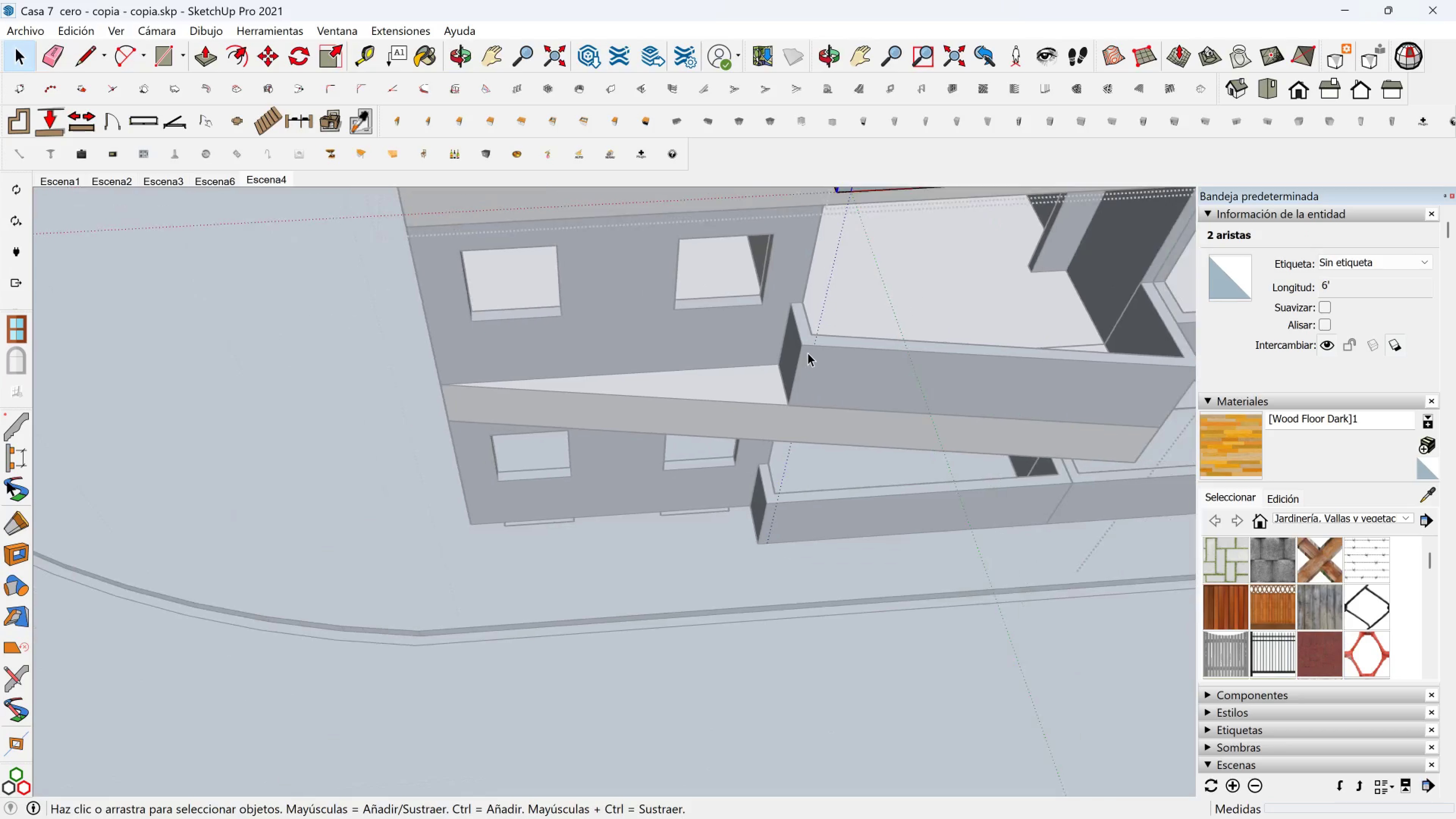 
hold_key(key=ShiftLeft, duration=0.44)
 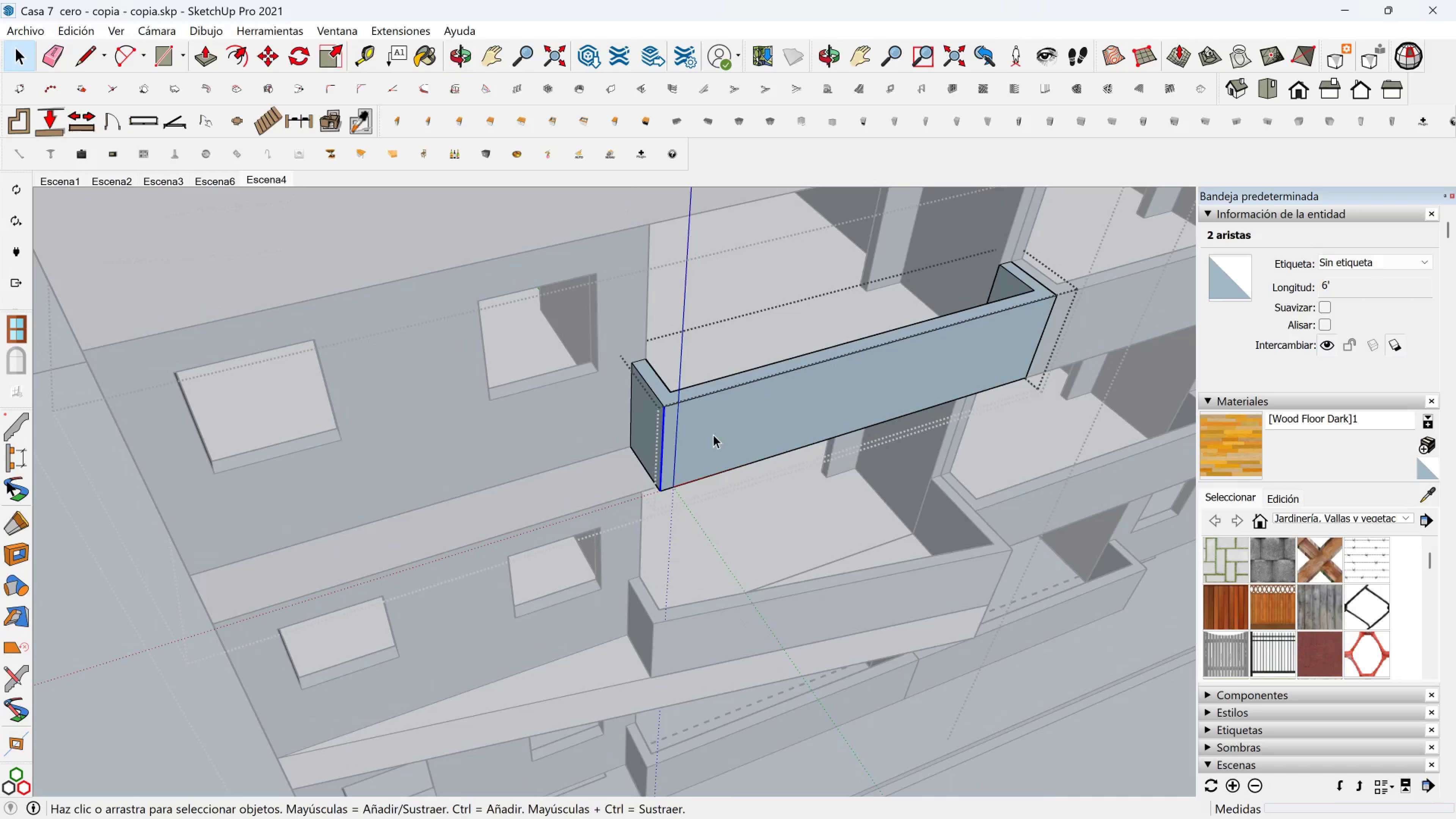 
key(M)
 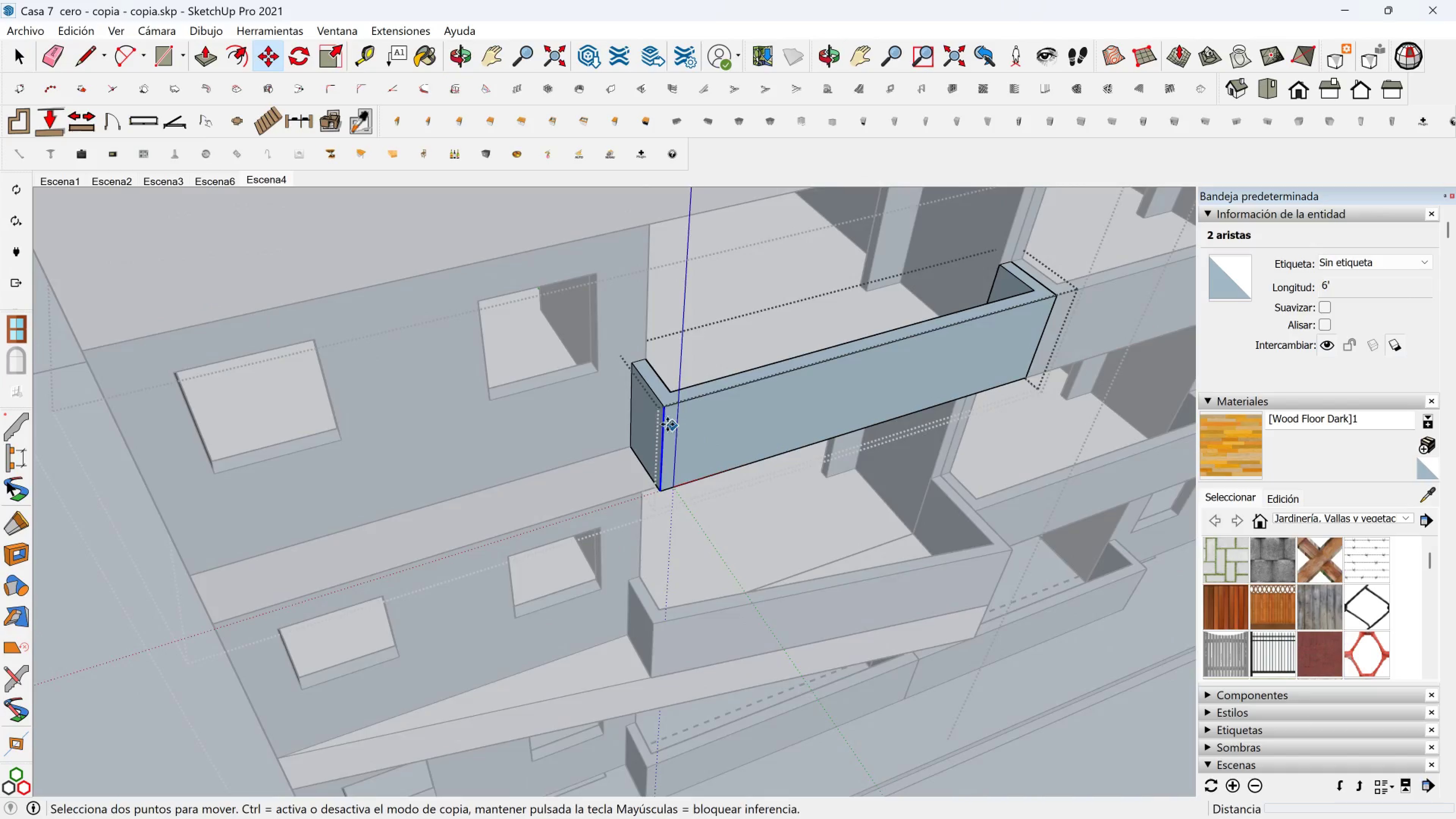 
scroll: coordinate [664, 417], scroll_direction: up, amount: 3.0
 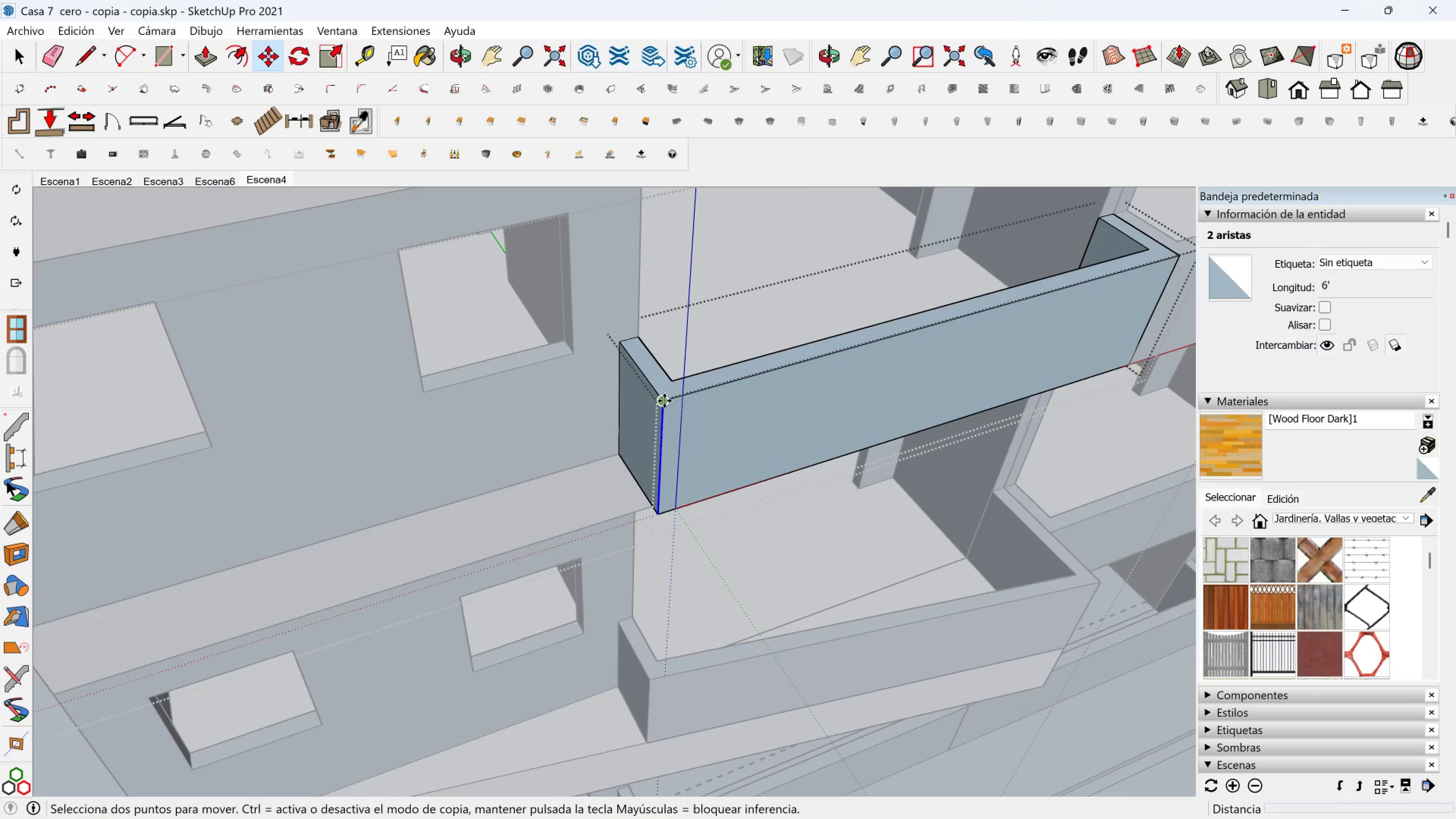 
left_click([664, 401])
 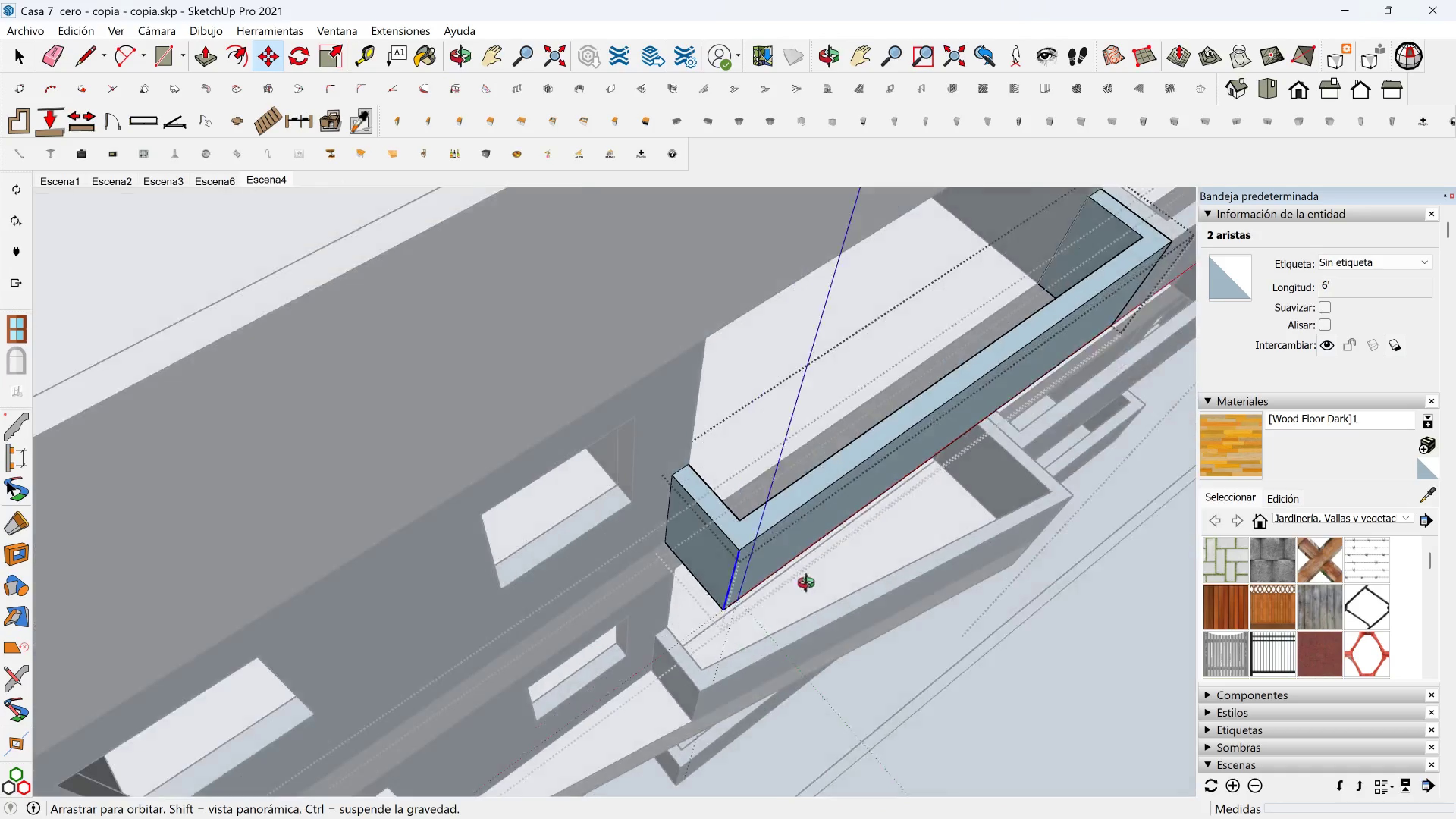 
hold_key(key=ShiftLeft, duration=0.35)
 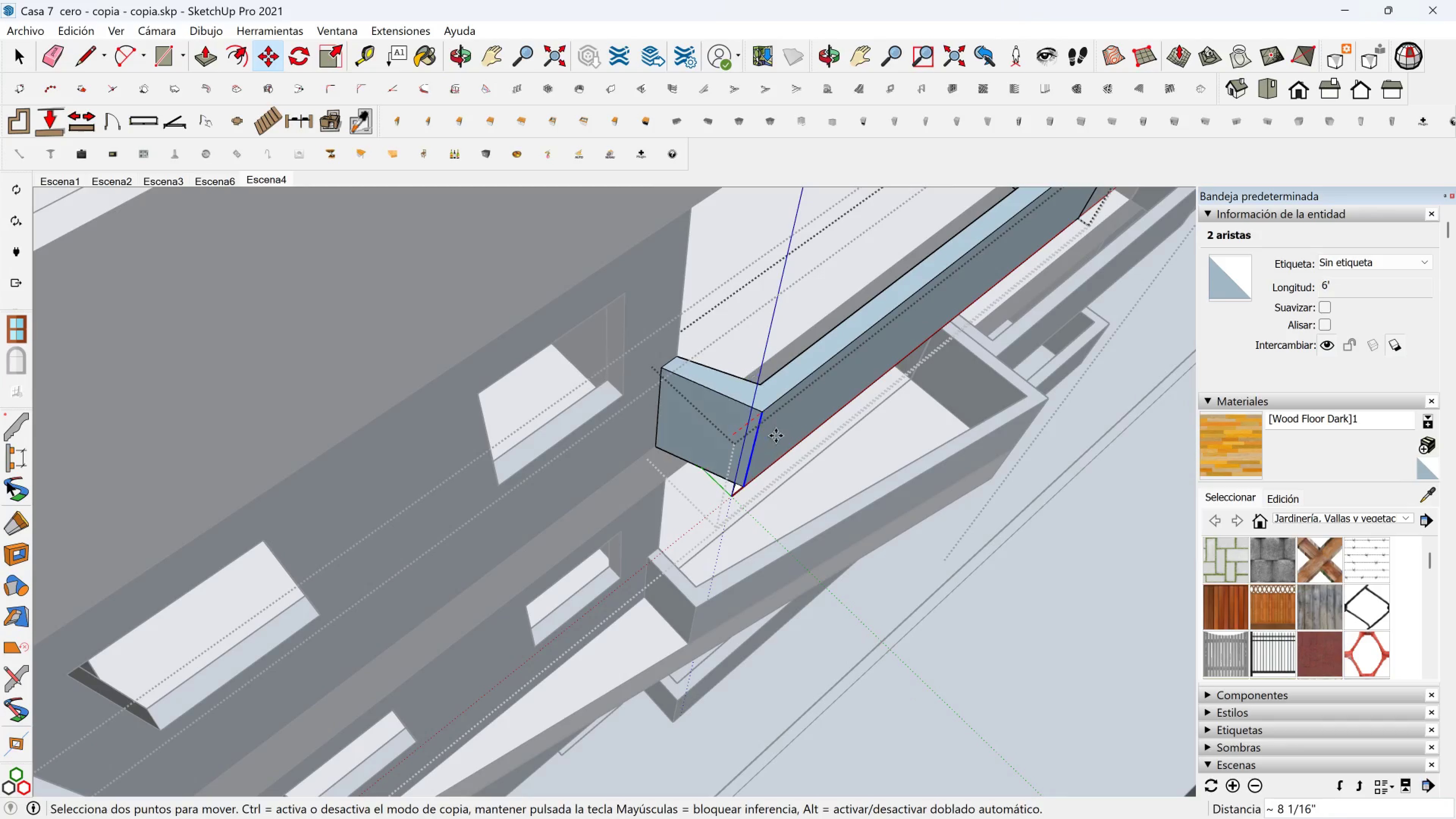 
key(Space)
 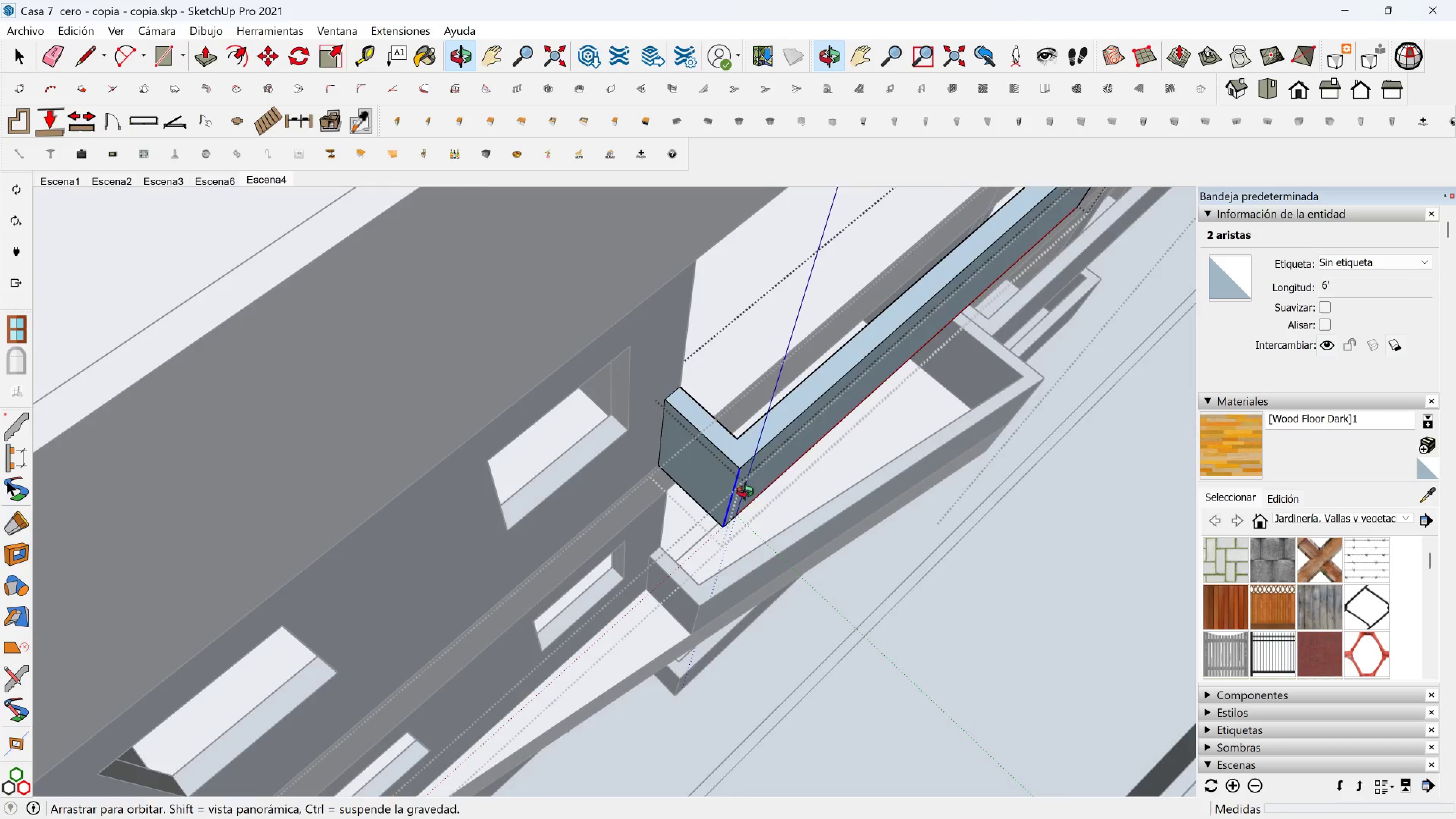 
hold_key(key=ShiftLeft, duration=0.33)
 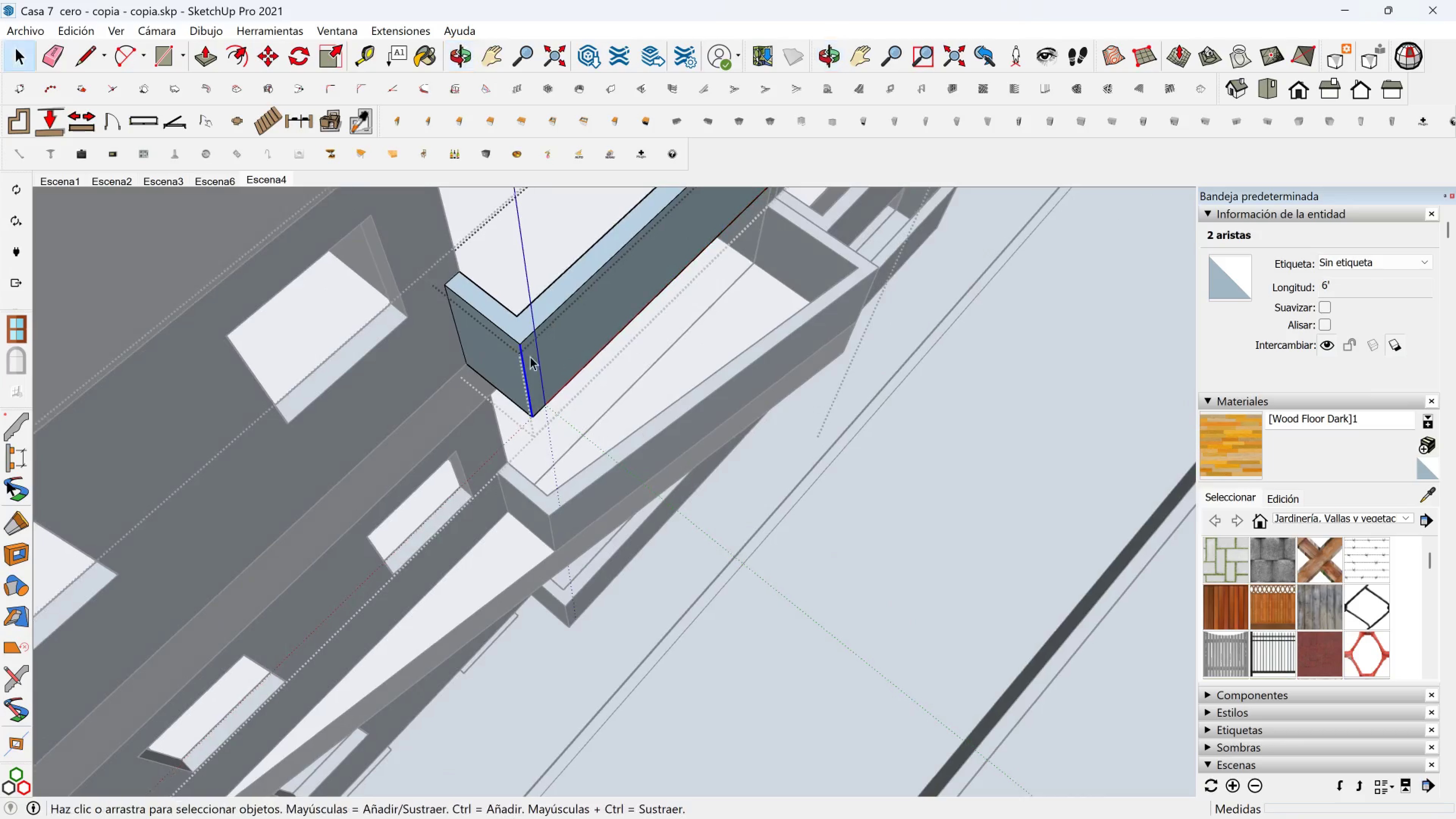 
scroll: coordinate [520, 345], scroll_direction: up, amount: 1.0
 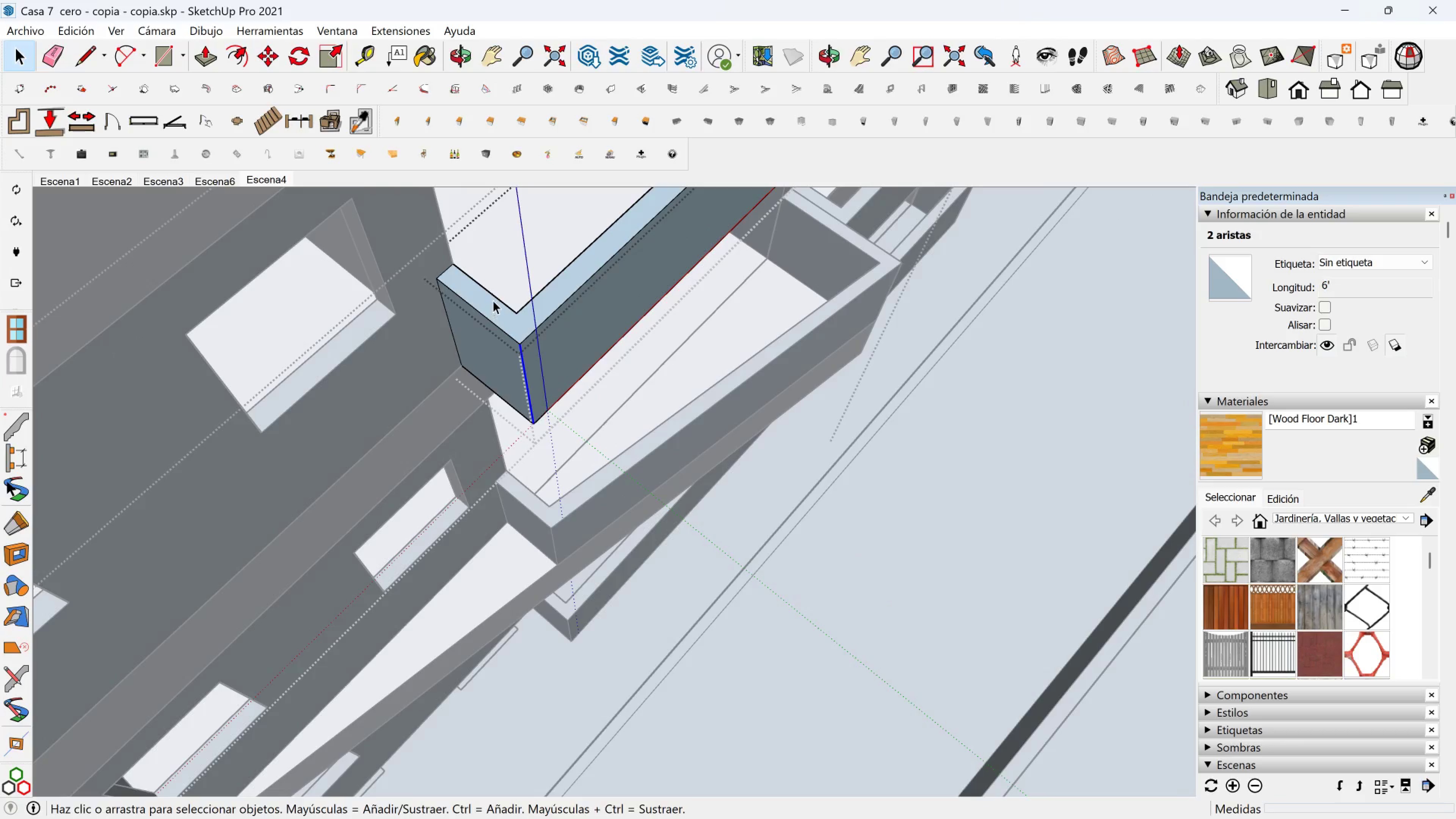 
left_click_drag(start_coordinate=[493, 295], to_coordinate=[557, 455])
 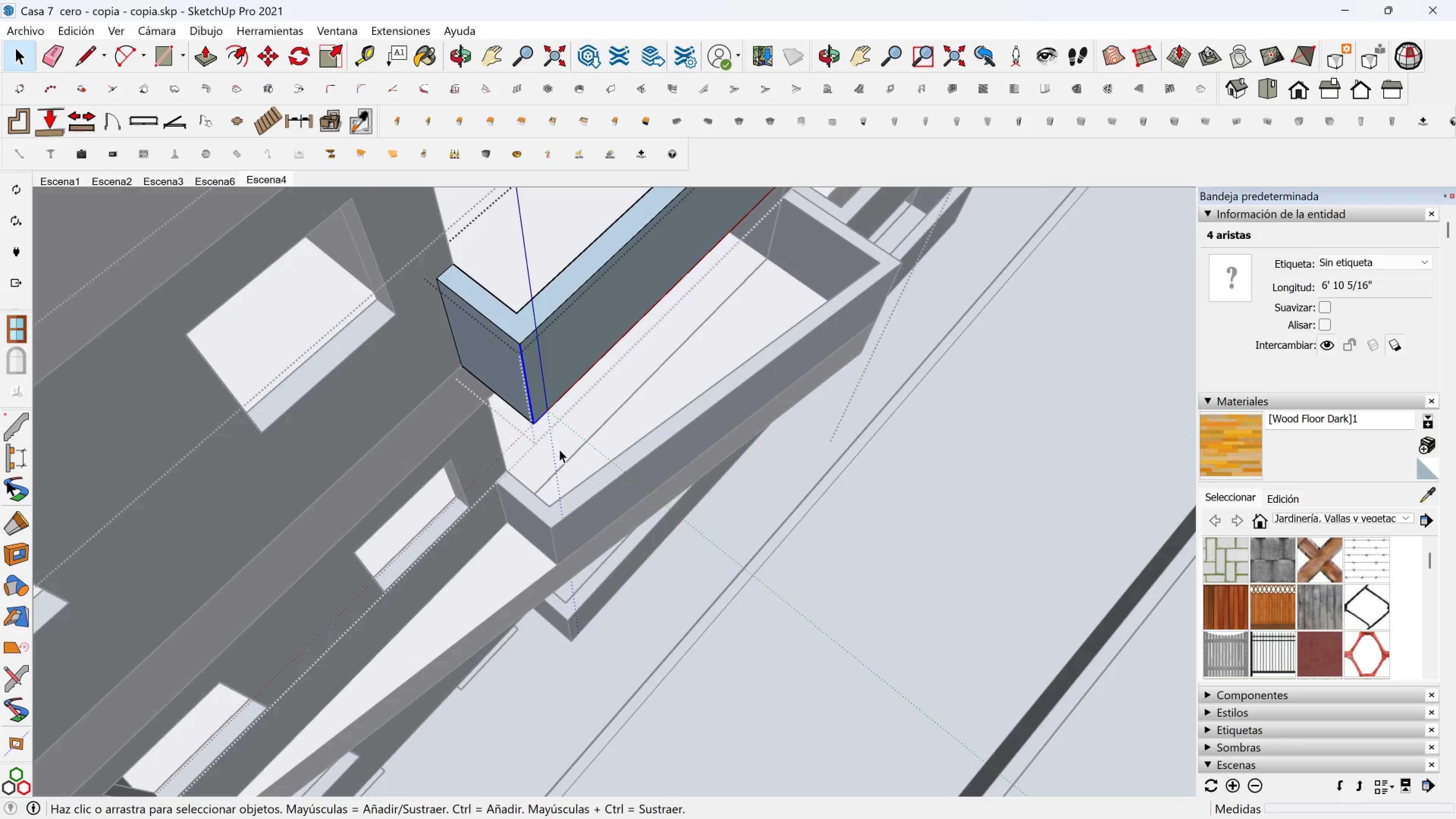 
key(M)
 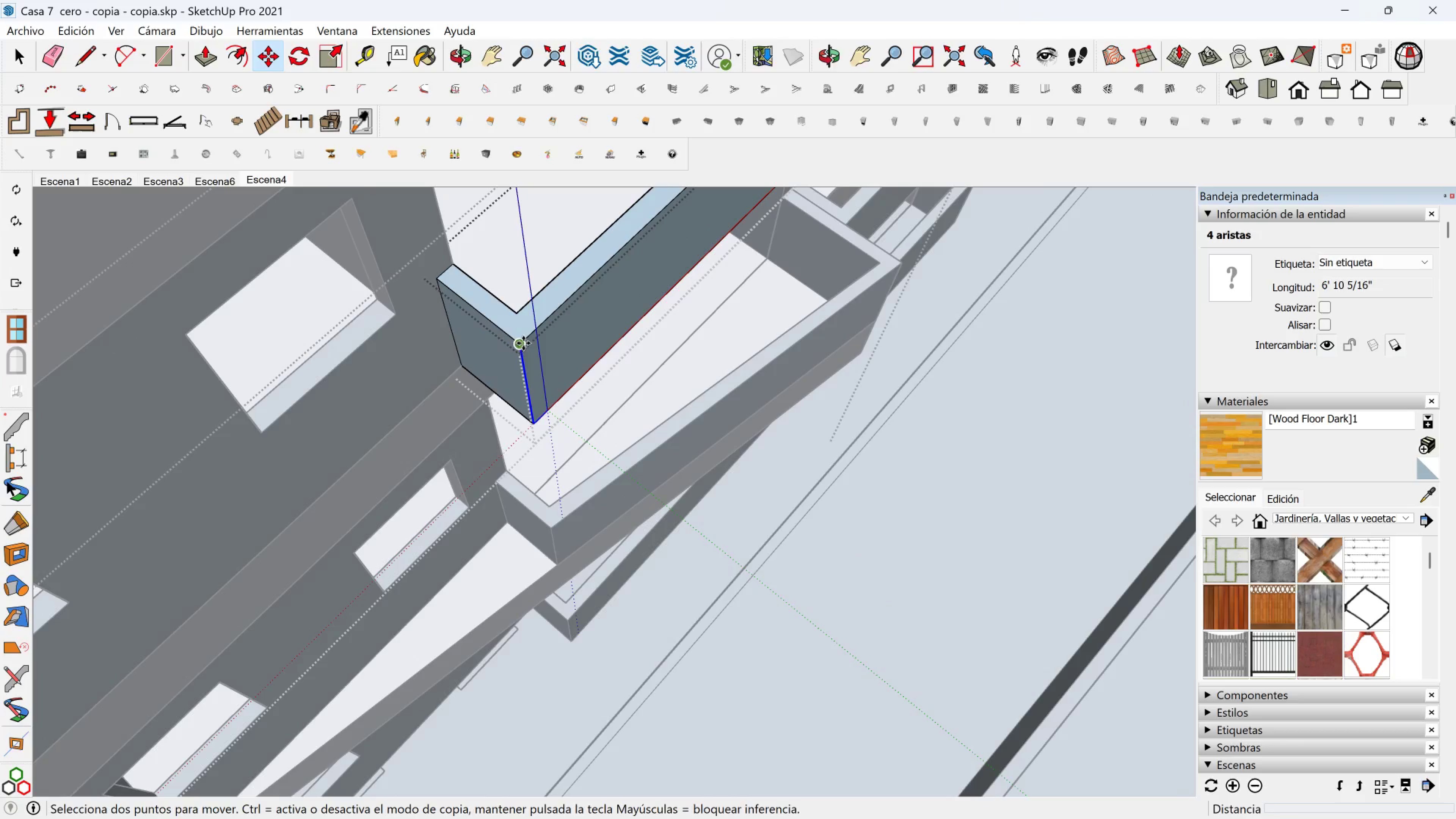 
left_click([523, 343])
 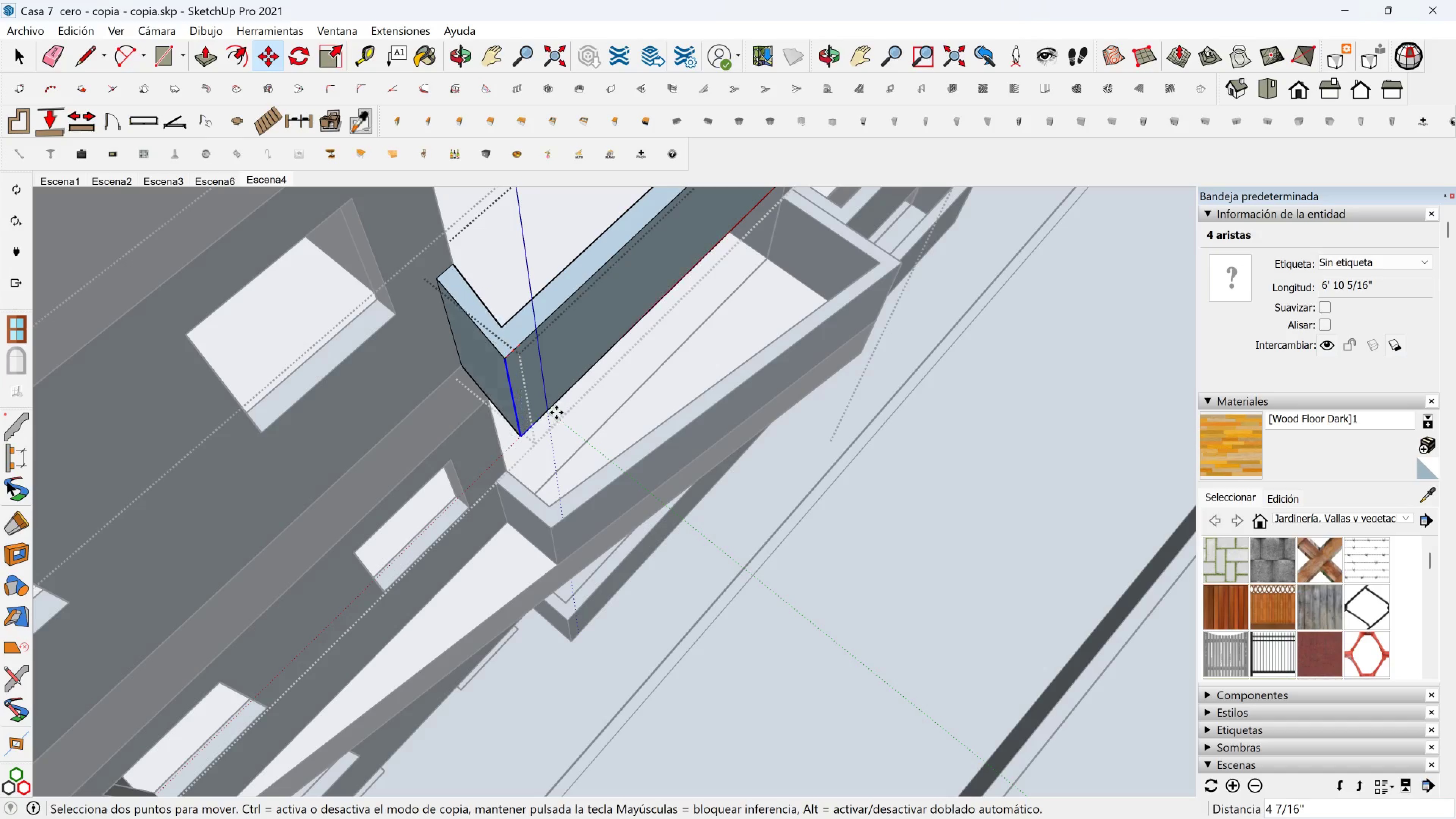 
hold_key(key=ShiftLeft, duration=0.4)
 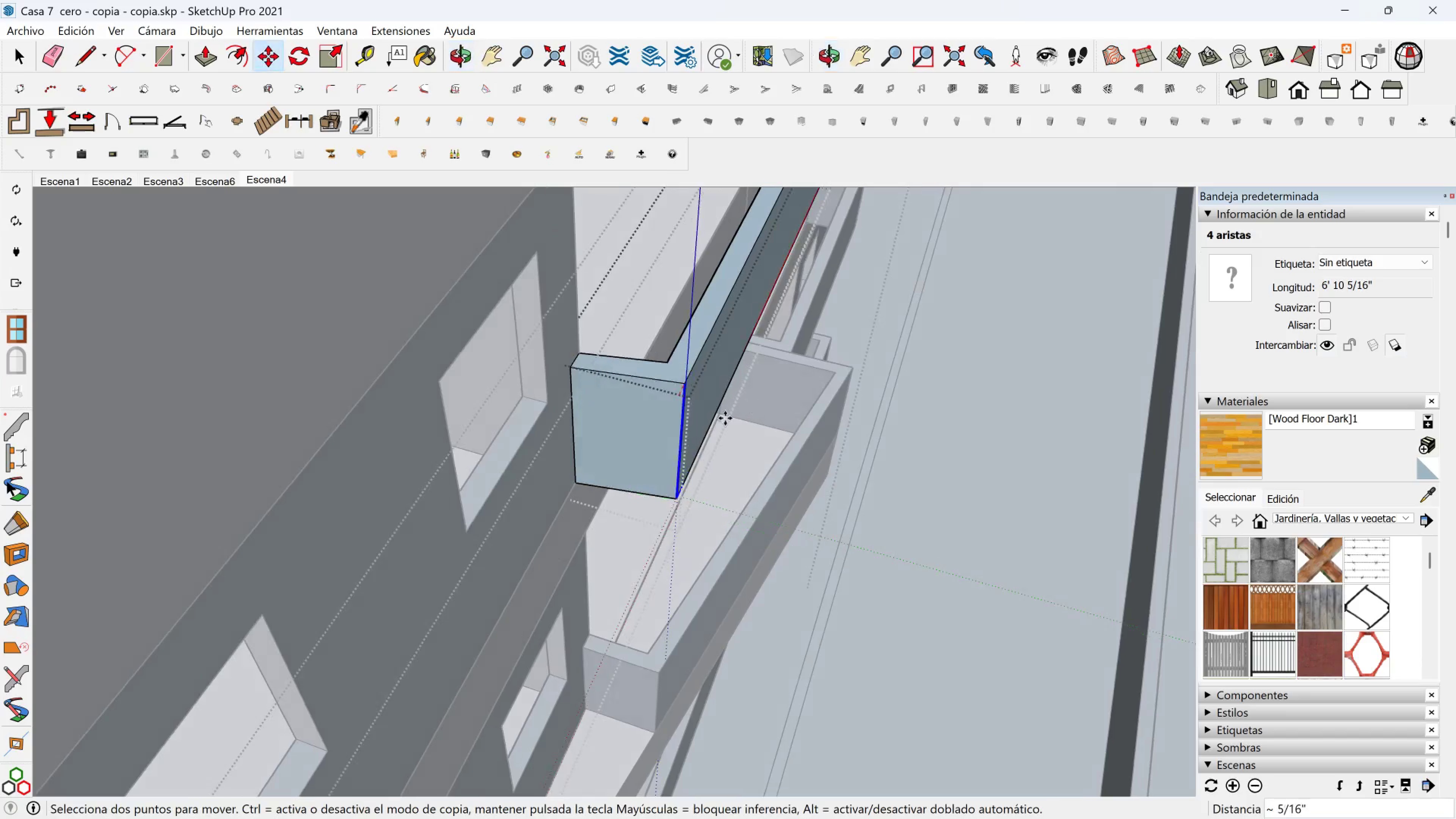 
hold_key(key=ShiftLeft, duration=0.41)
 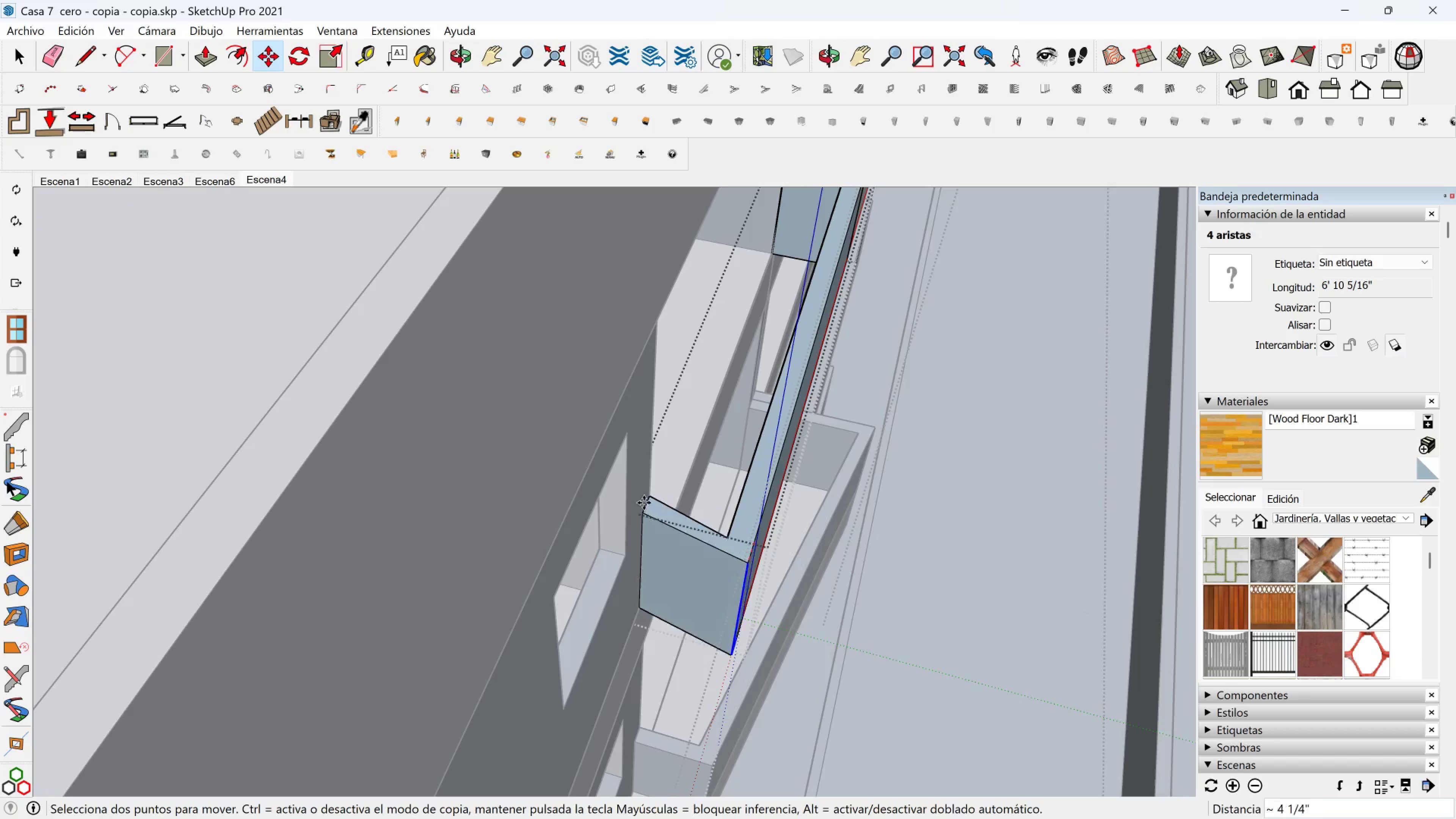 
key(Escape)
 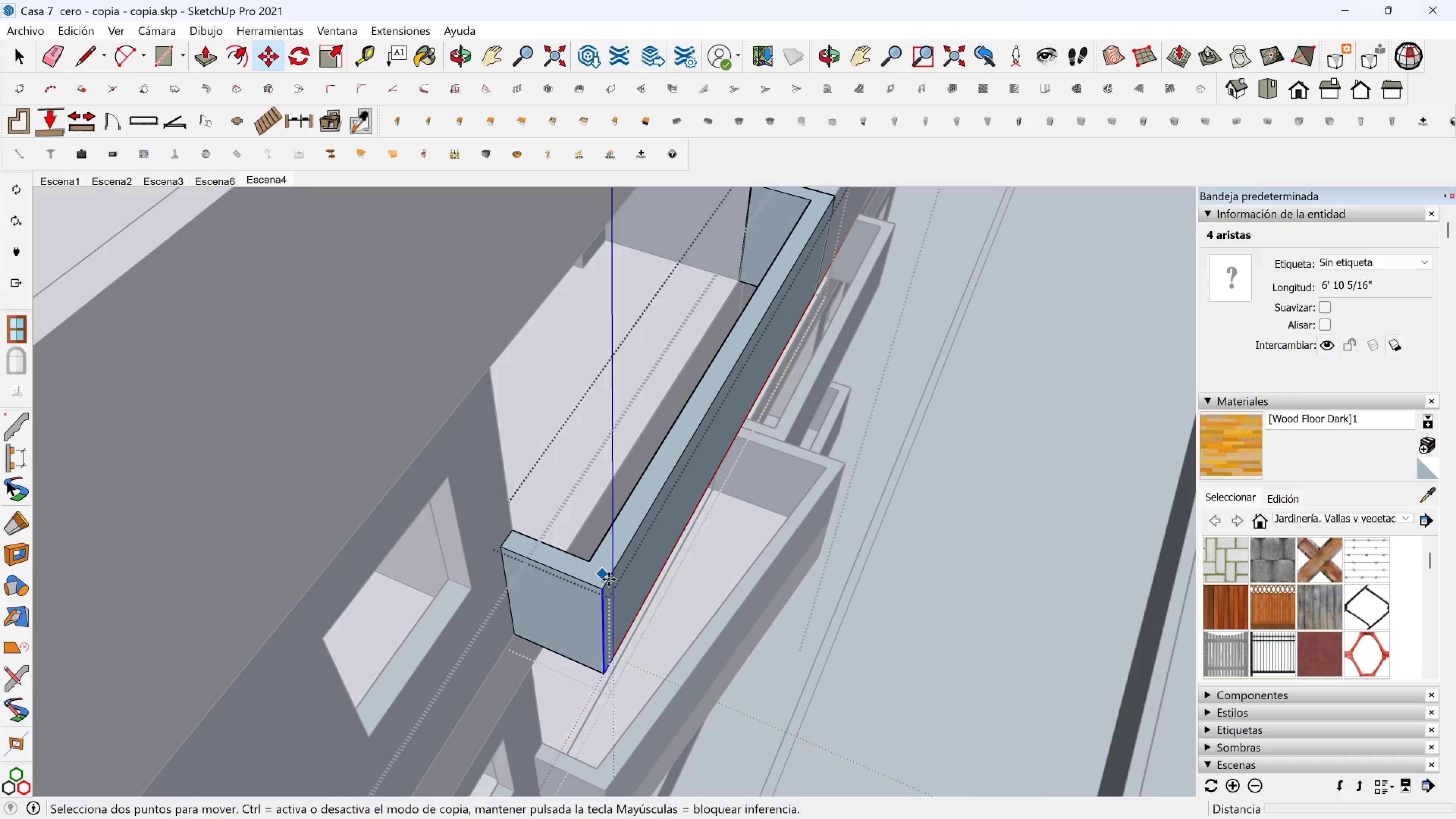 
key(Control+ControlLeft)
 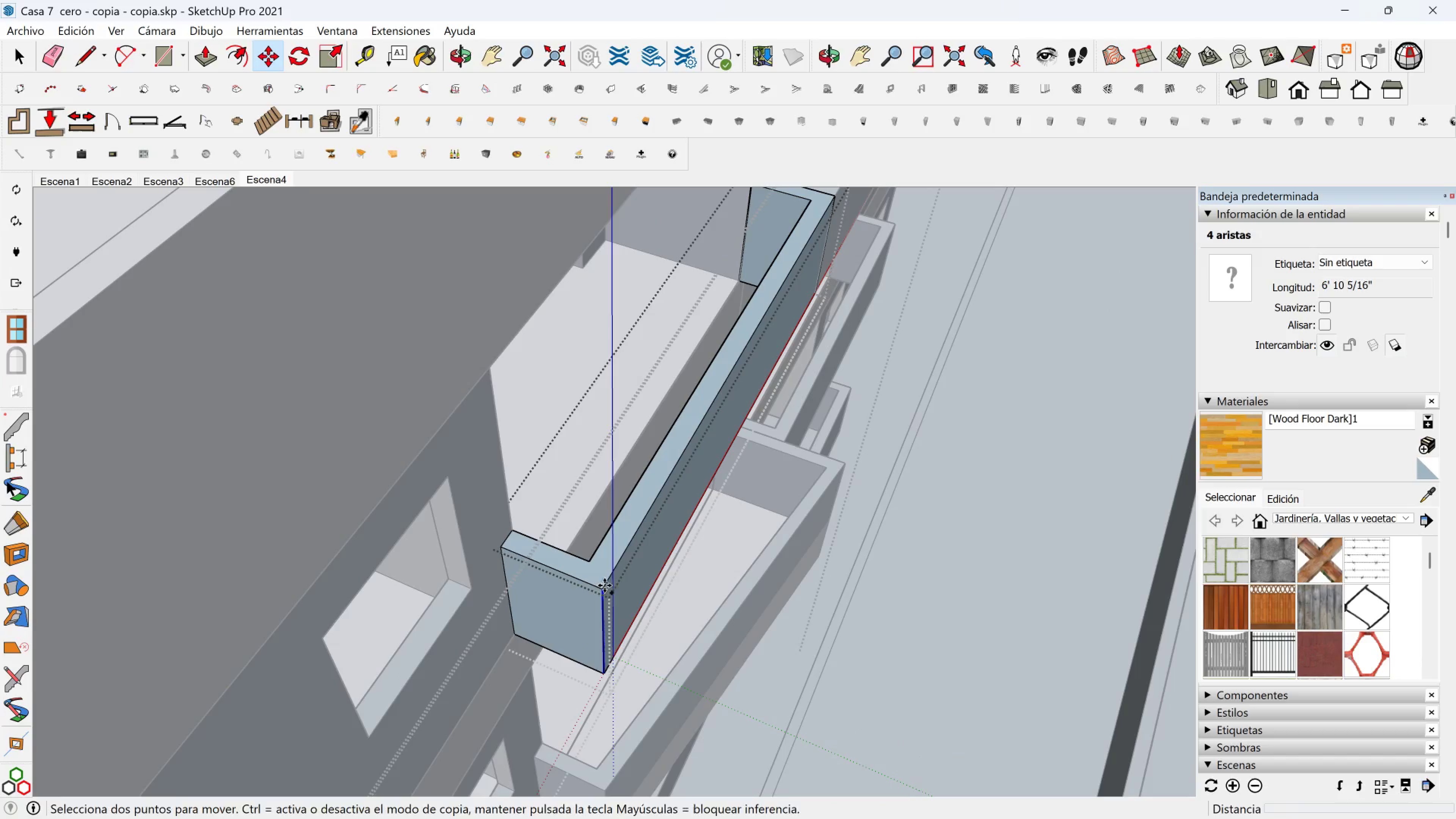 
left_click([604, 585])
 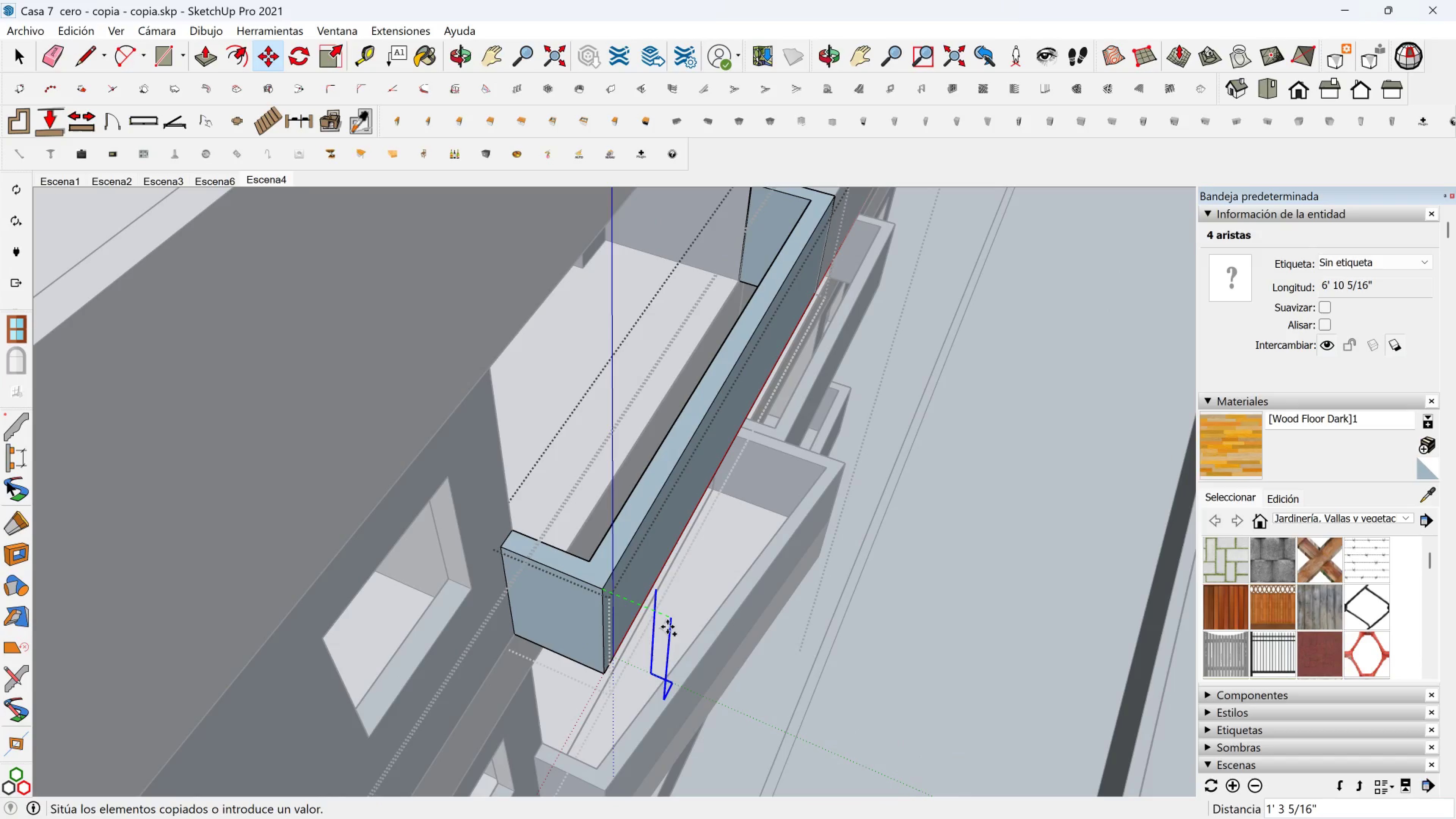 
hold_key(key=ShiftLeft, duration=0.75)
 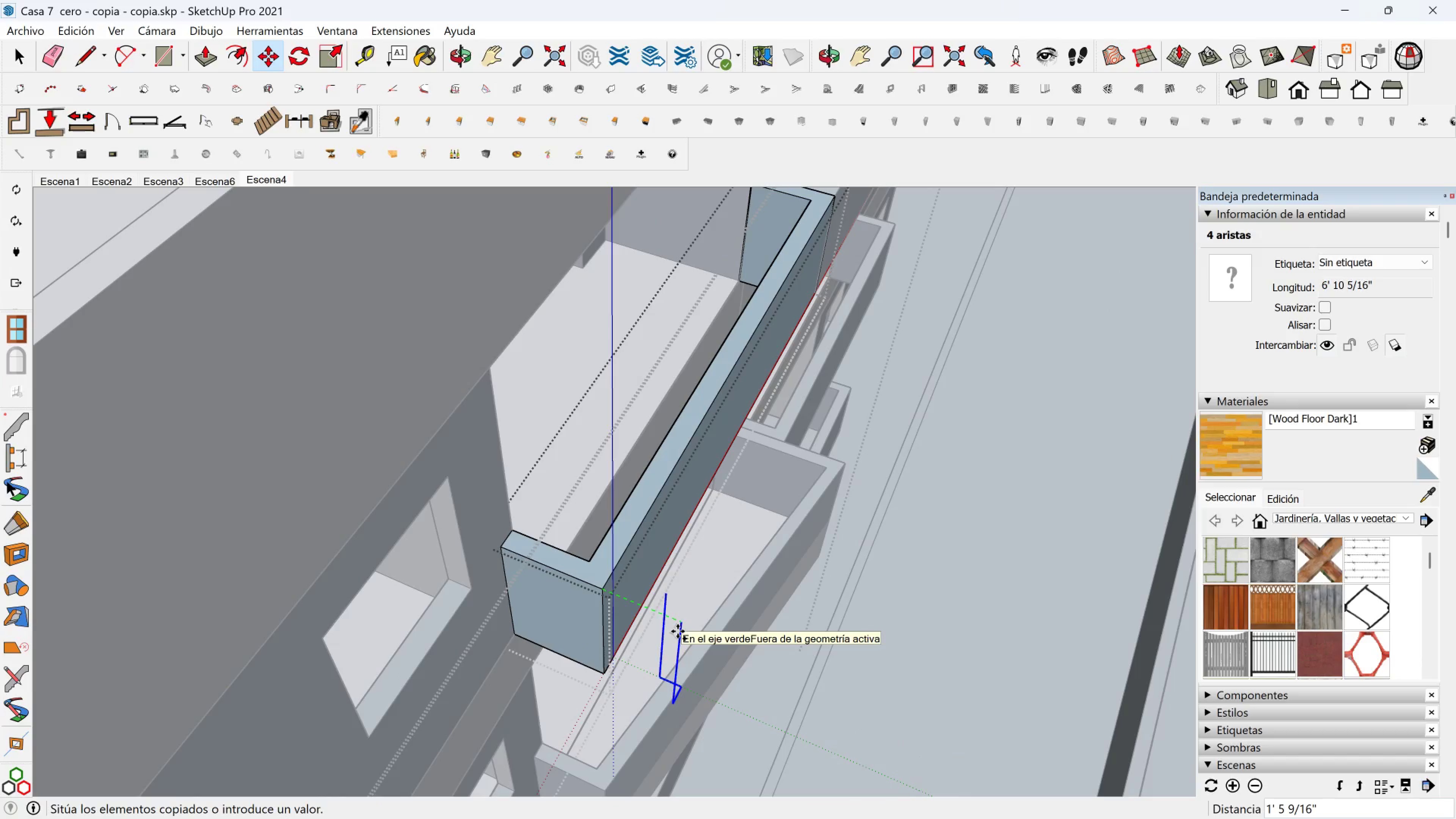 
type(24)
 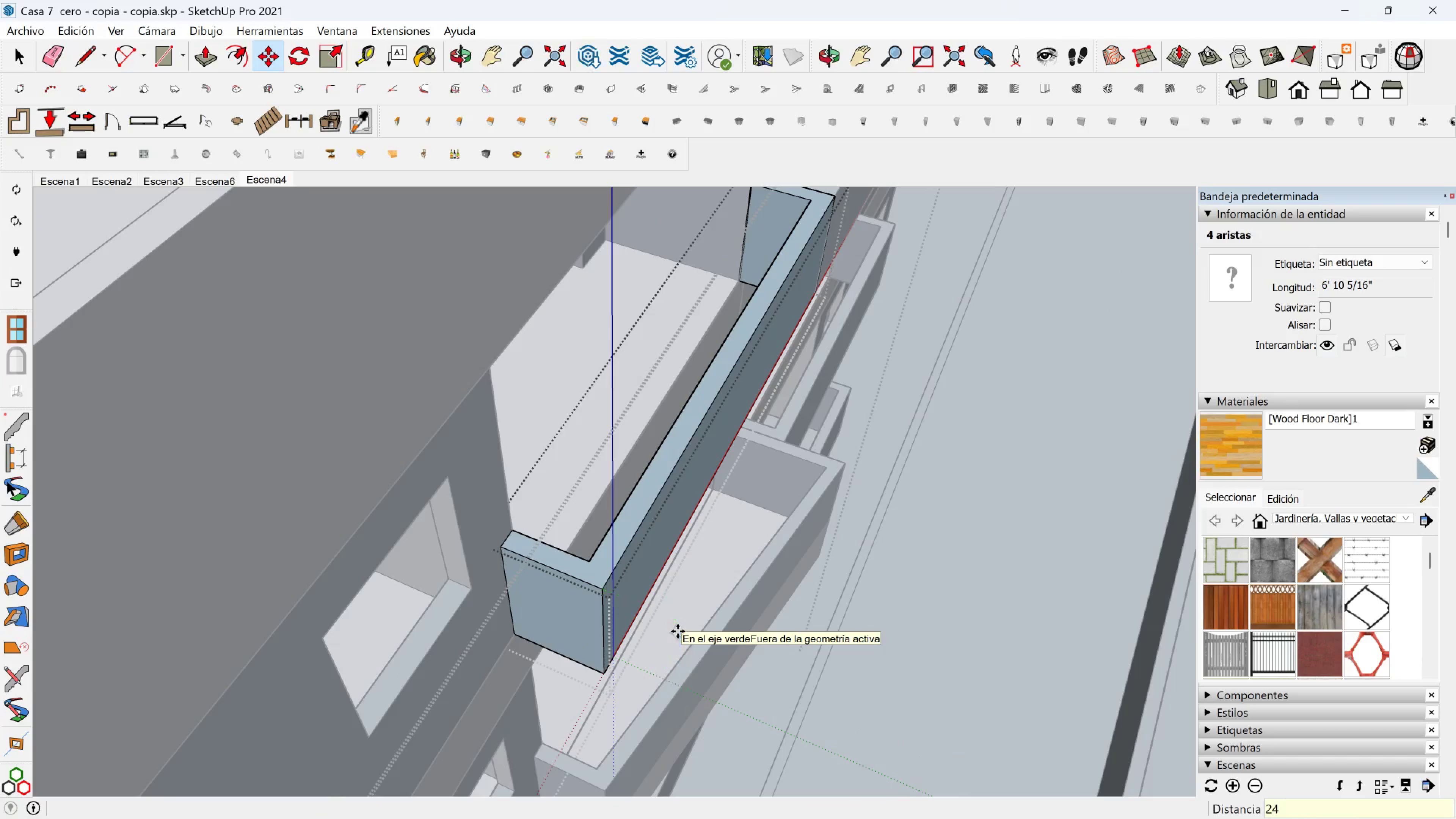 
key(Enter)
 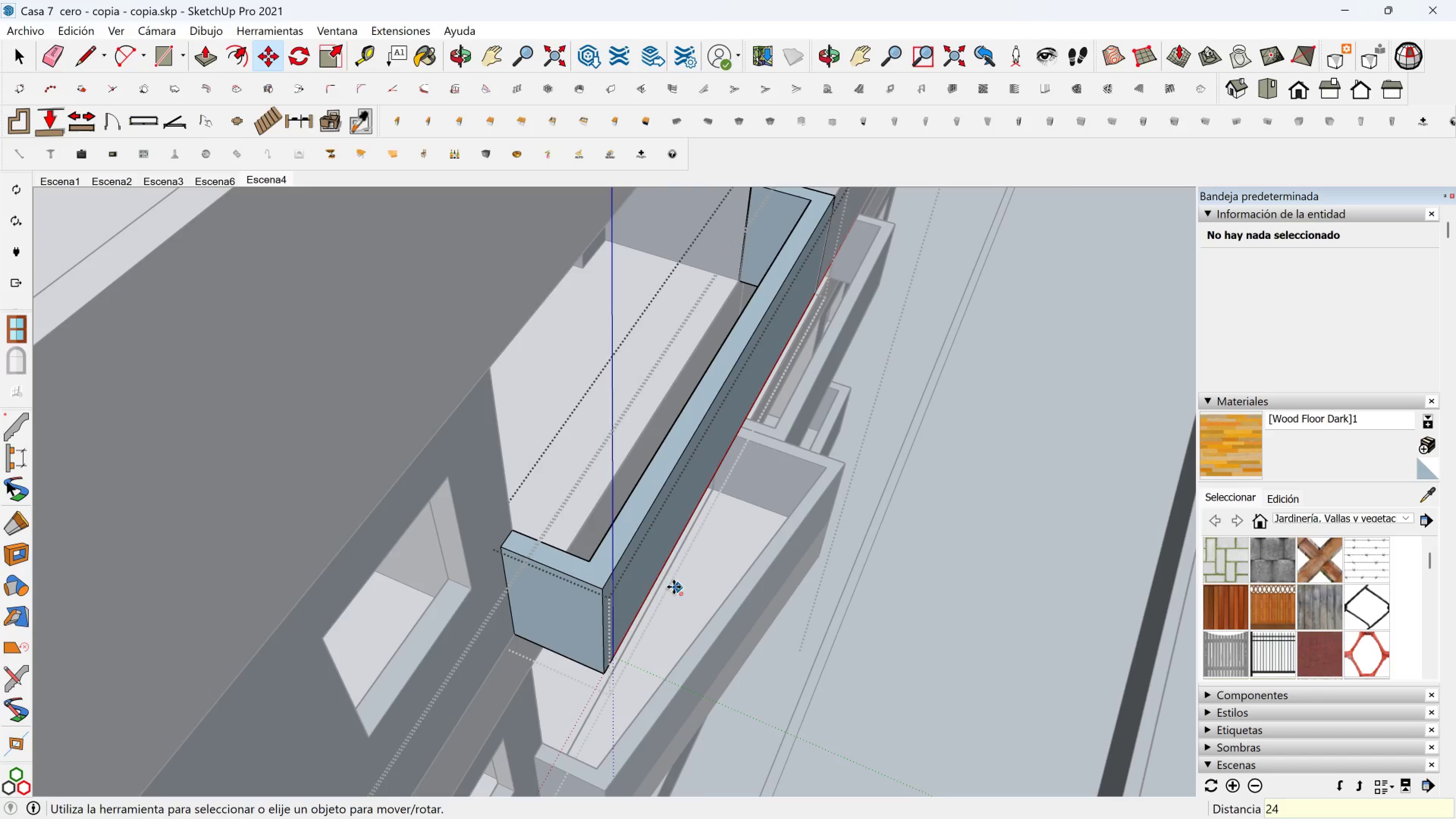 
hold_key(key=ShiftLeft, duration=0.59)
scroll: coordinate [592, 577], scroll_direction: down, amount: 3.0
 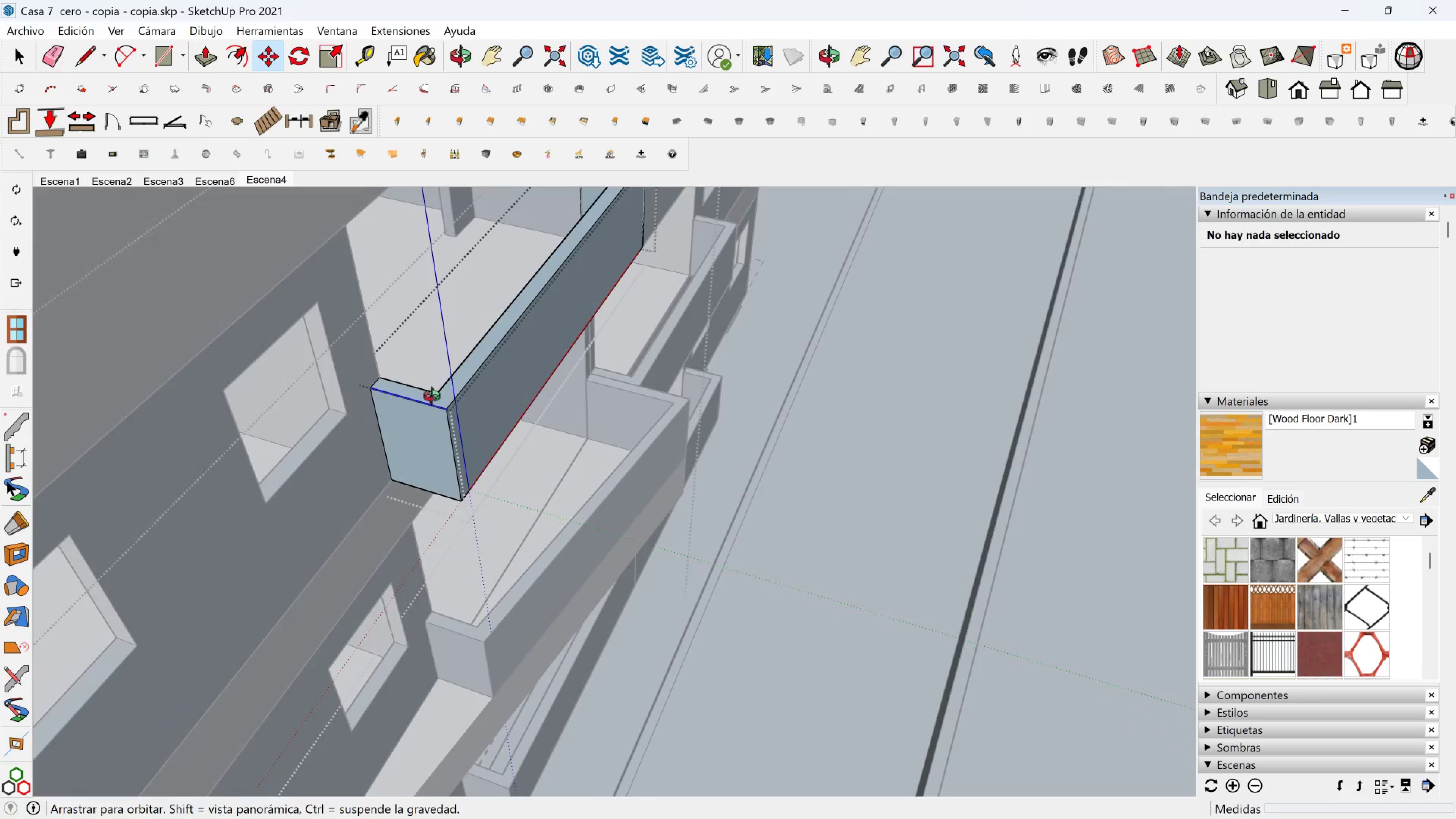 
key(Control+Z)
 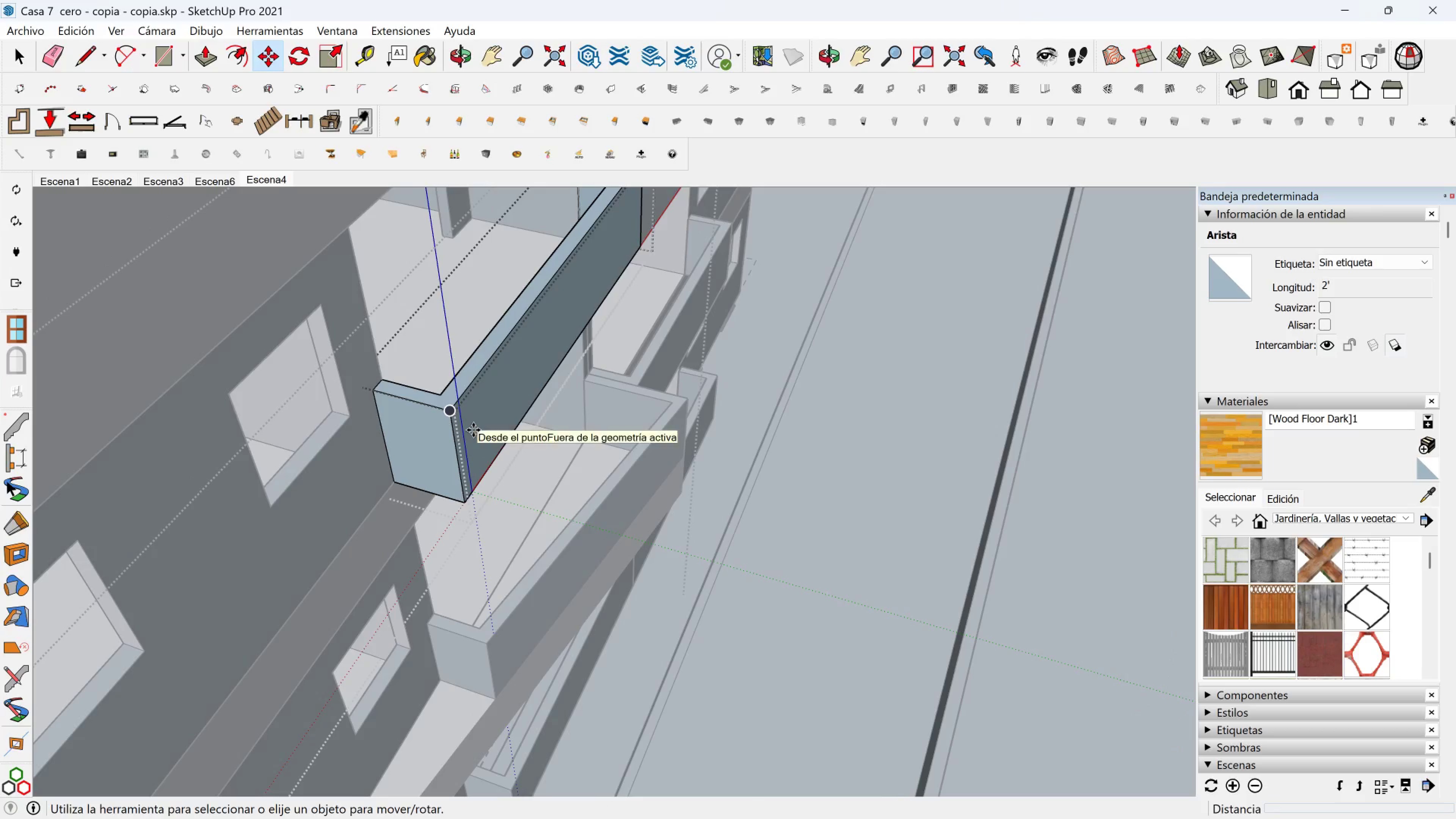 
key(Control+Z)
 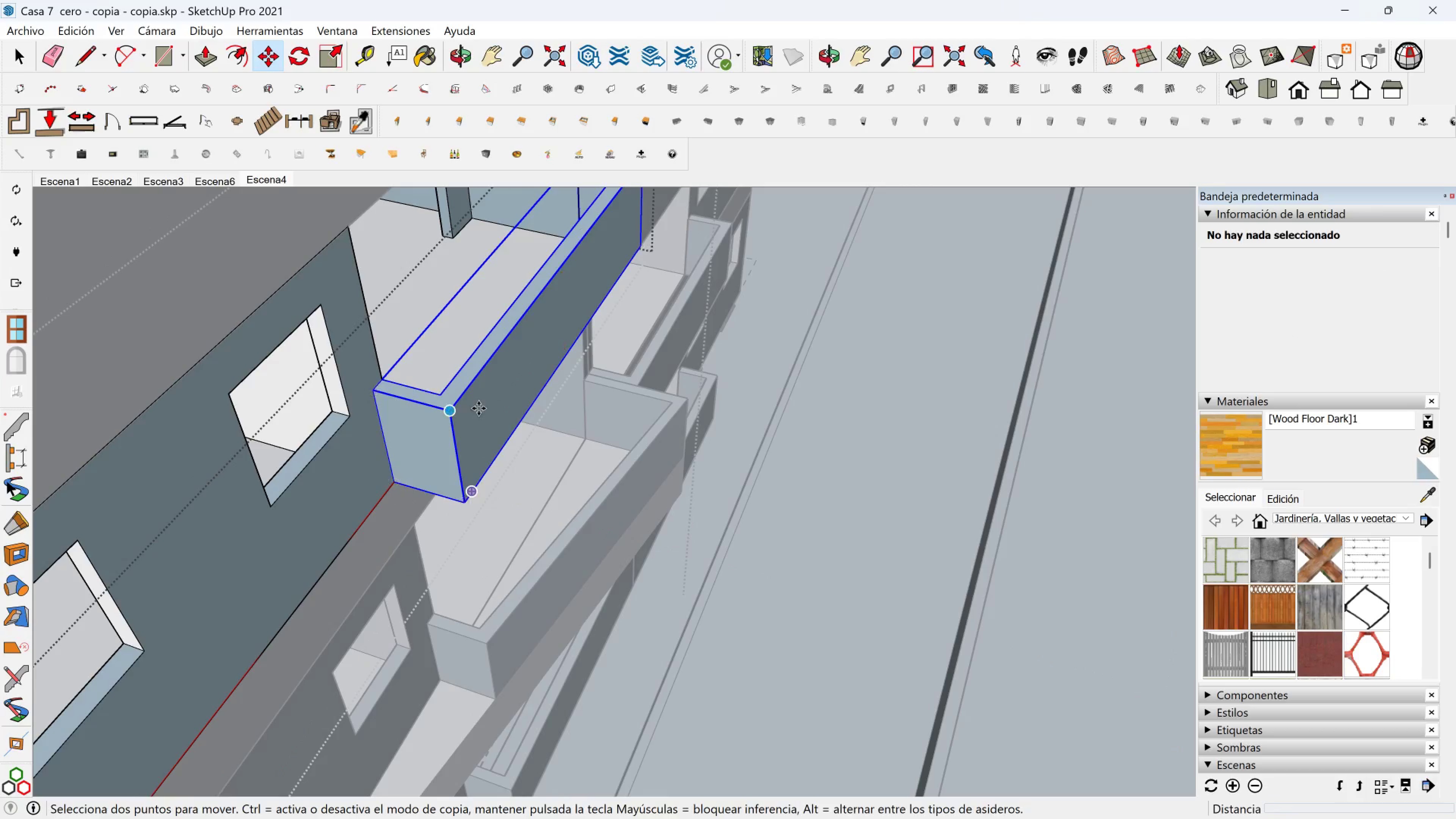 
key(Space)
 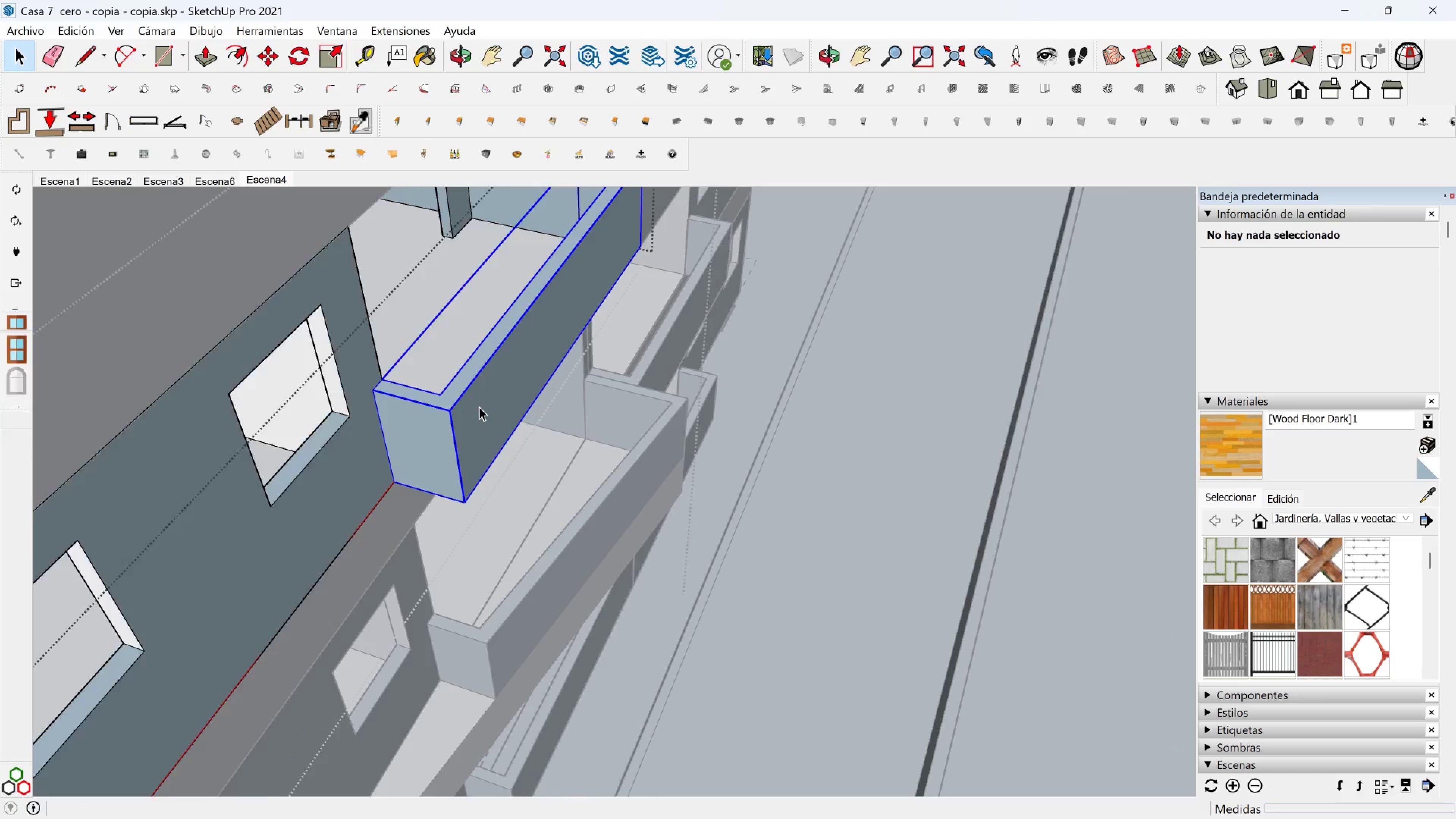 
double_click([479, 407])
 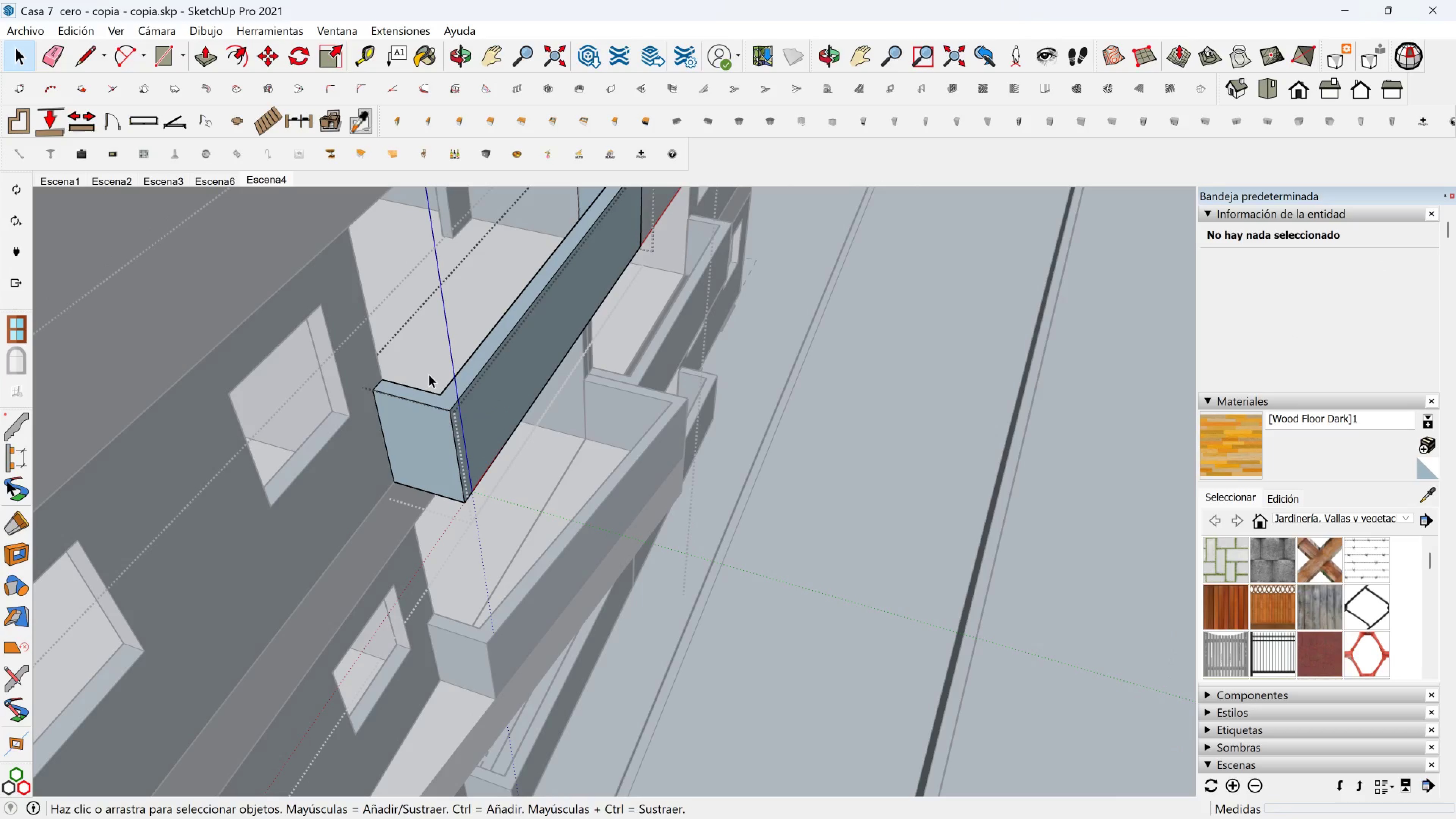 
left_click_drag(start_coordinate=[429, 374], to_coordinate=[491, 543])
 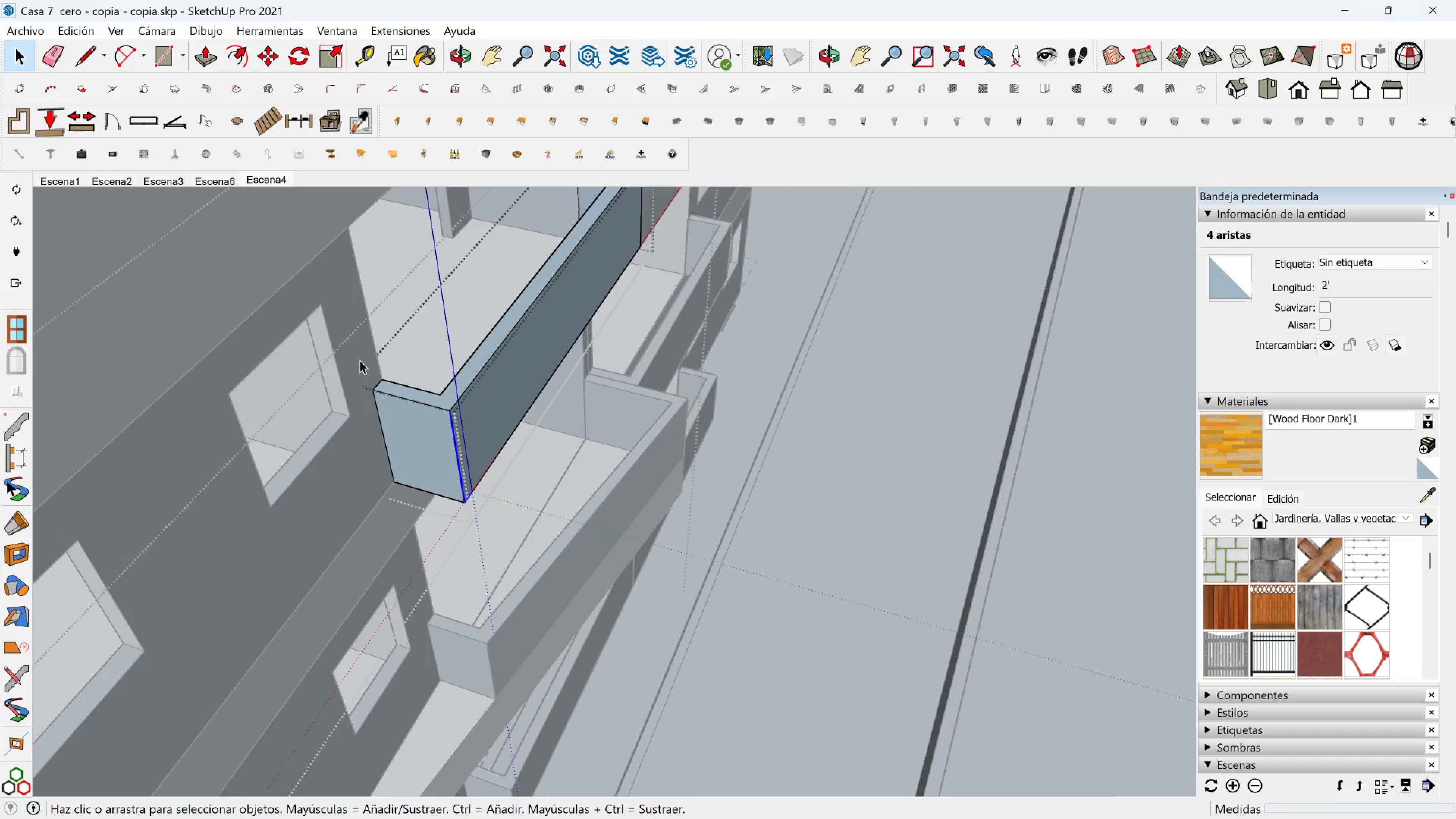 
left_click_drag(start_coordinate=[345, 338], to_coordinate=[508, 536])
 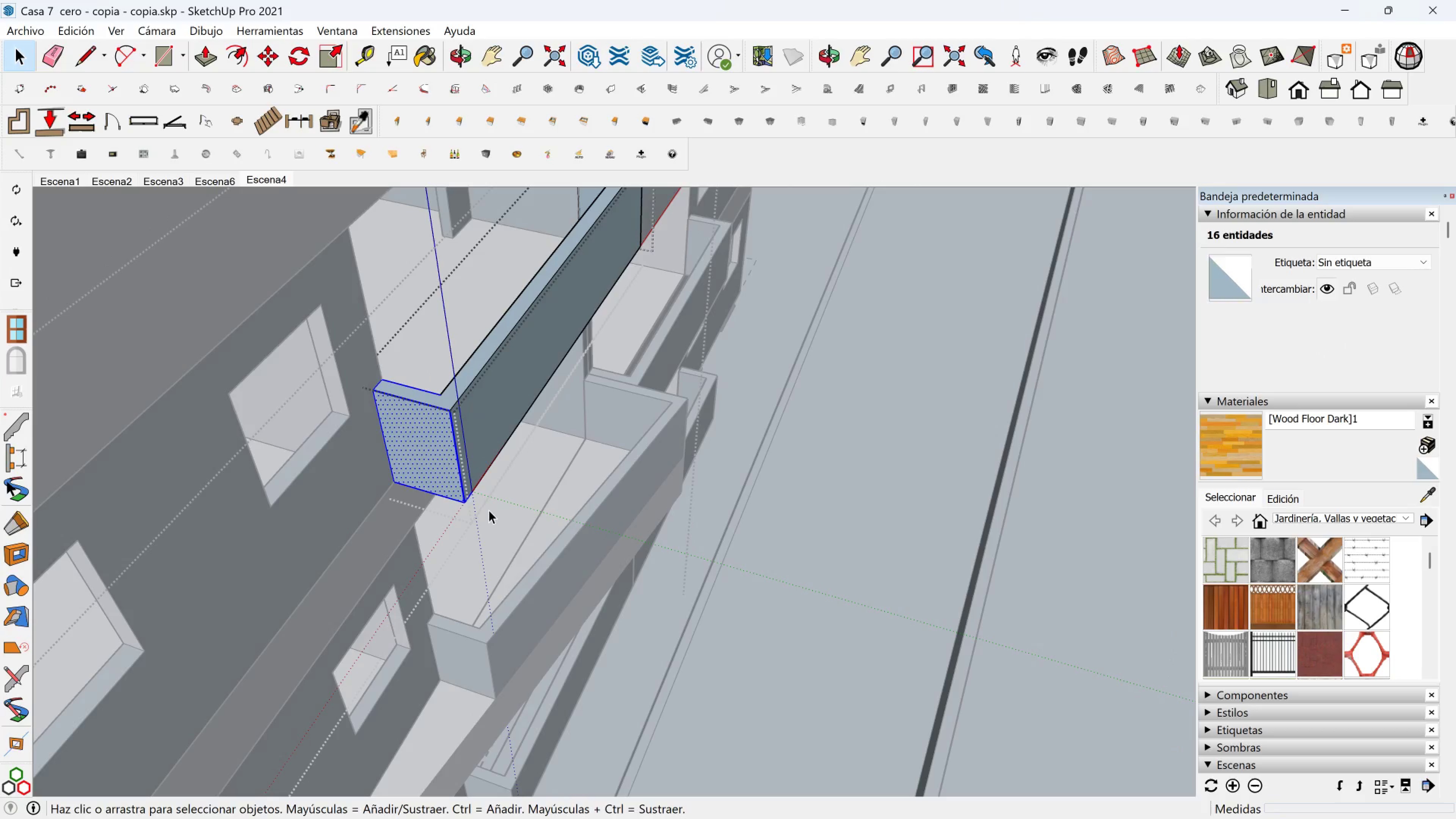 
key(M)
 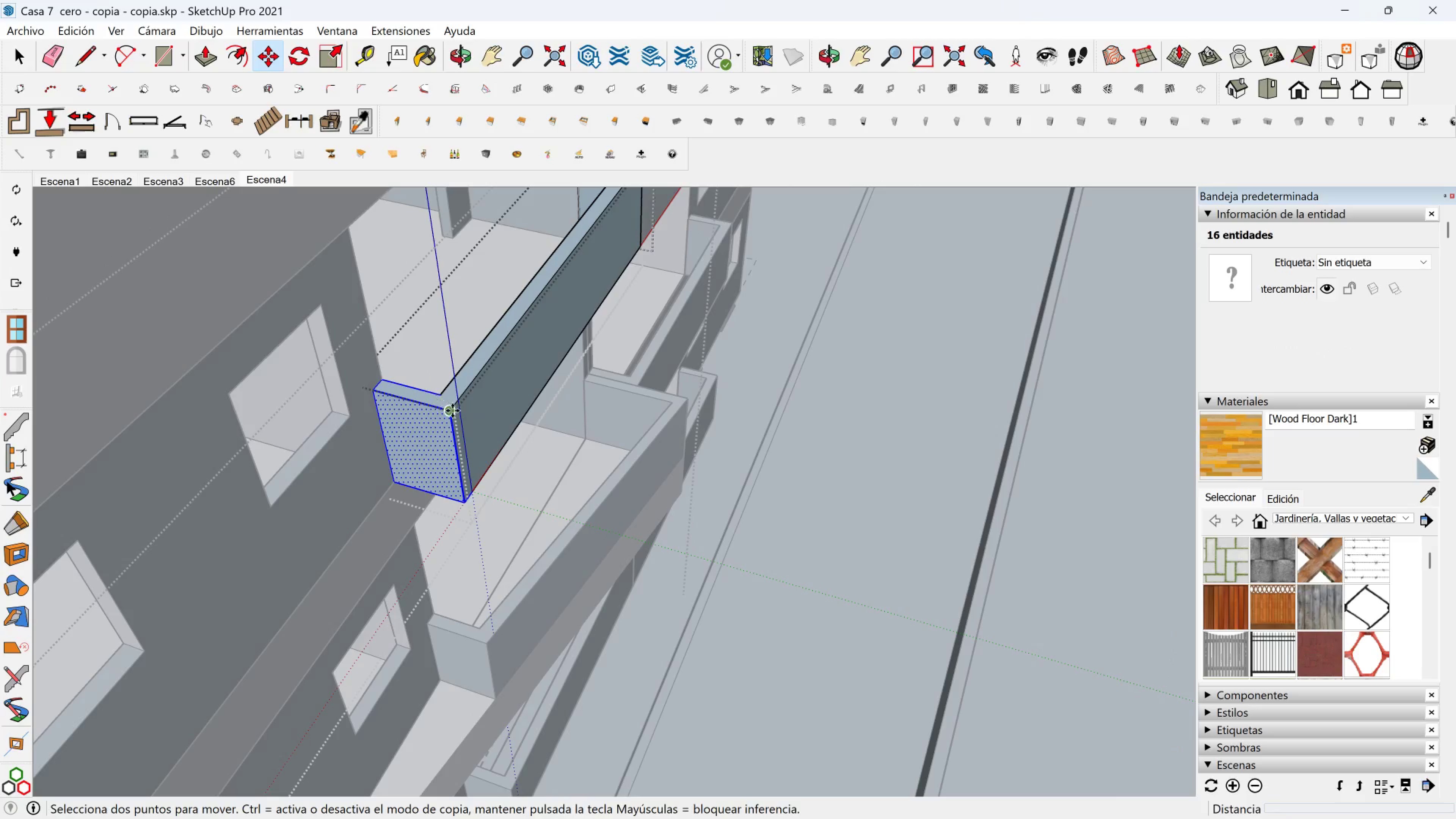 
left_click([452, 411])
 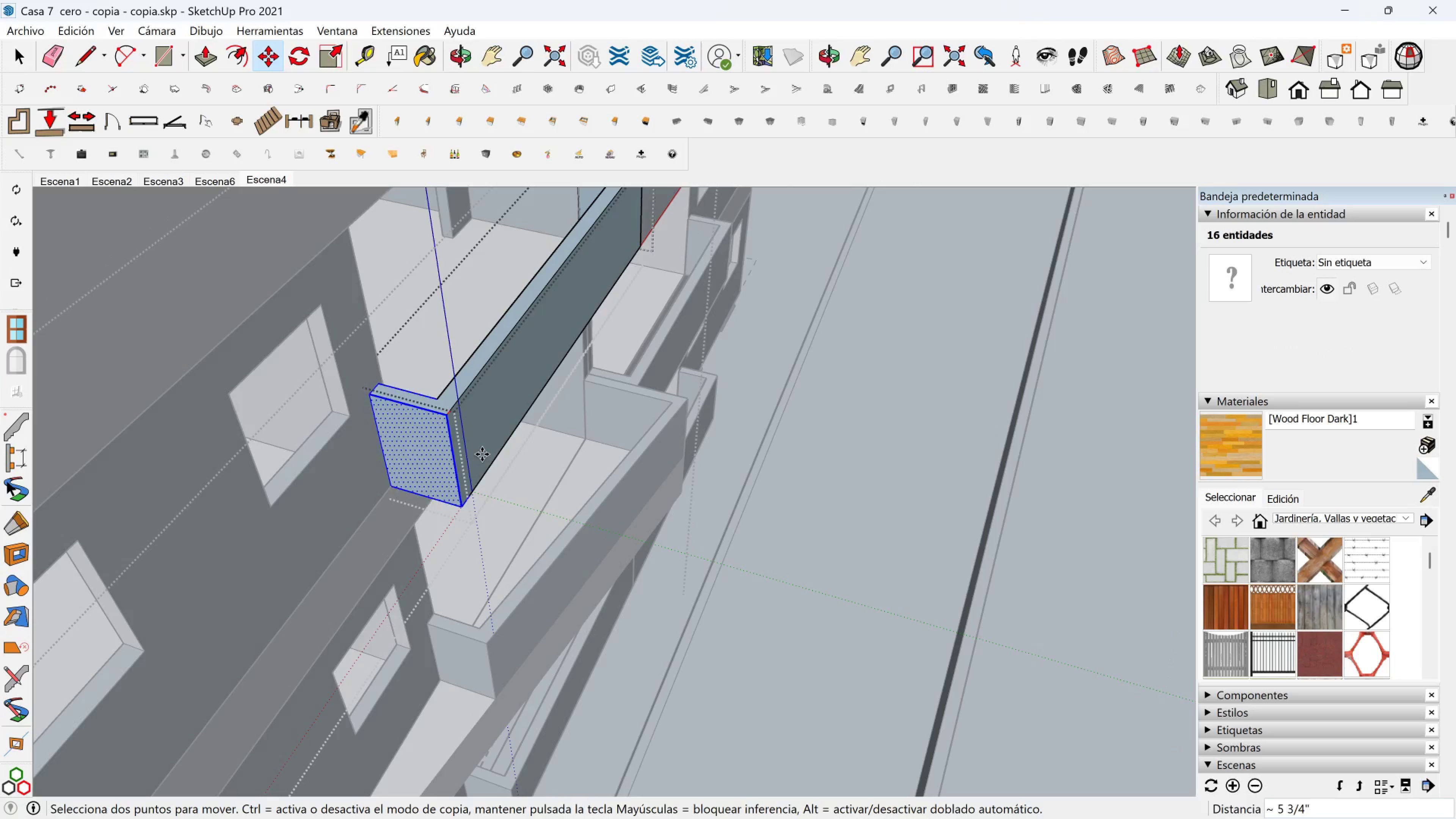 
hold_key(key=ShiftLeft, duration=0.36)
 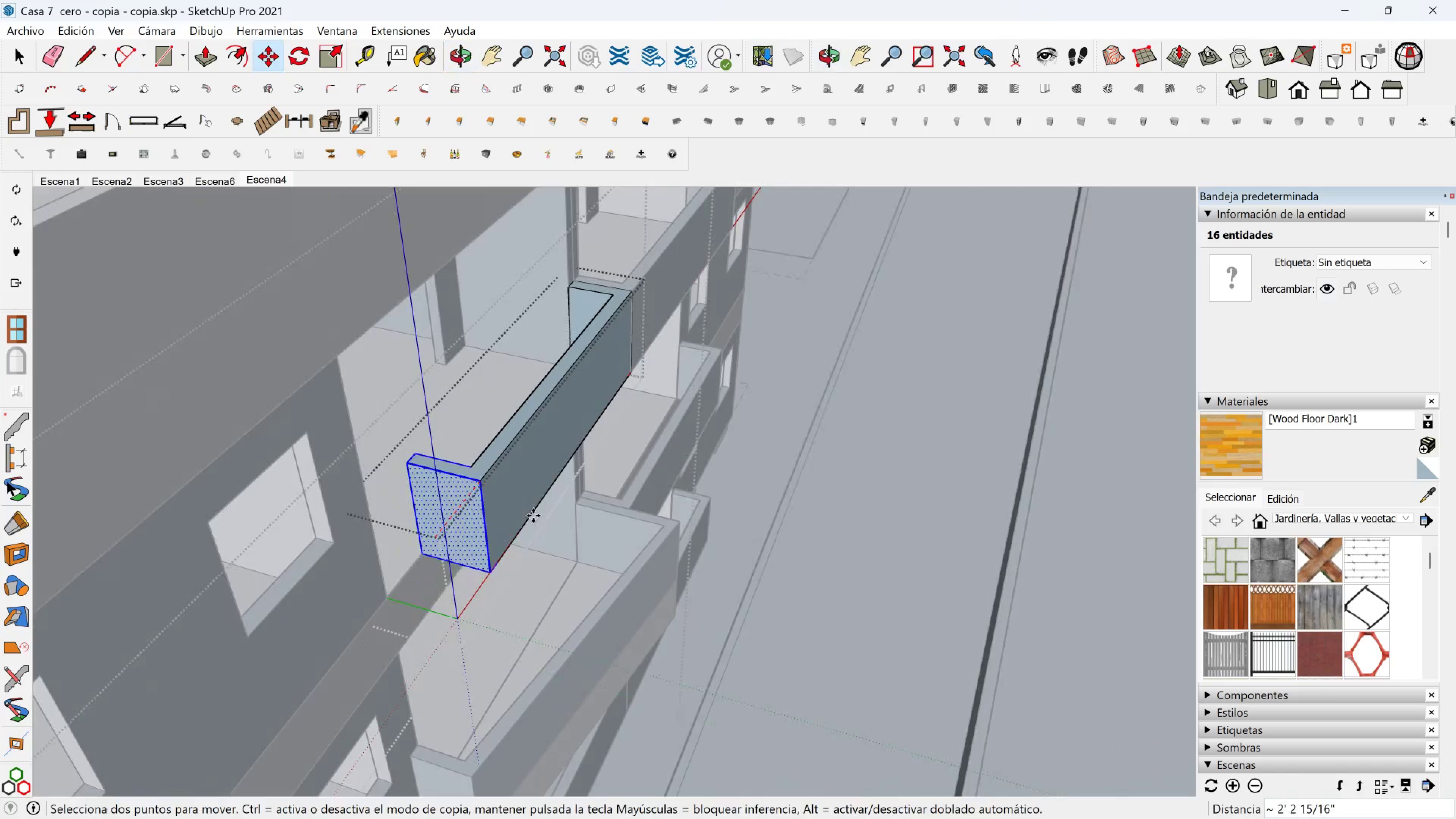 
key(Escape)
 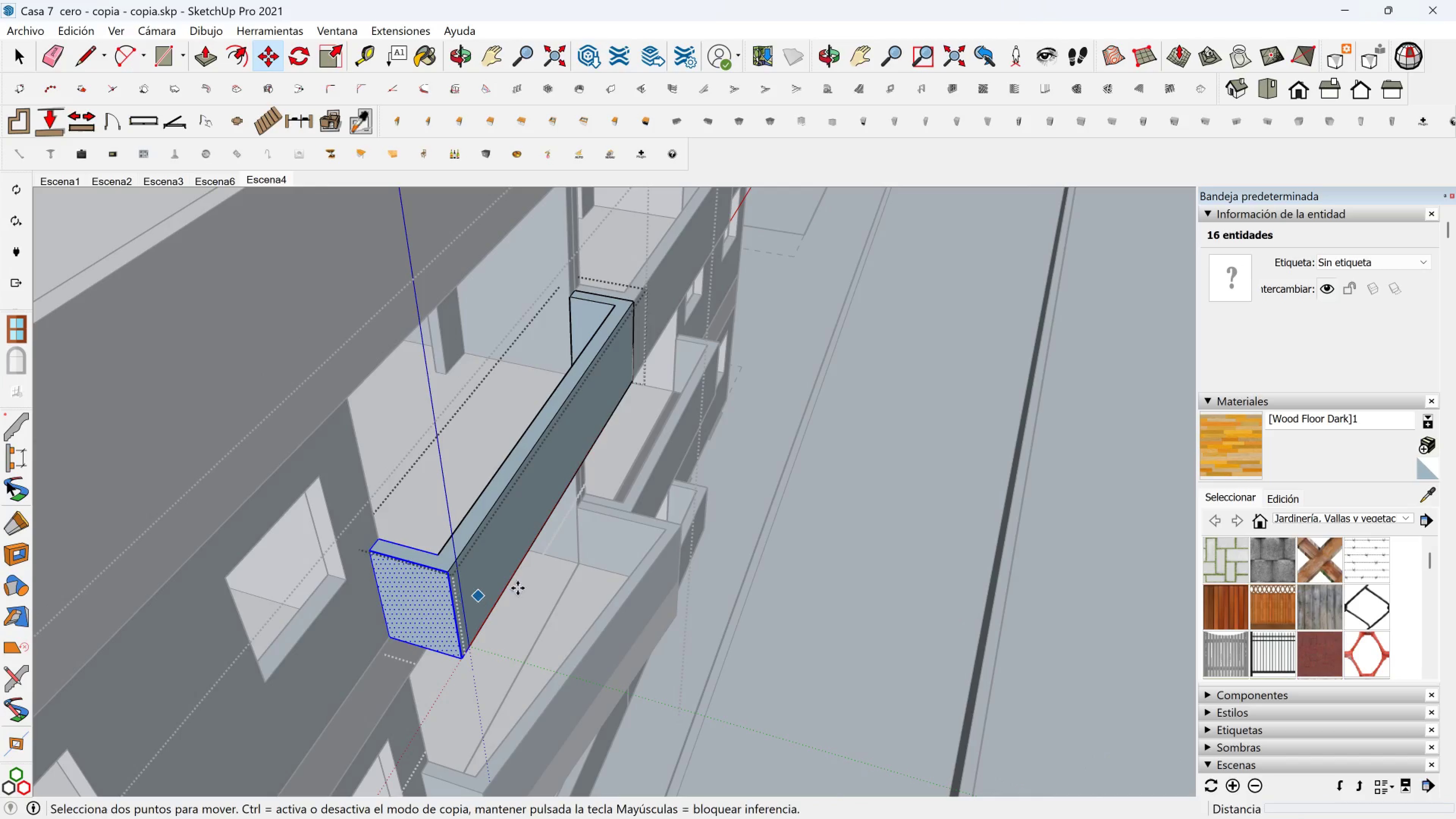 
key(Space)
 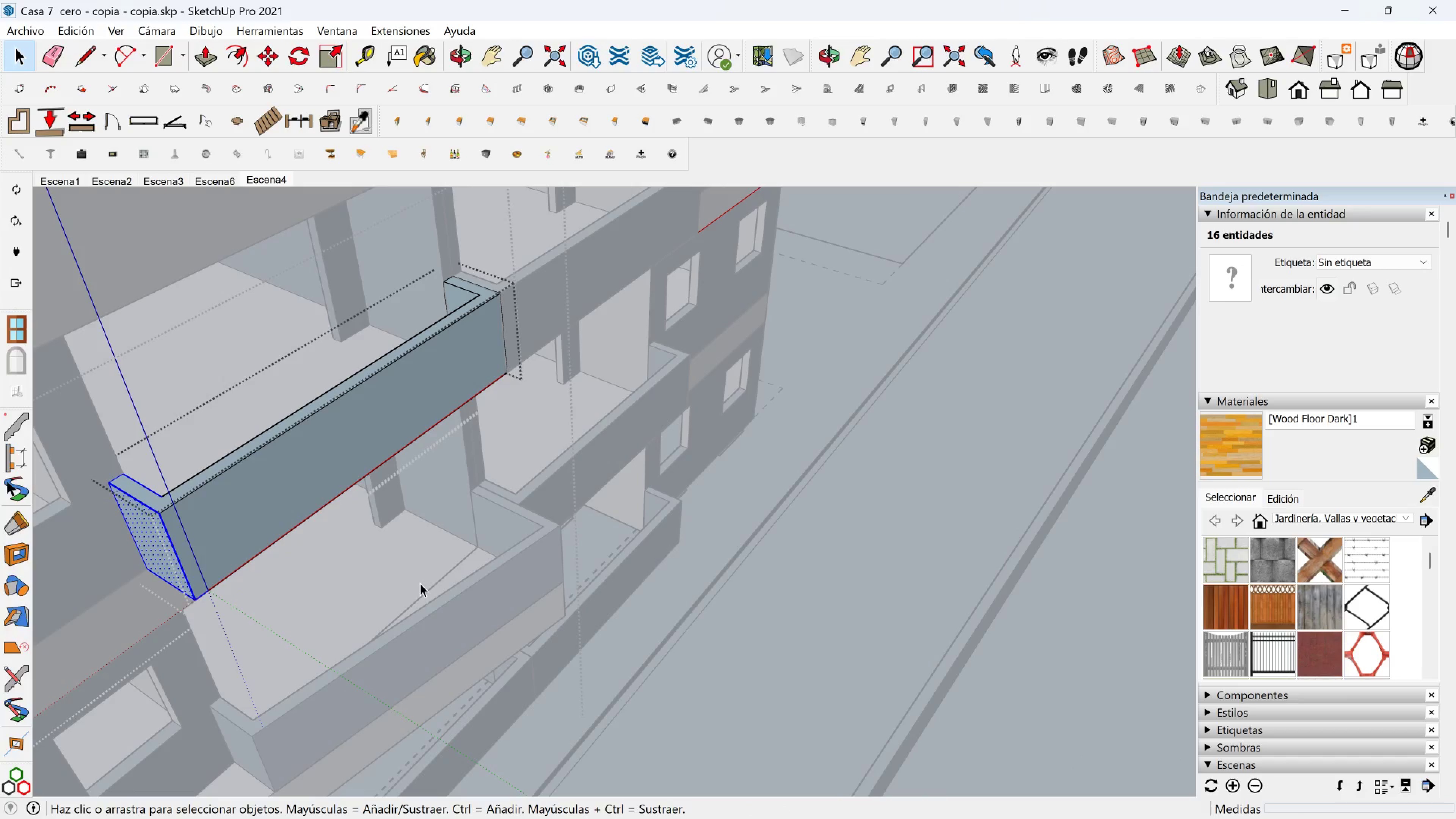 
key(Escape)
 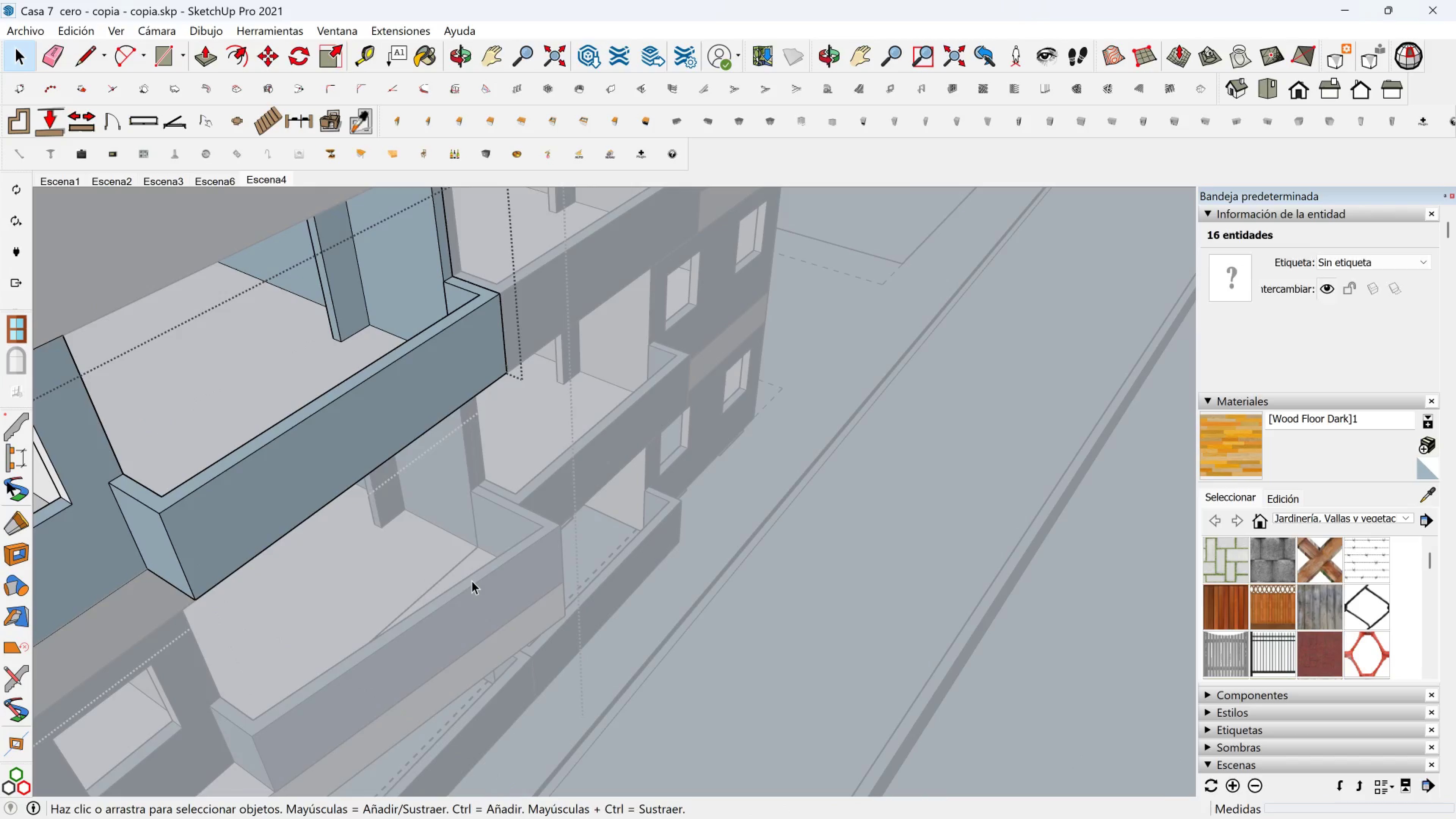 
left_click([472, 581])
 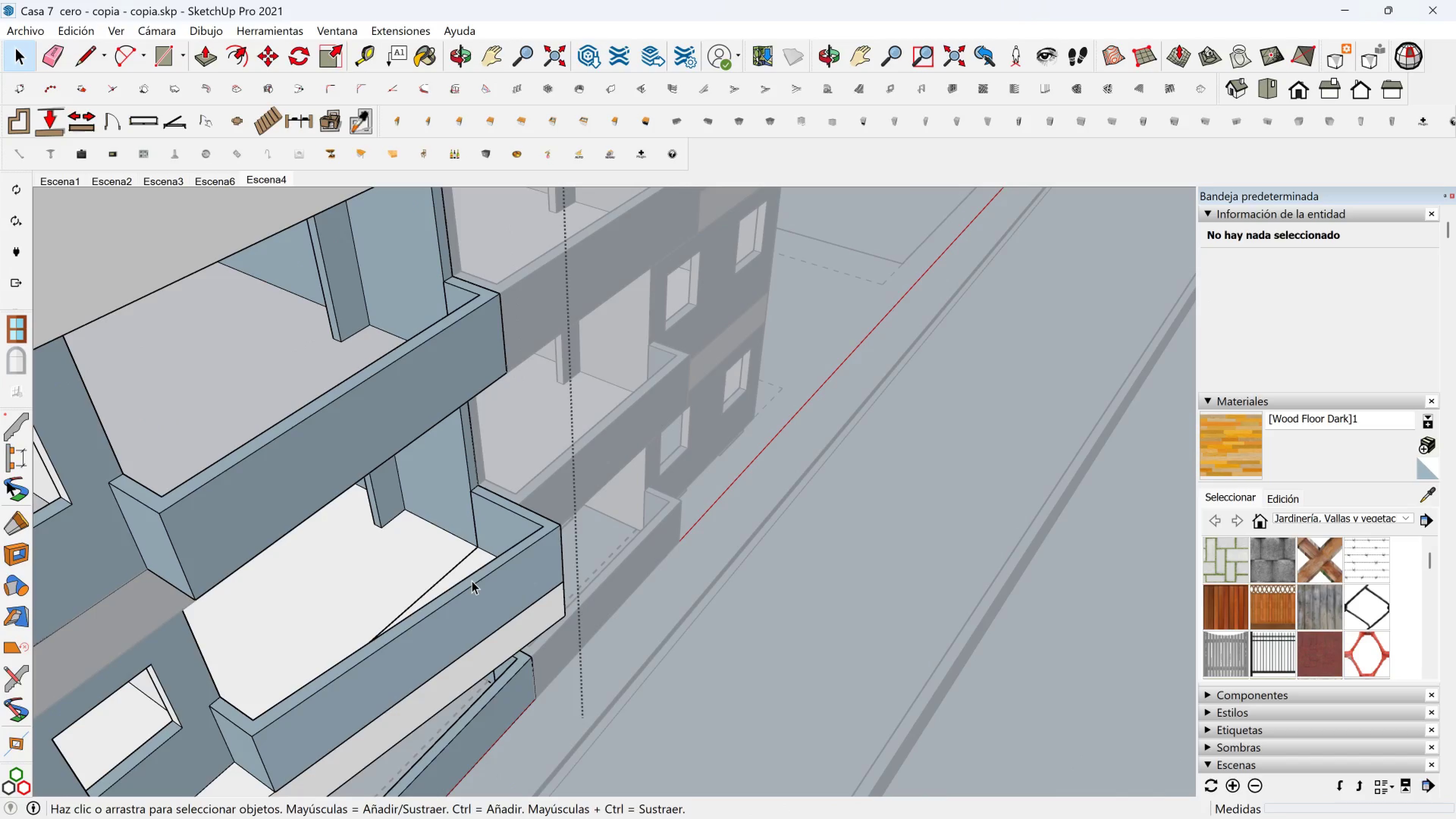 
key(Escape)
 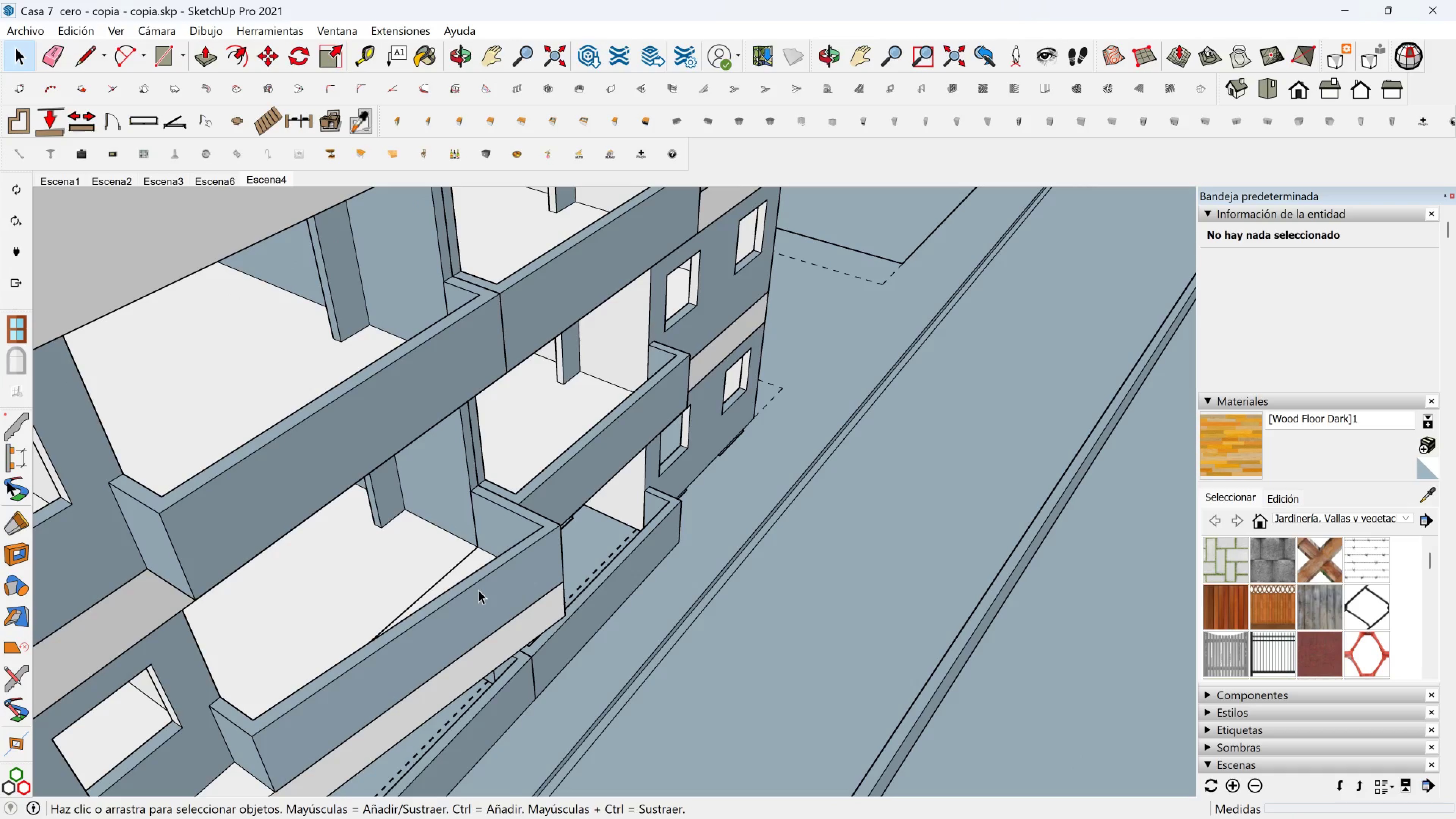 
left_click([479, 590])
 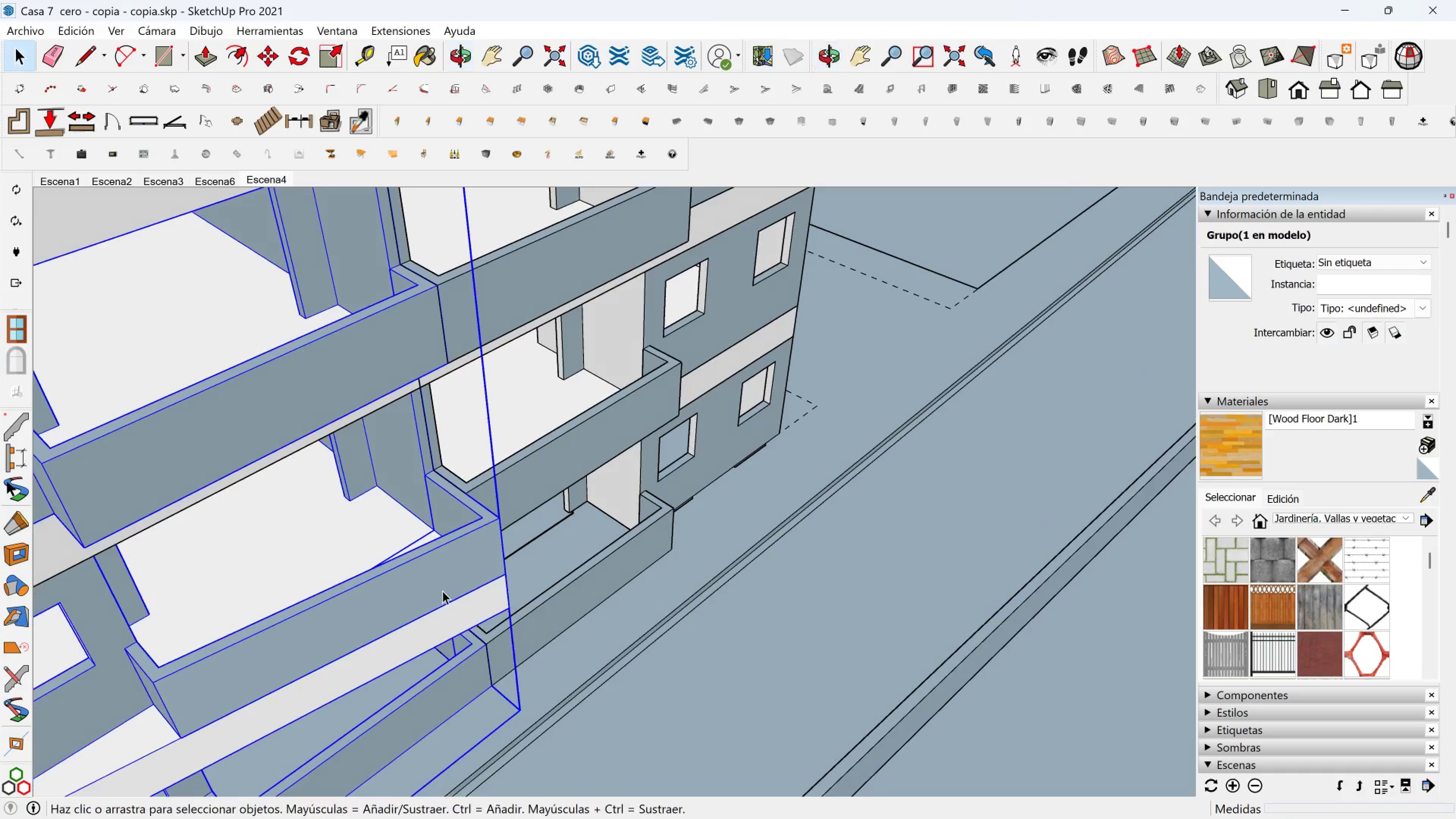 
double_click([442, 591])
 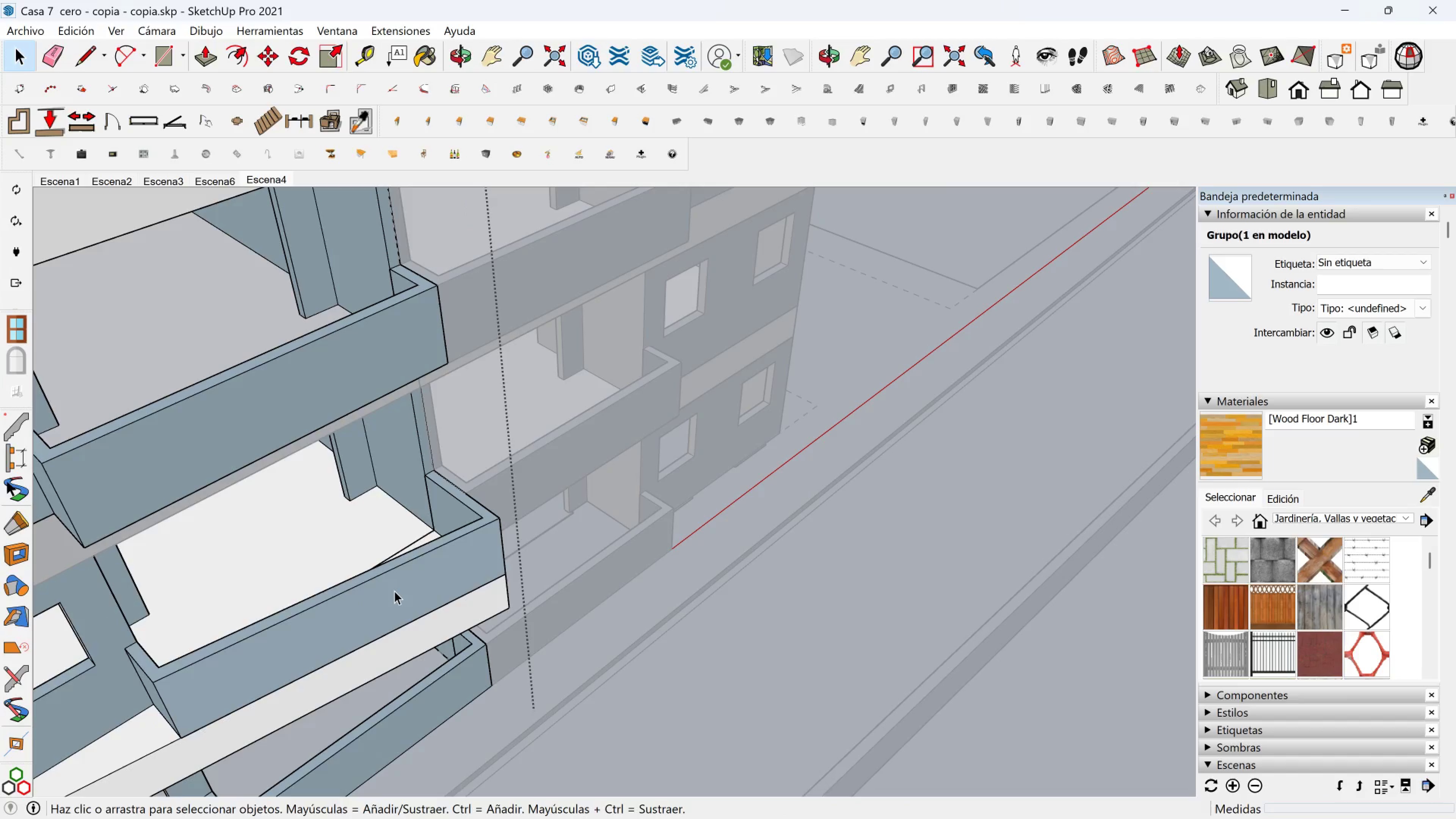 
triple_click([394, 591])
 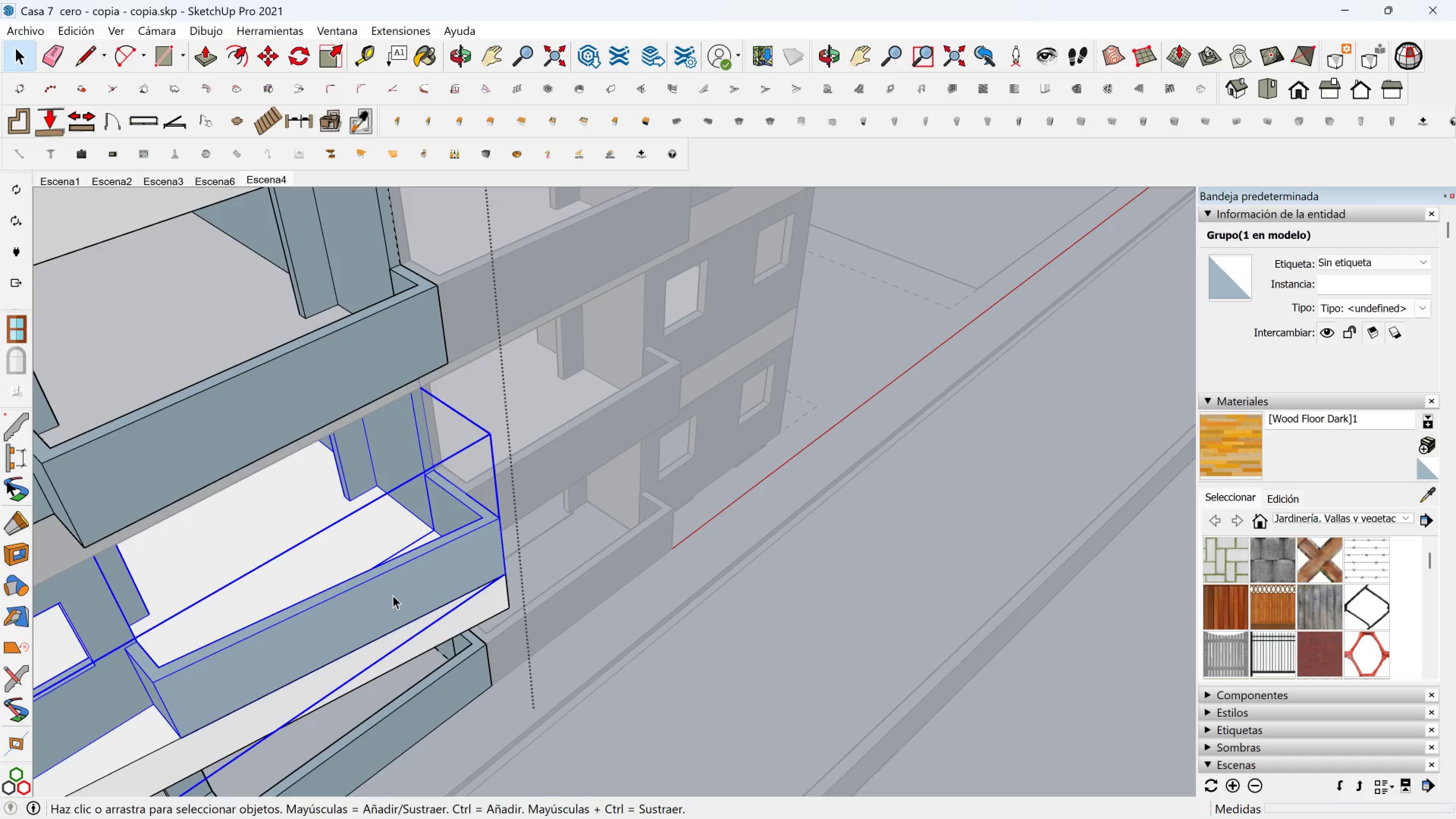 
key(Shift+ShiftLeft)
 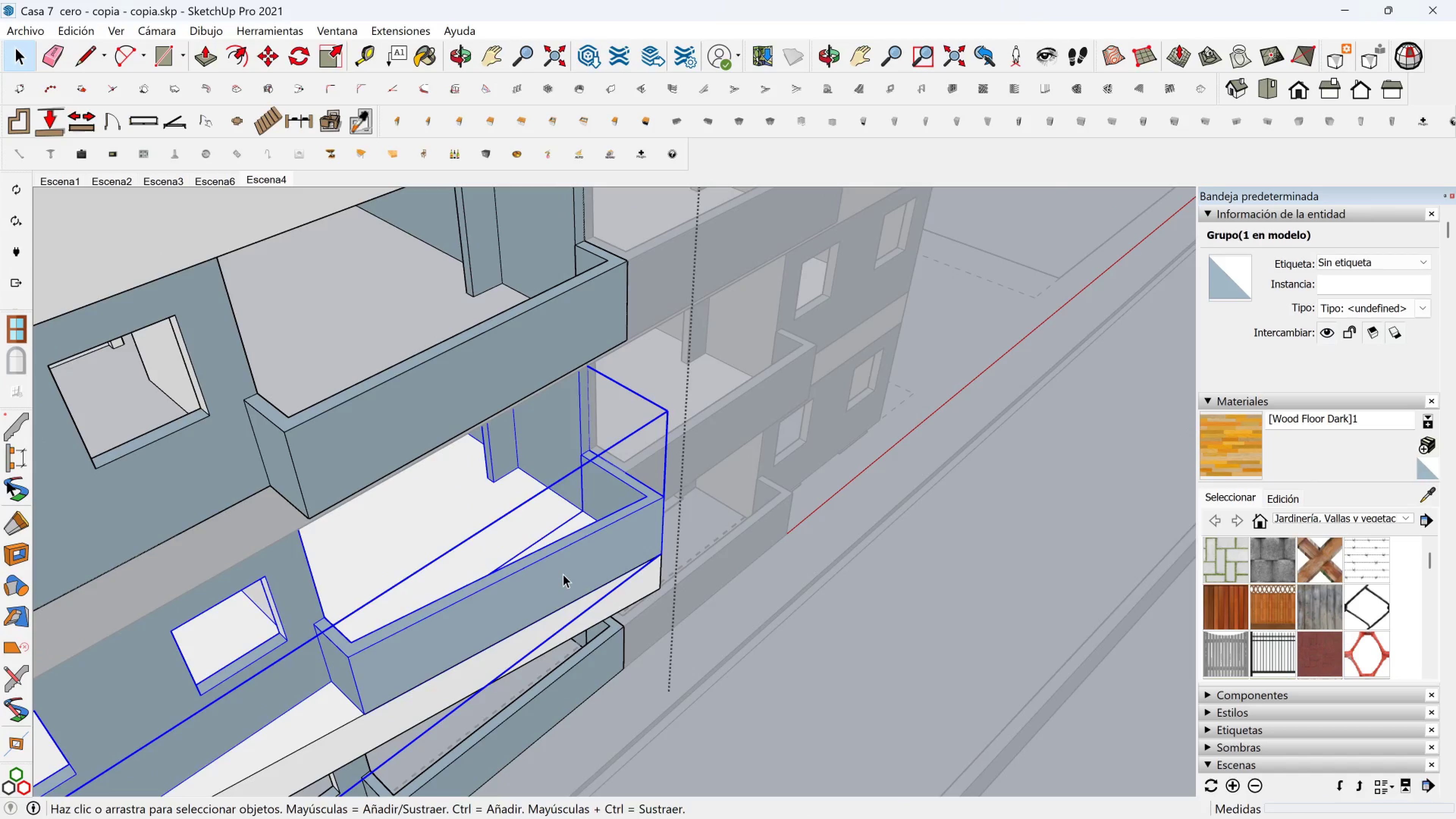 
double_click([563, 574])
 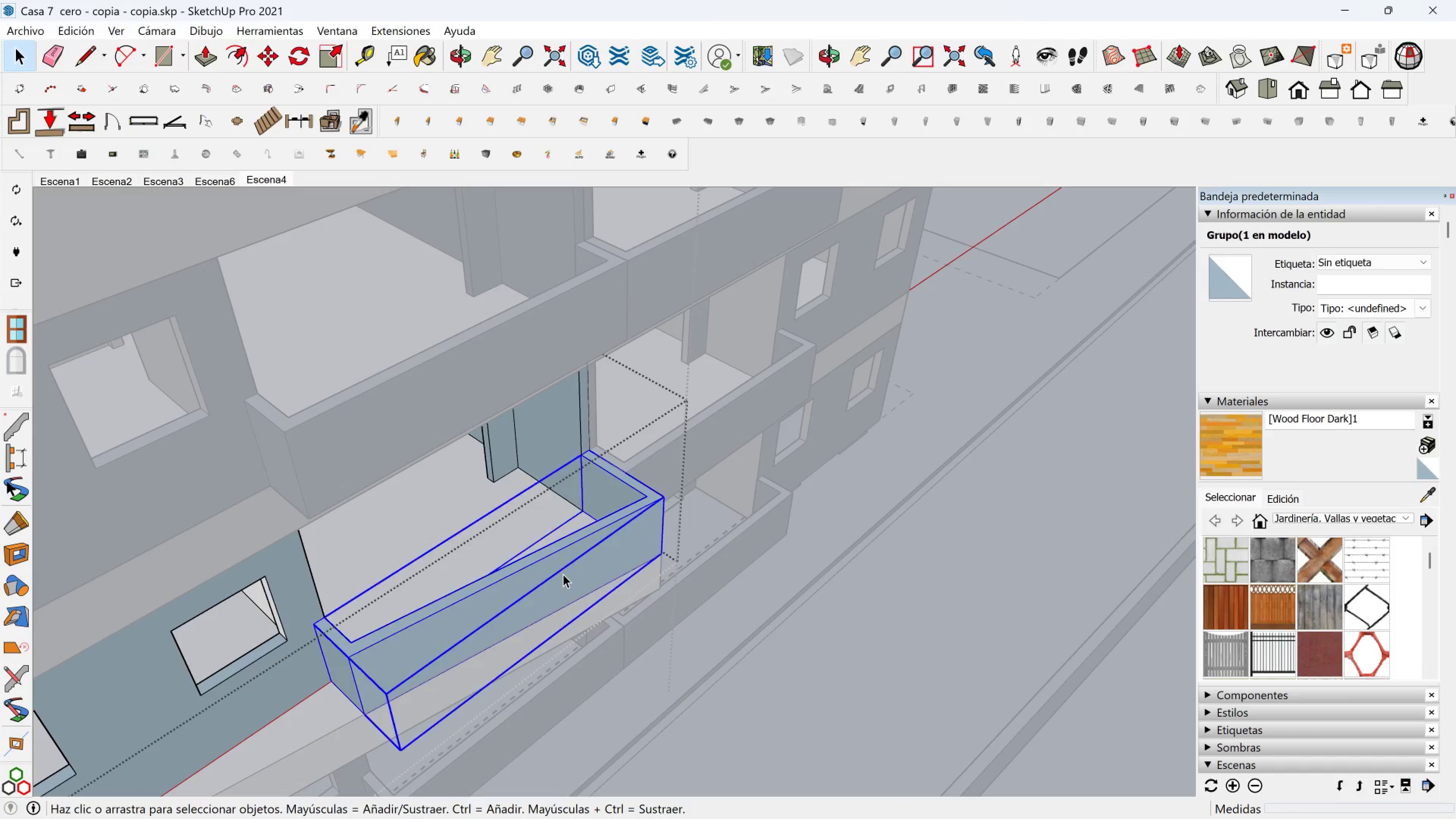 
triple_click([563, 574])
 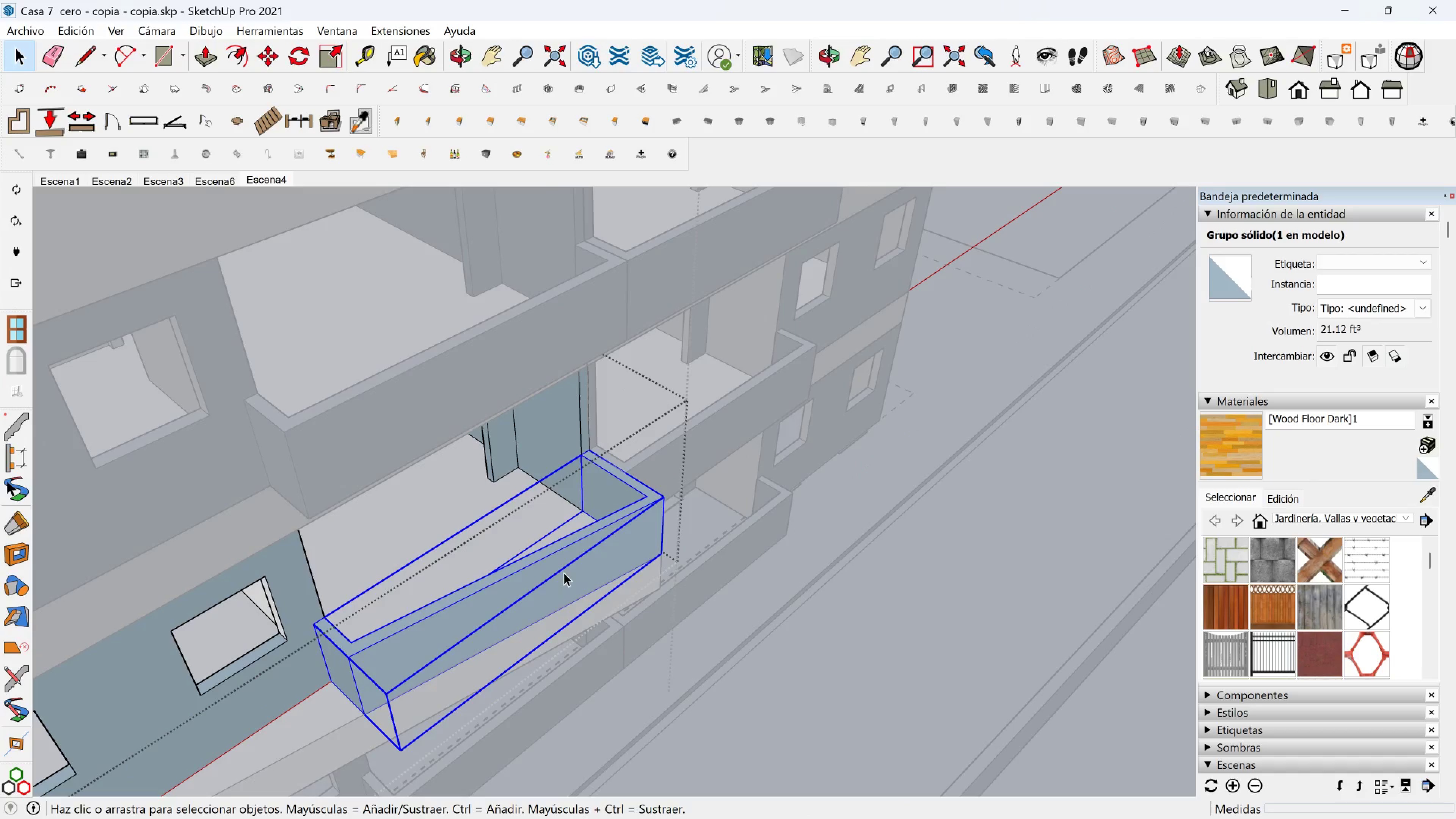 
key(Control+C)
 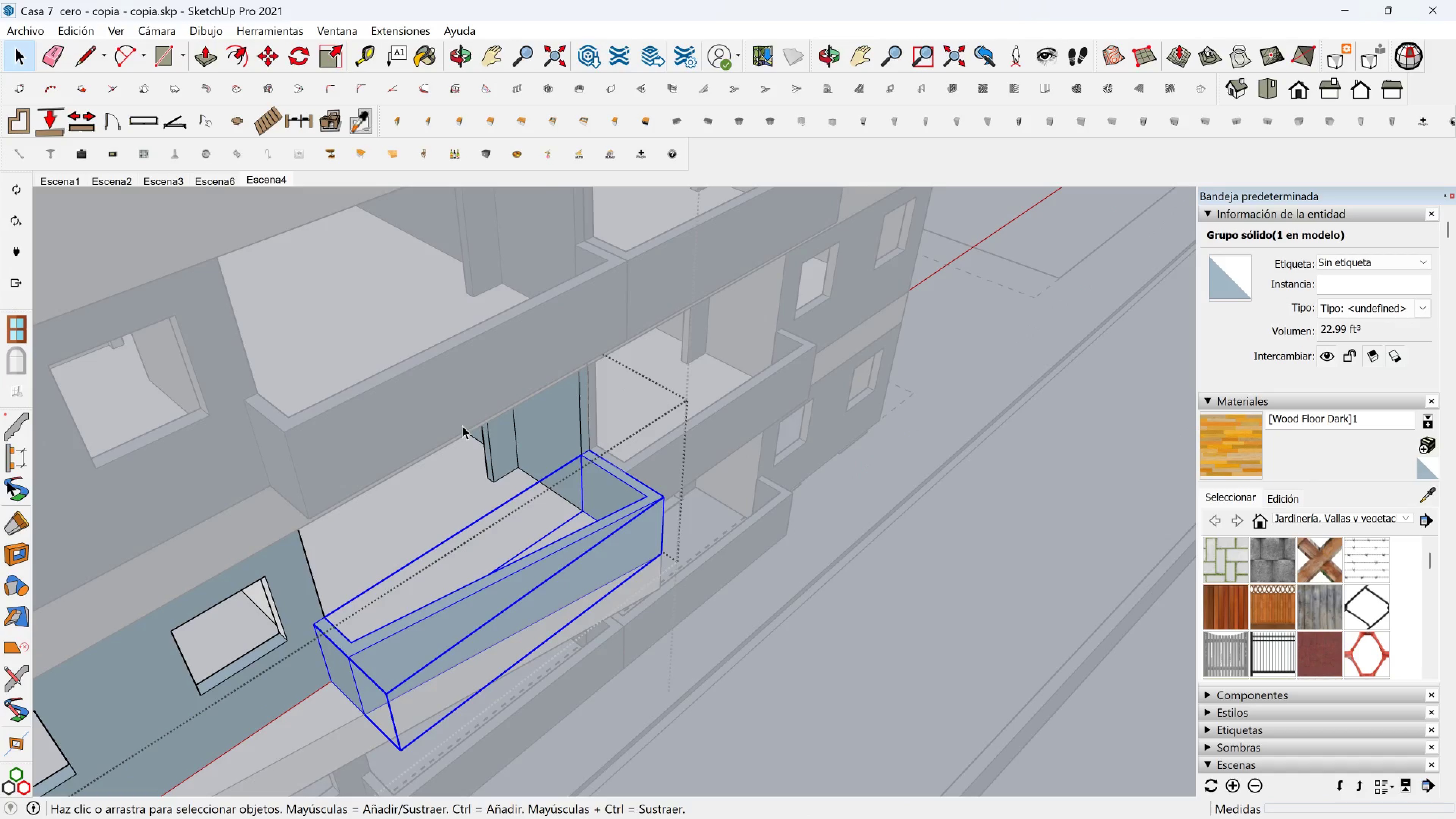 
key(Escape)
 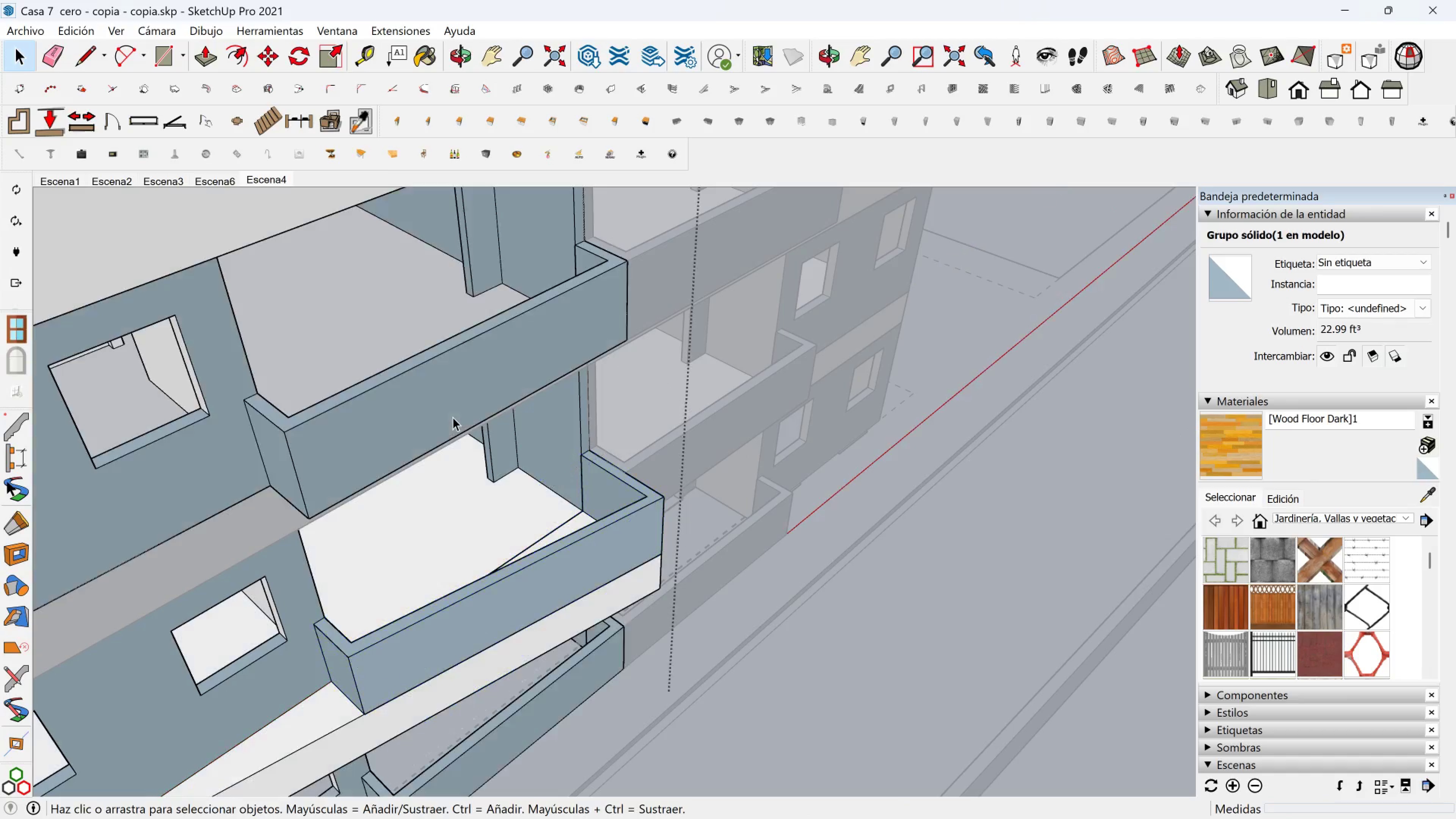 
key(Escape)
 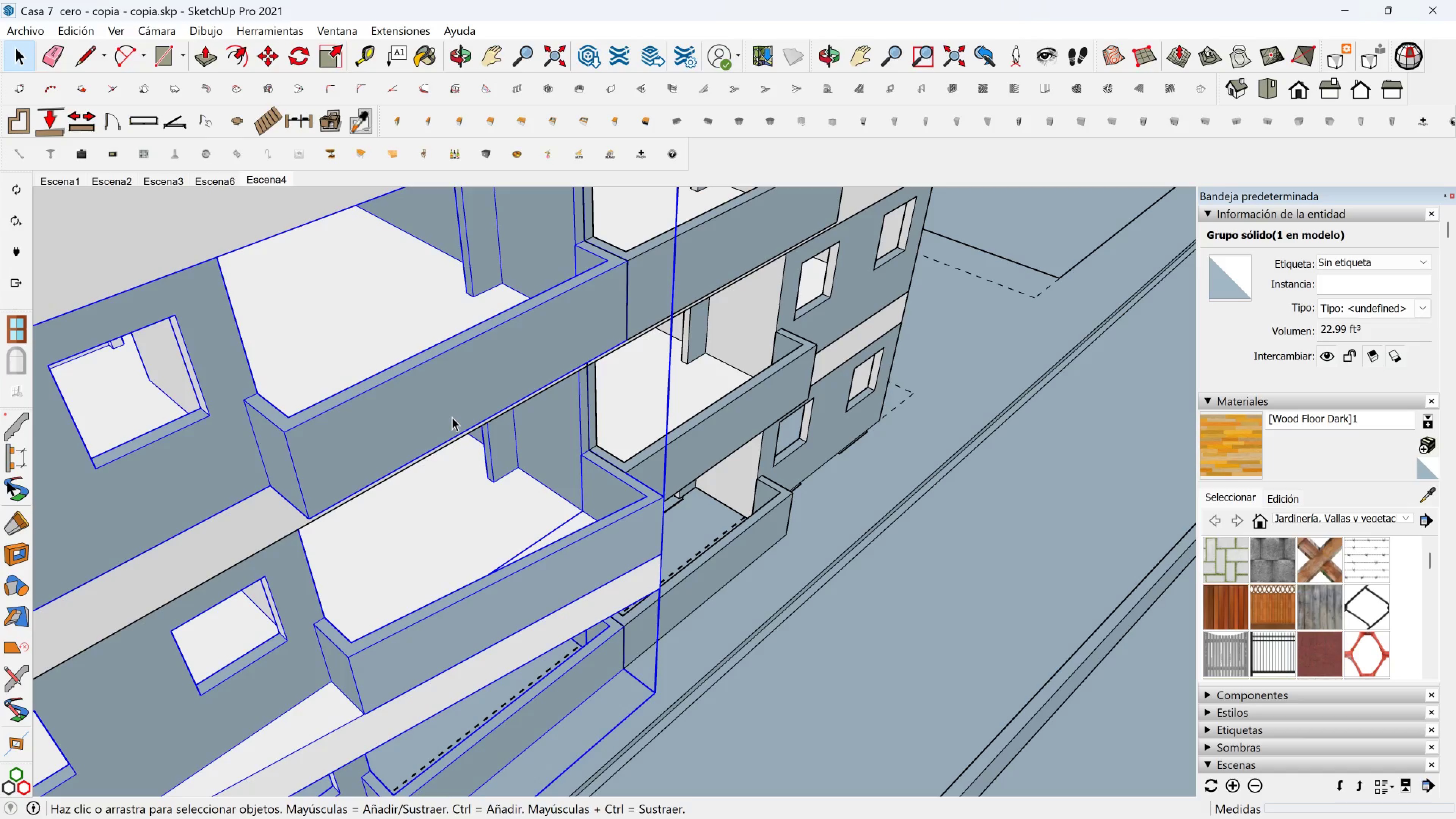 
double_click([452, 417])
 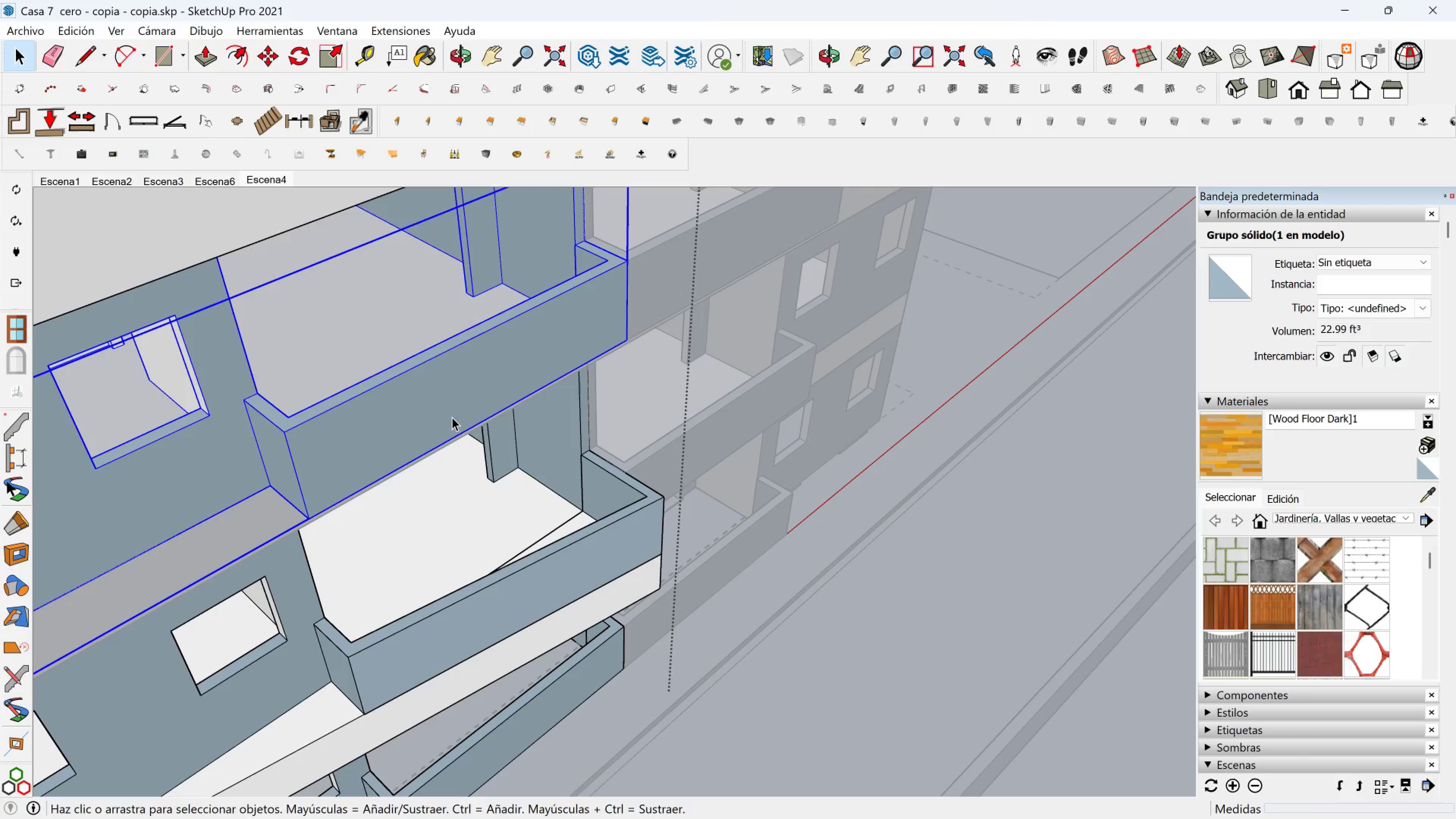 
triple_click([452, 417])
 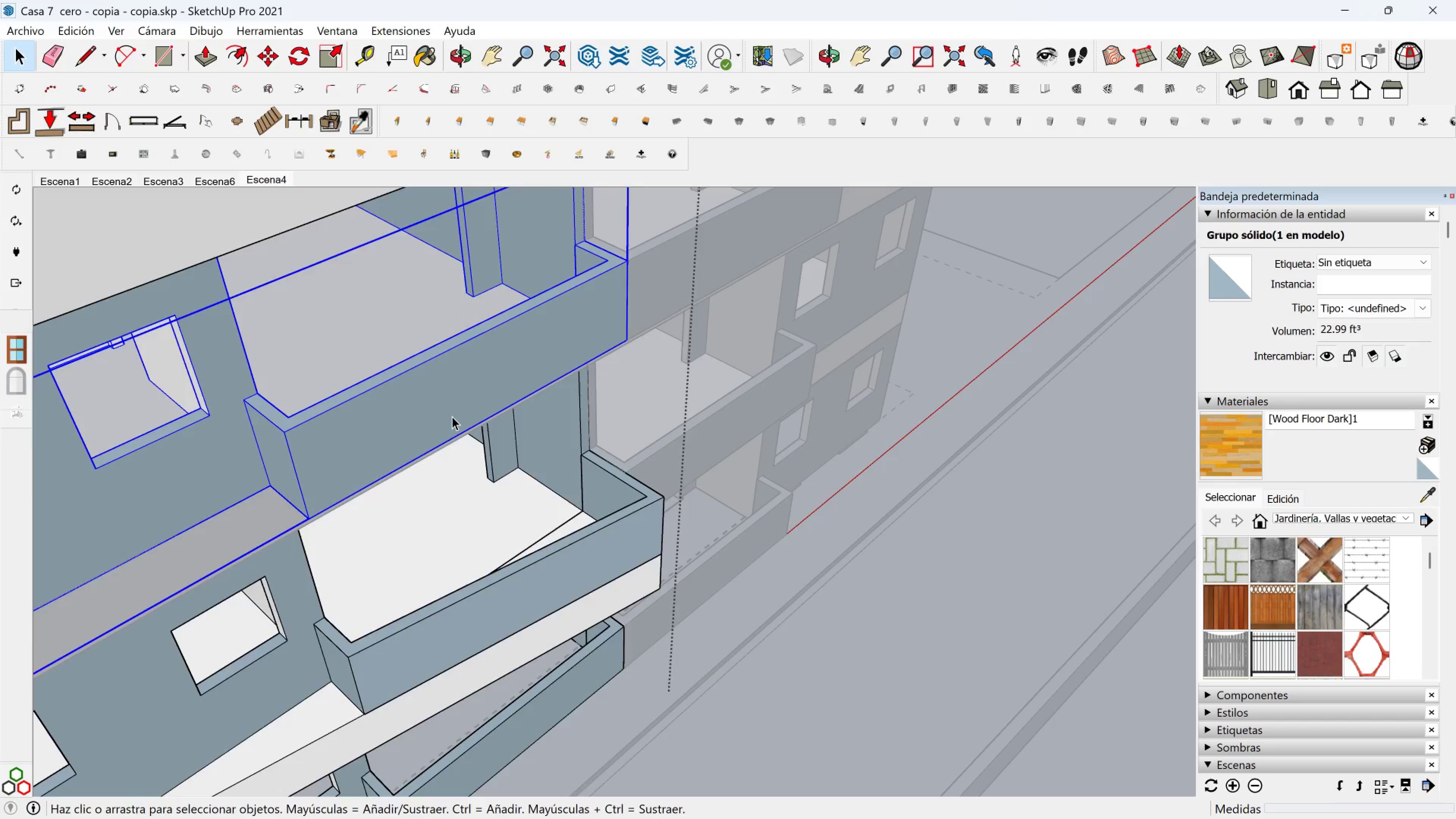 
triple_click([452, 416])
 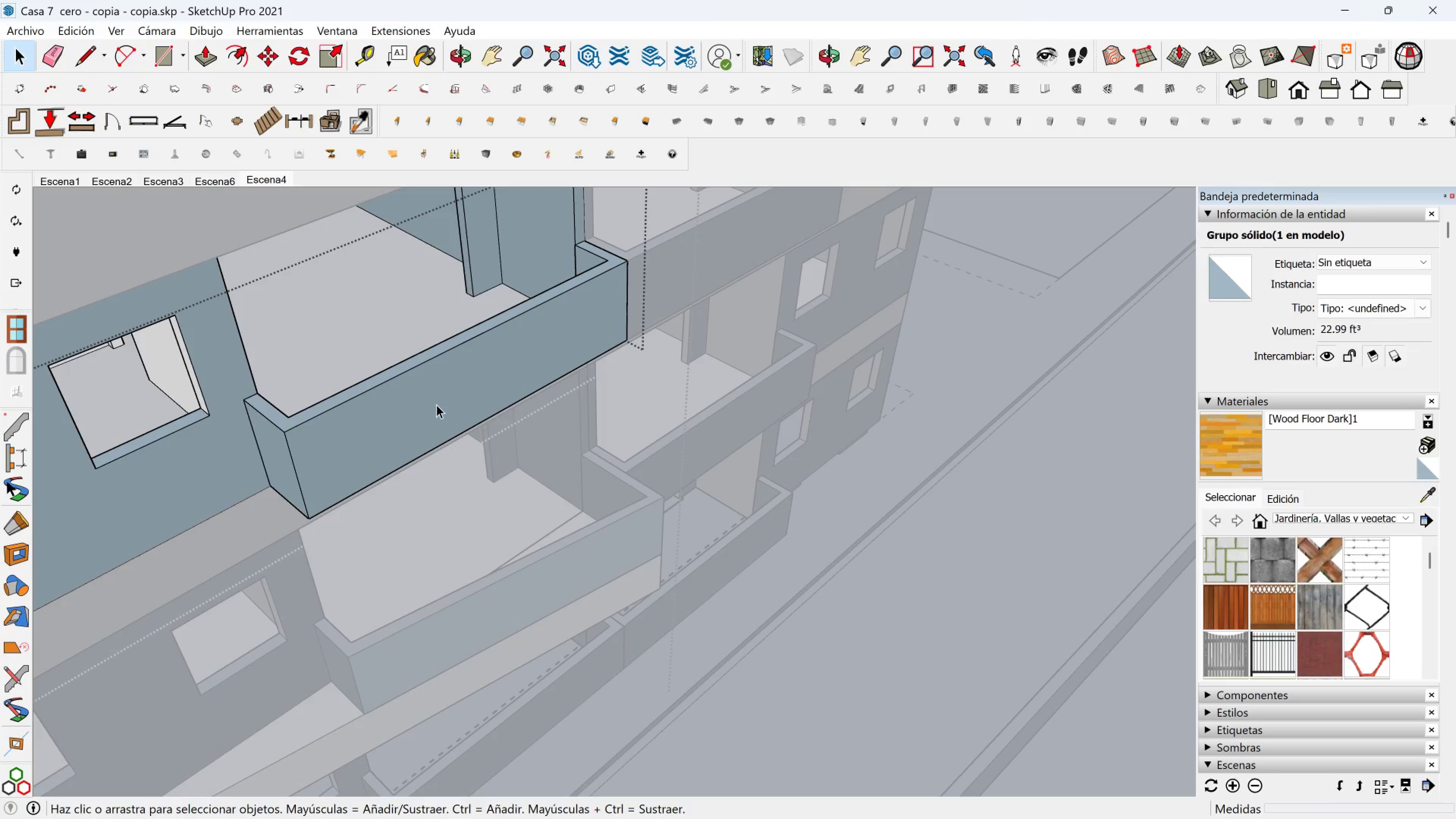 
triple_click([436, 405])
 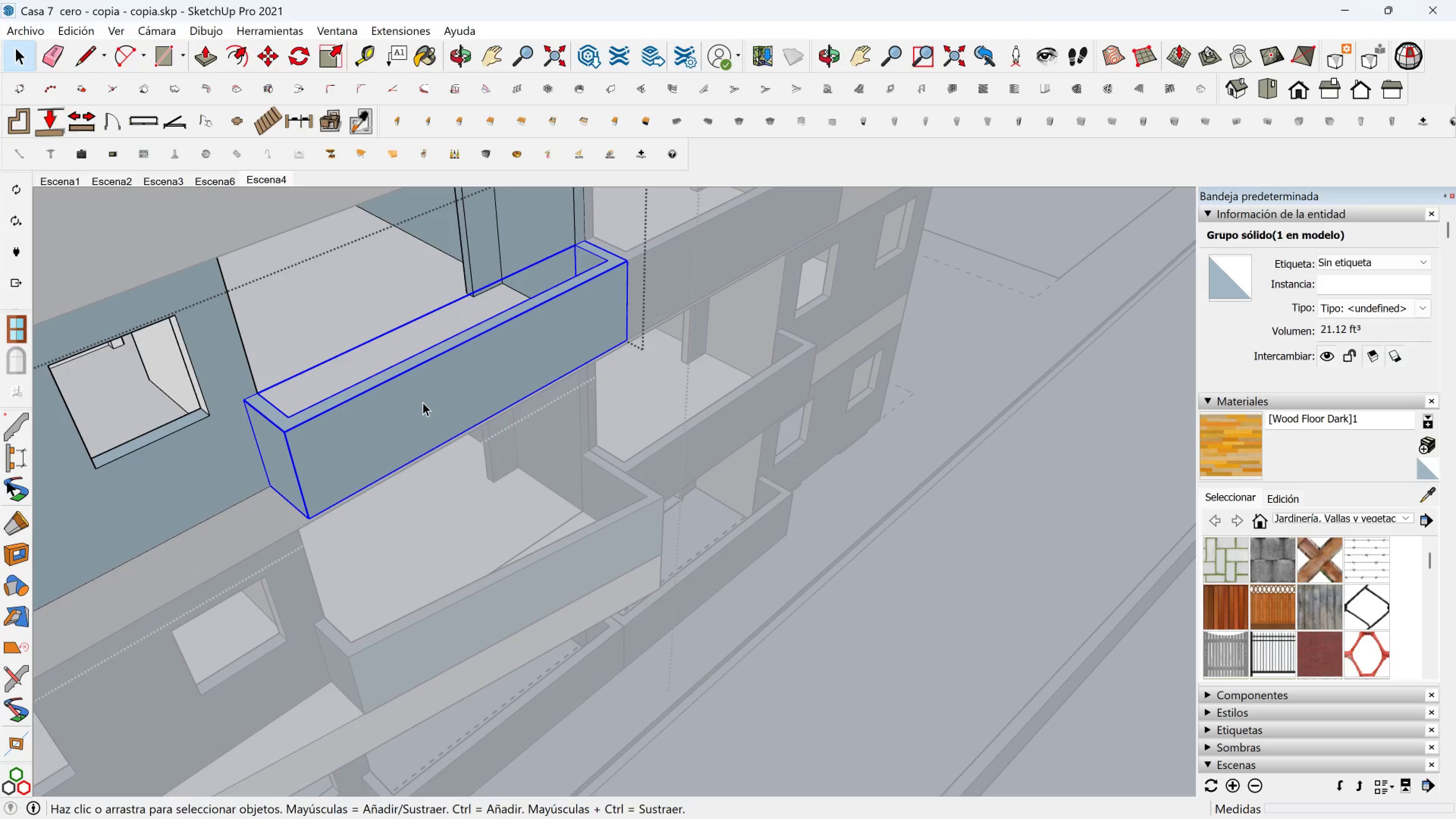 
key(Control+V)
 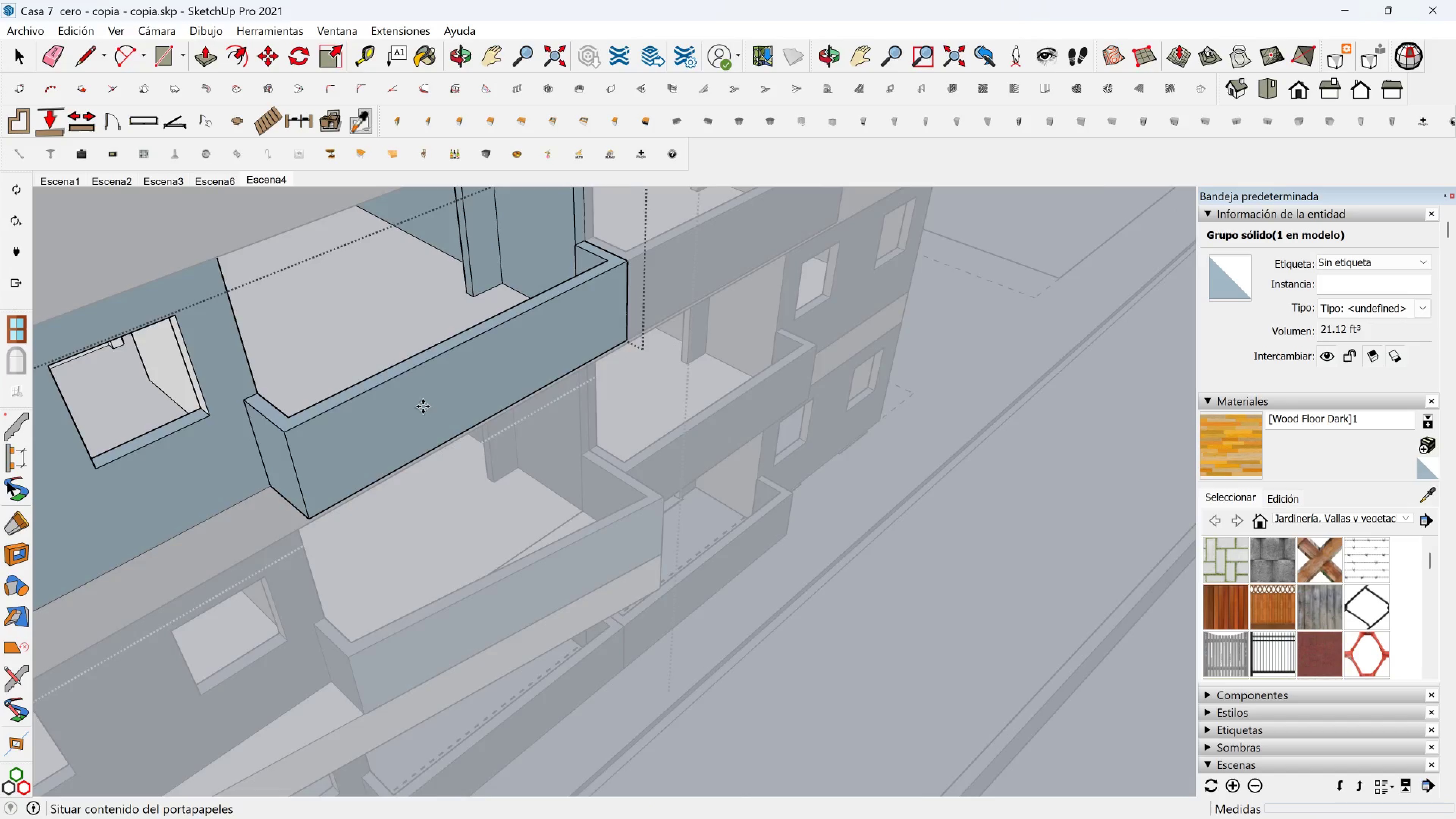 
key(Shift+ShiftLeft)
 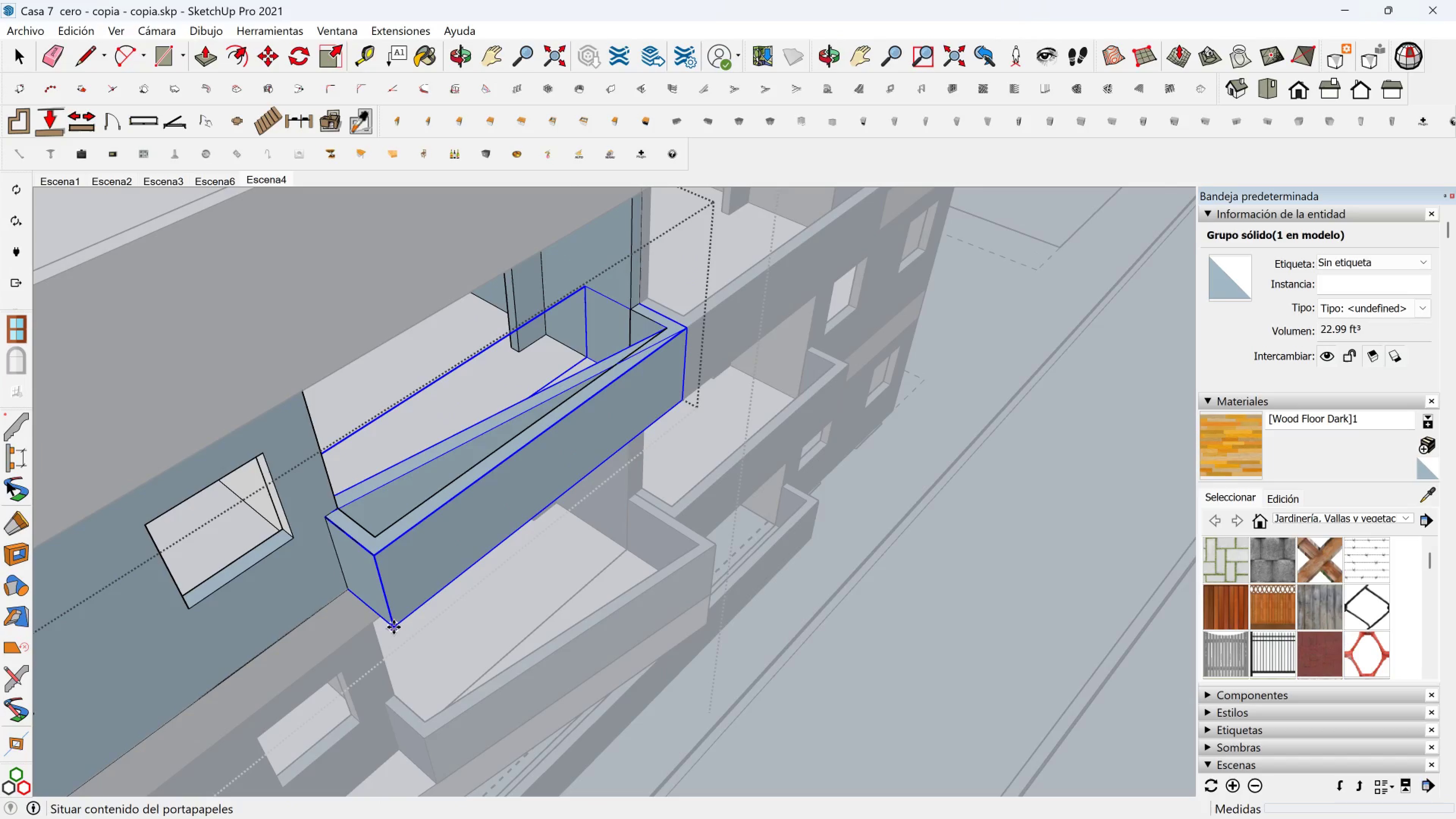 
left_click([394, 627])
 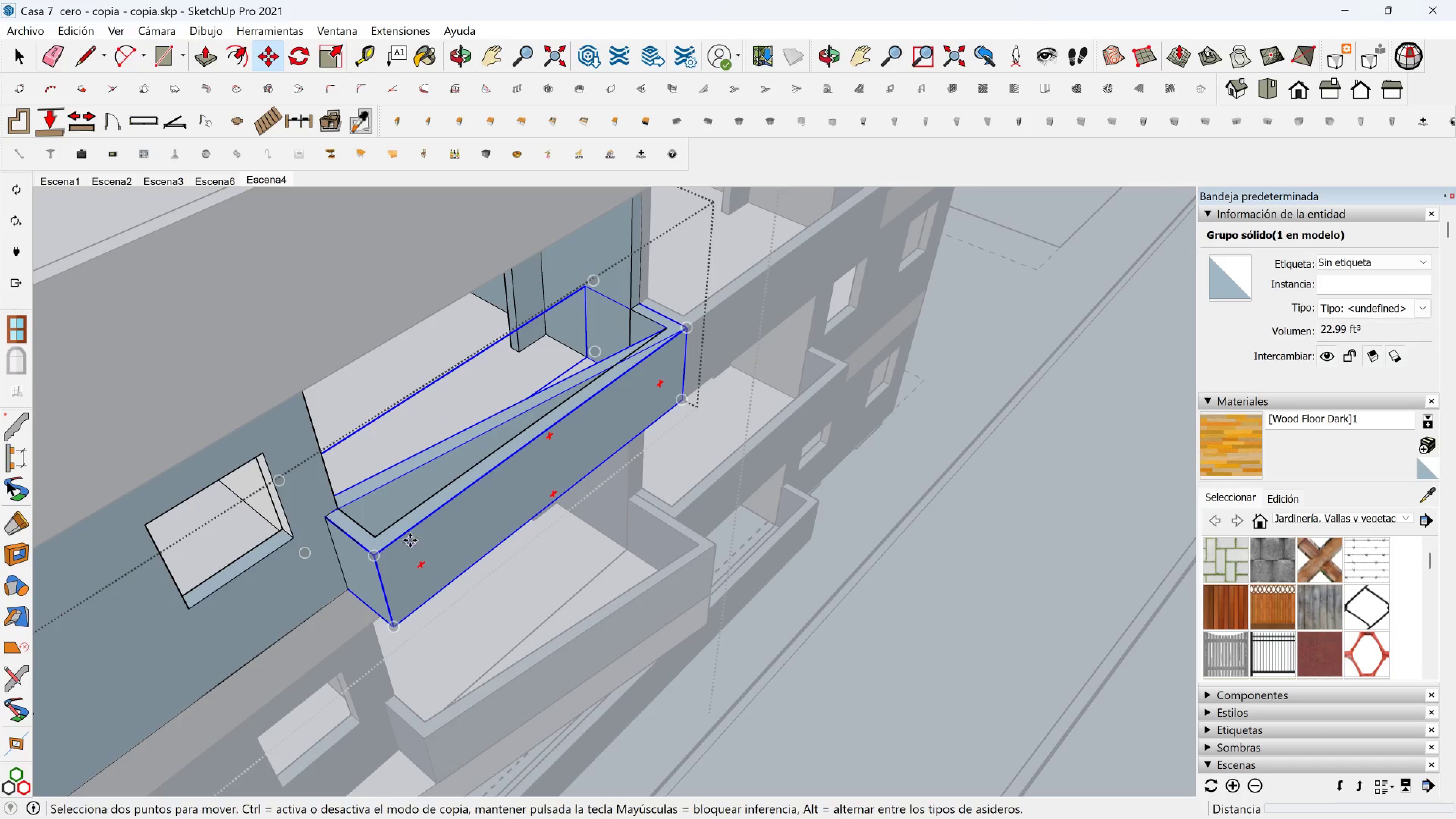 
key(Space)
 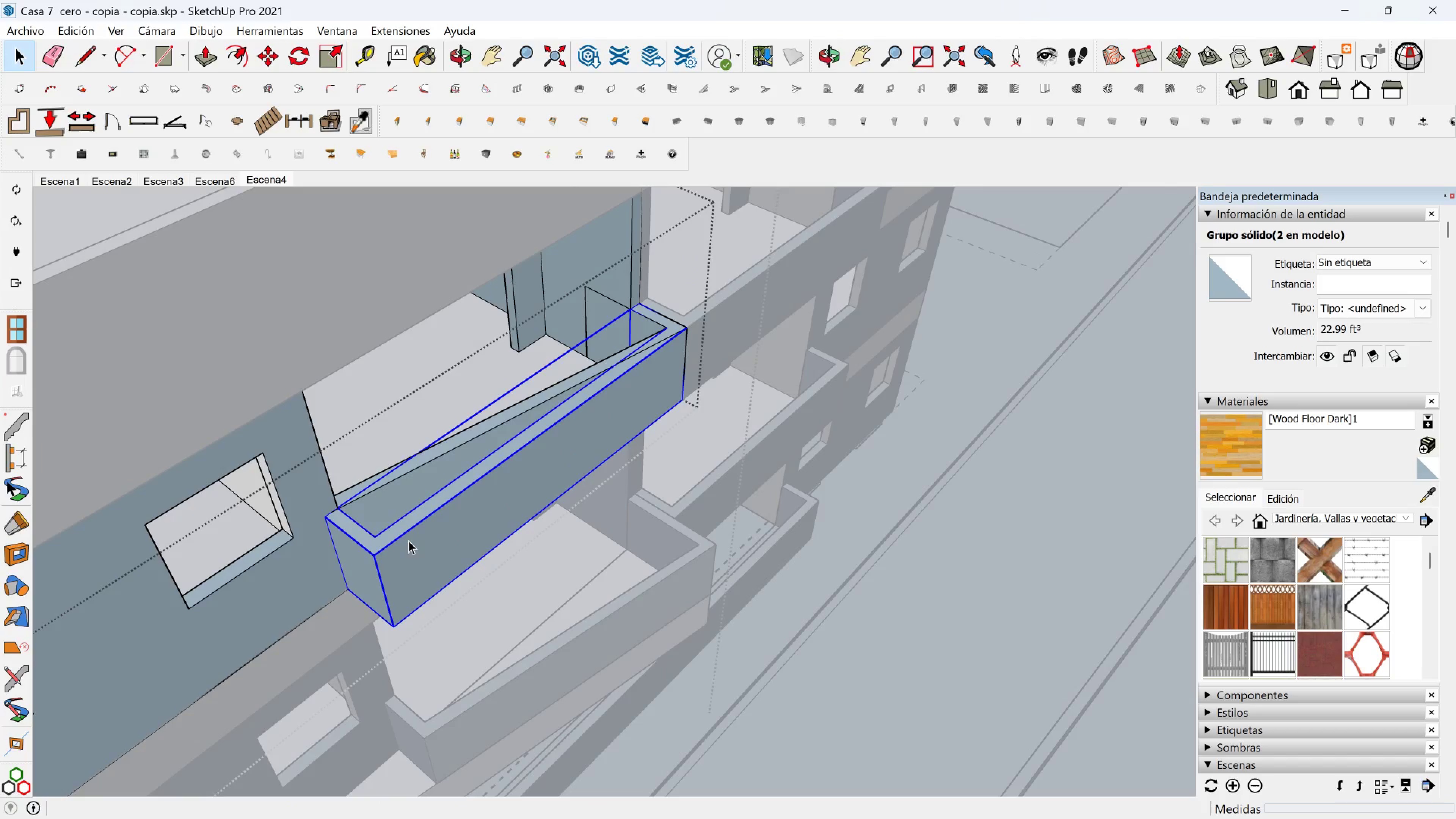 
left_click([408, 540])
 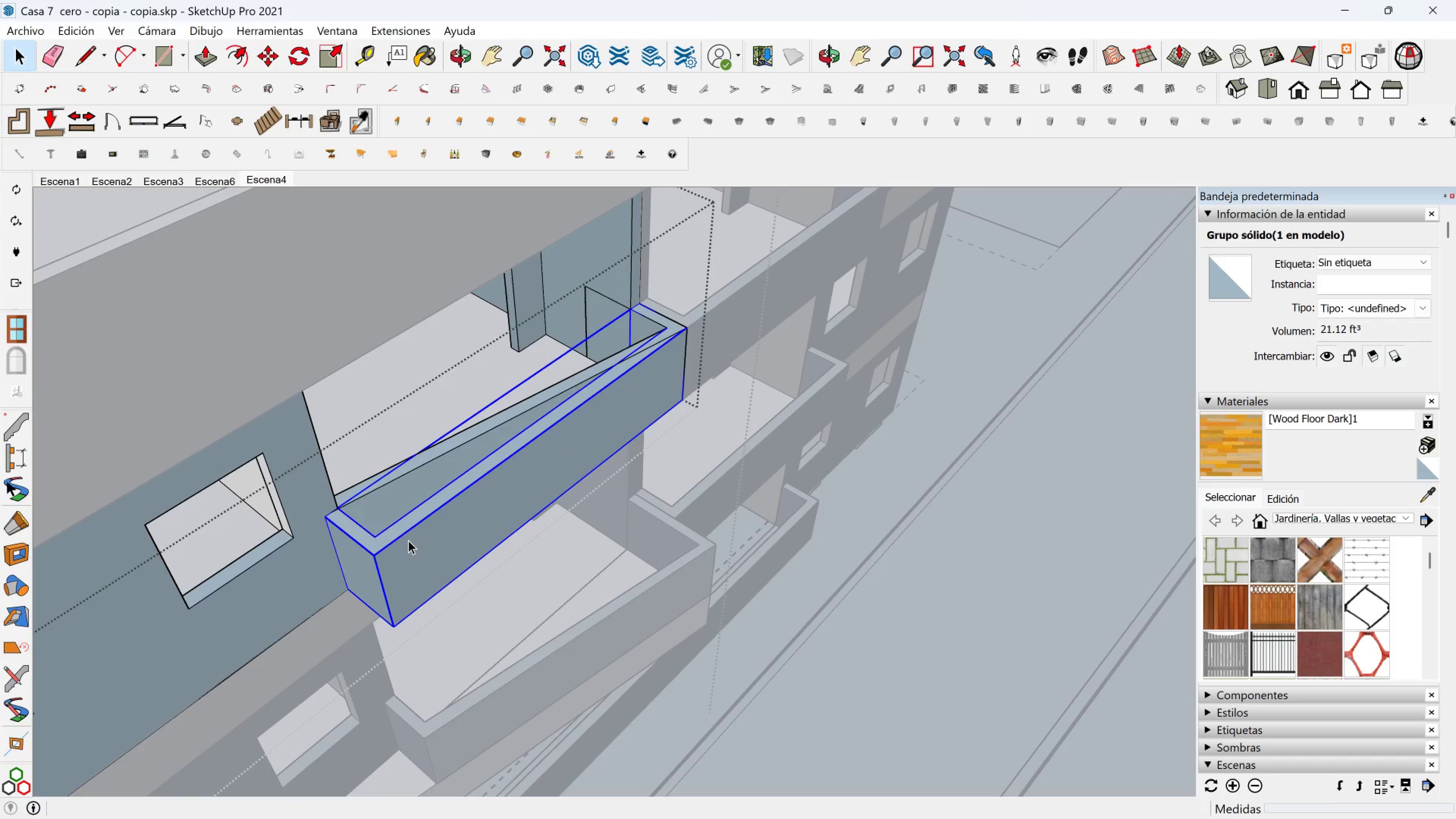 
key(Delete)
 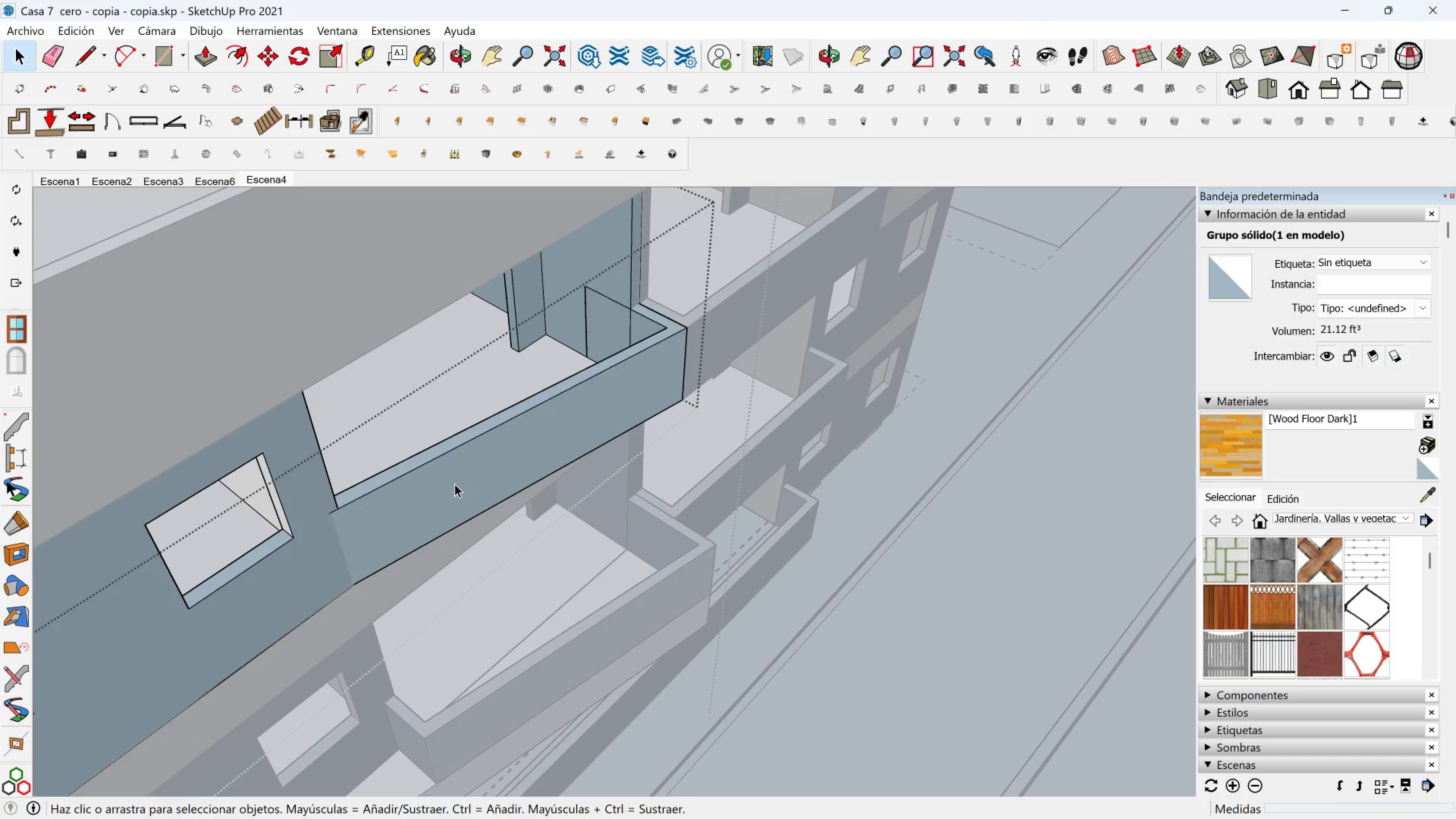 
left_click([455, 484])
 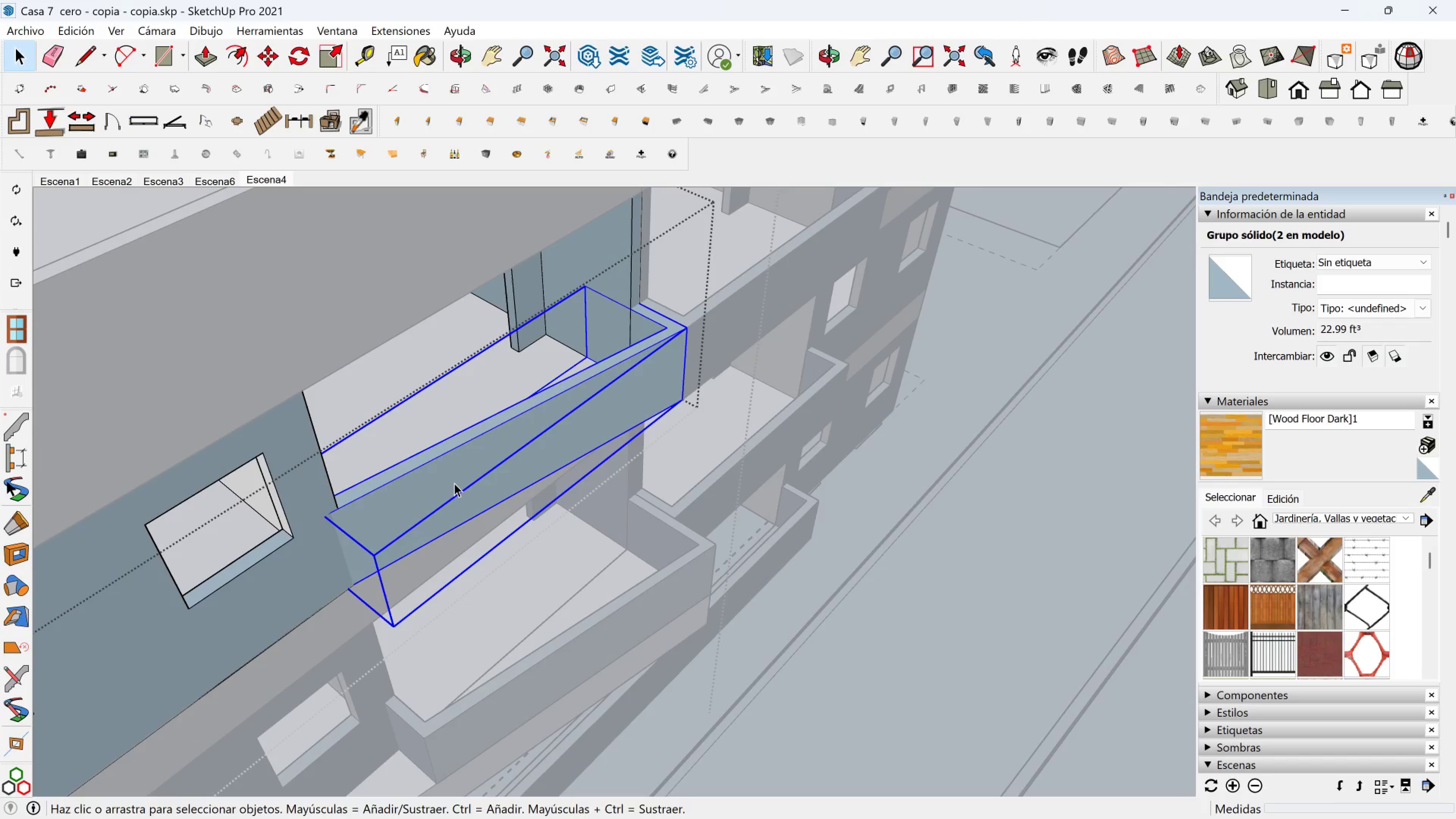 
key(M)
 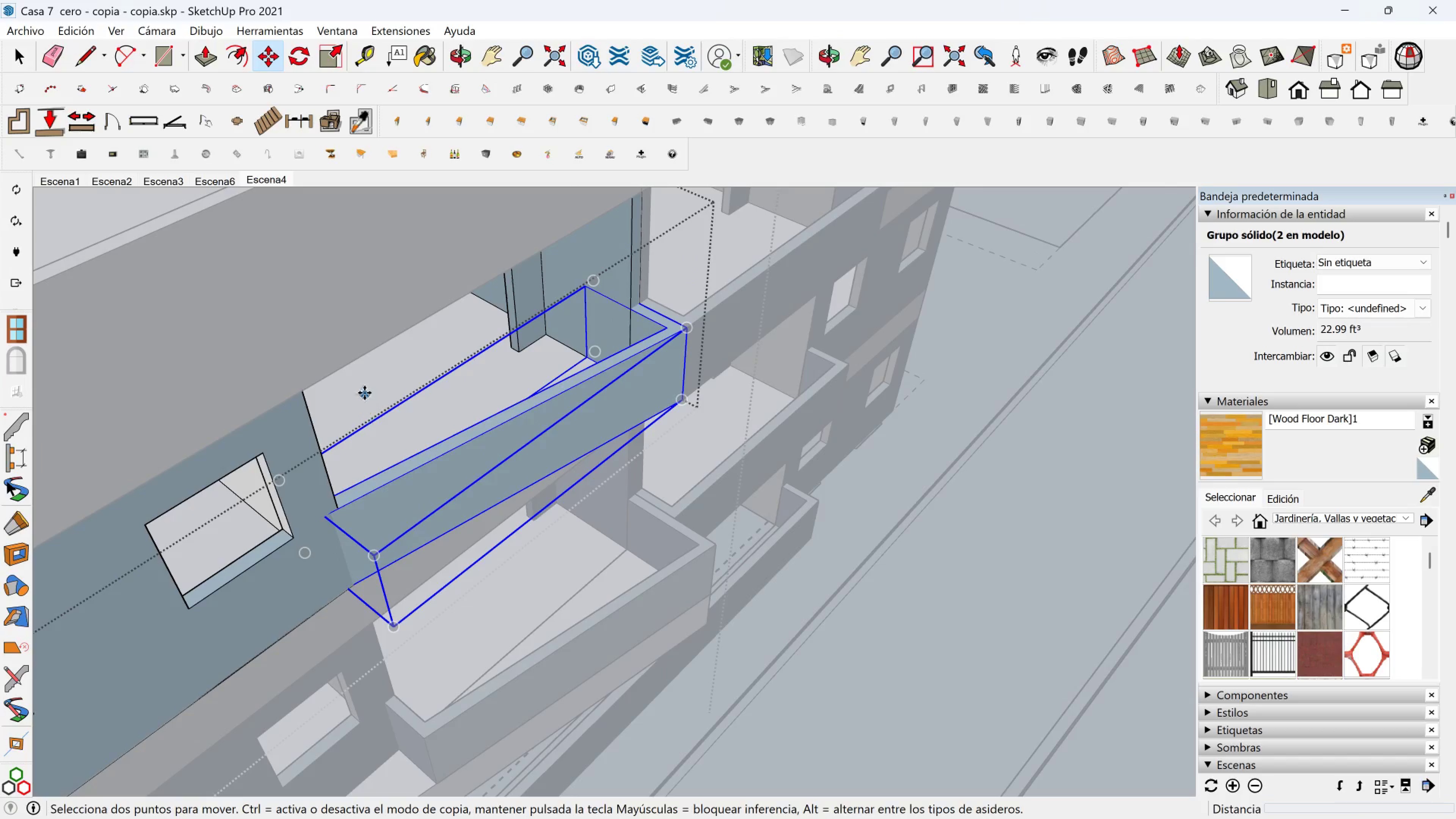 
left_click([364, 393])
 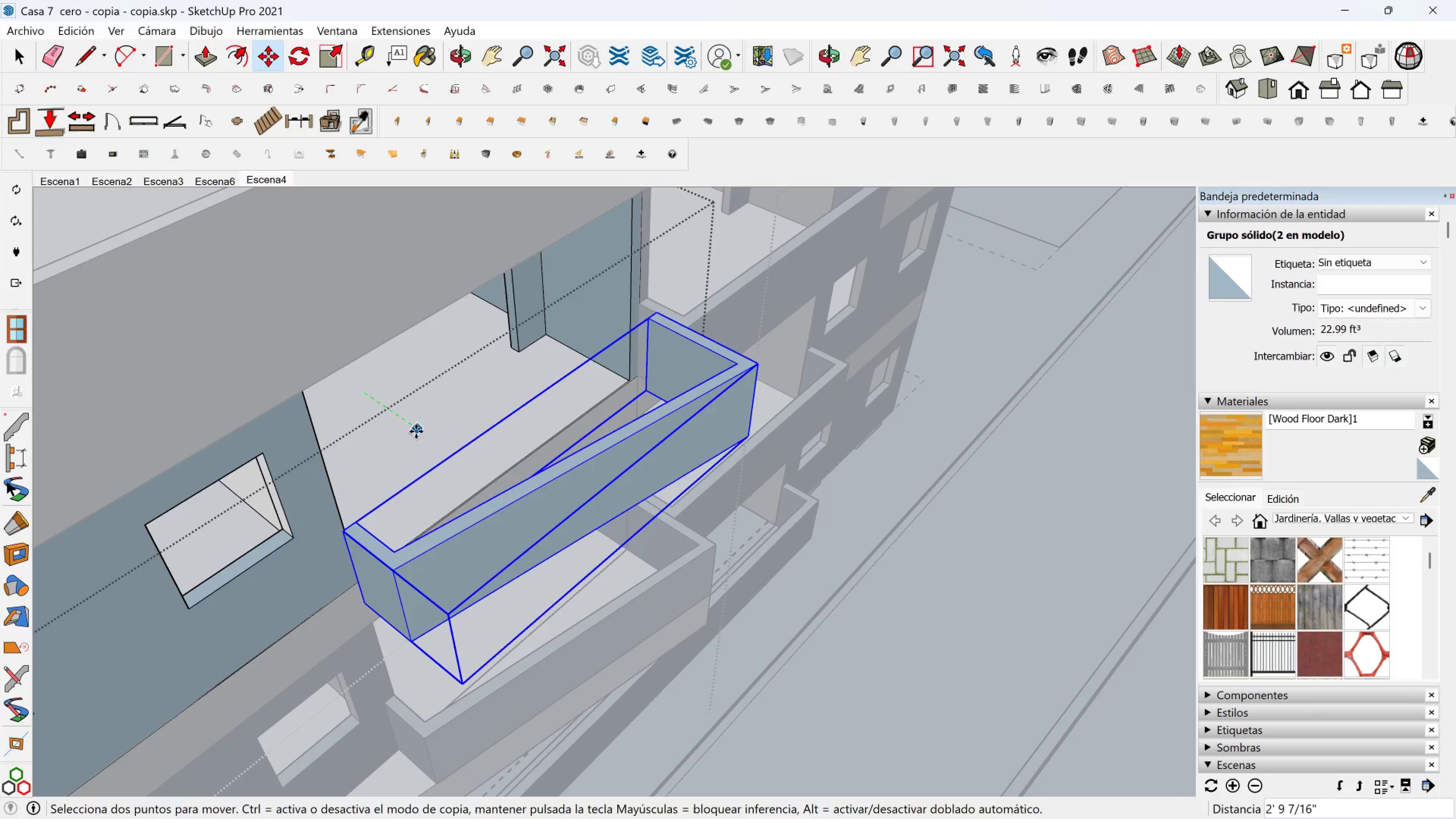 
left_click([416, 432])
 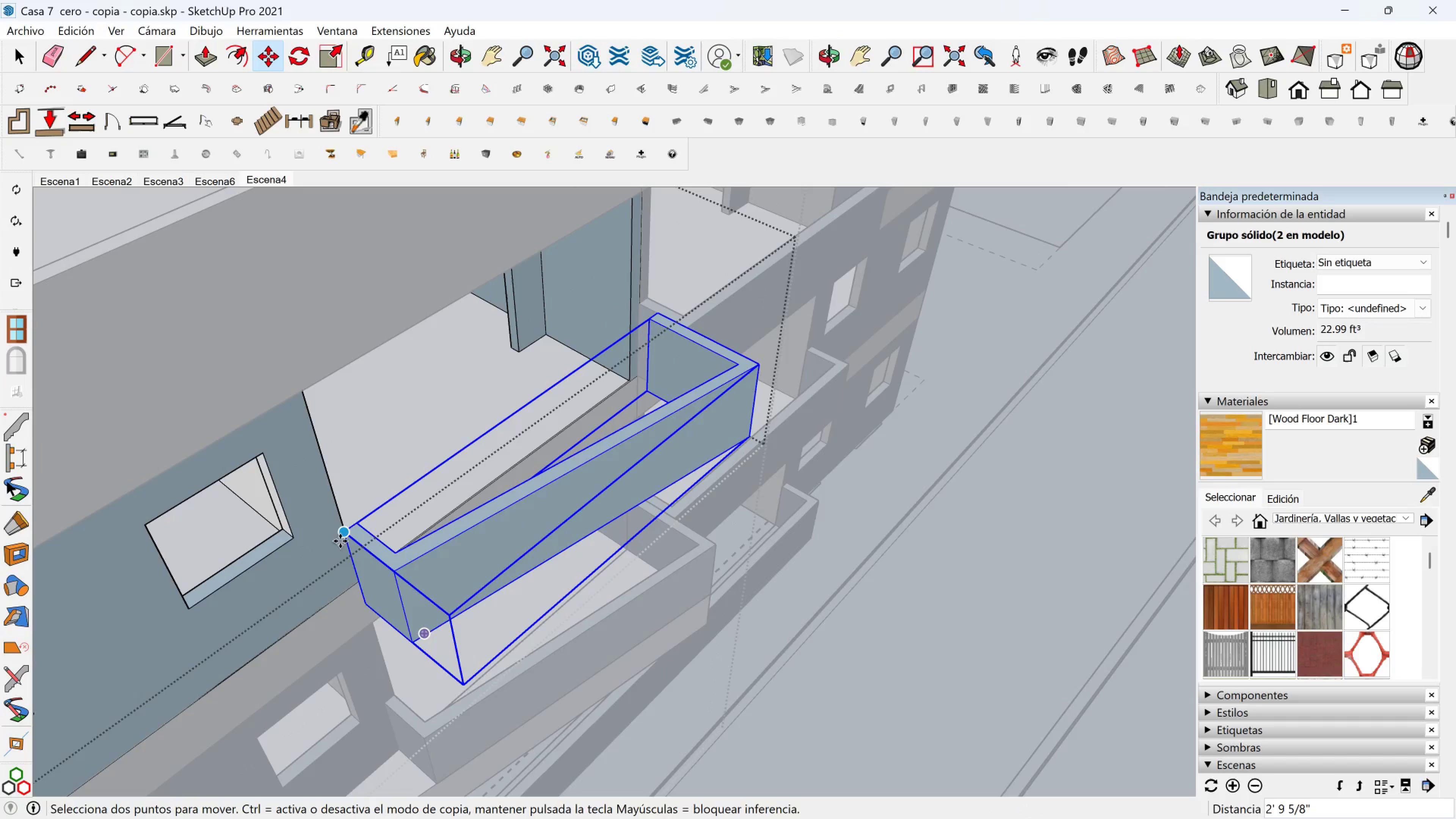 
left_click([340, 541])
 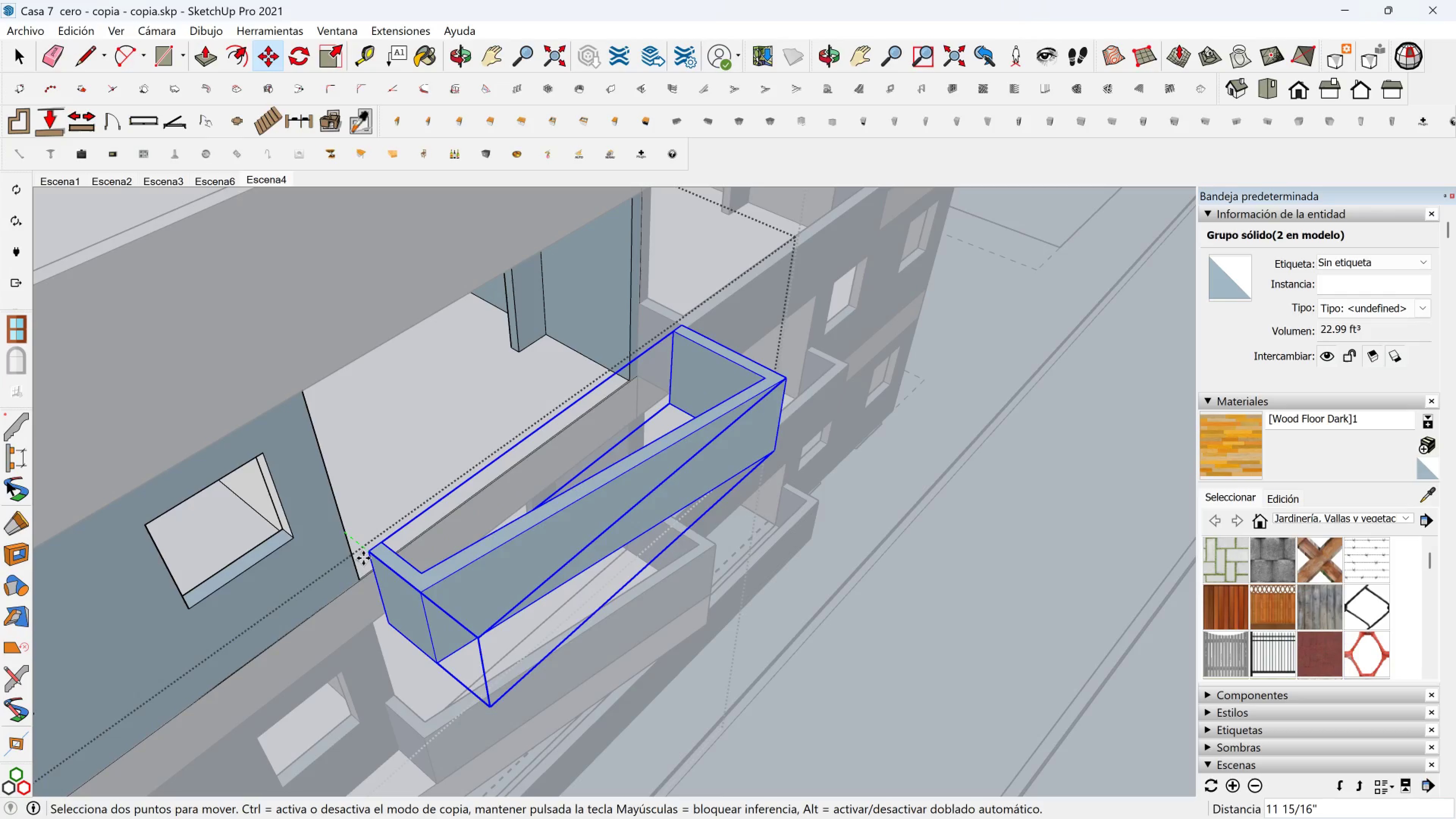 
hold_key(key=ShiftLeft, duration=1.53)
left_click([312, 438])
 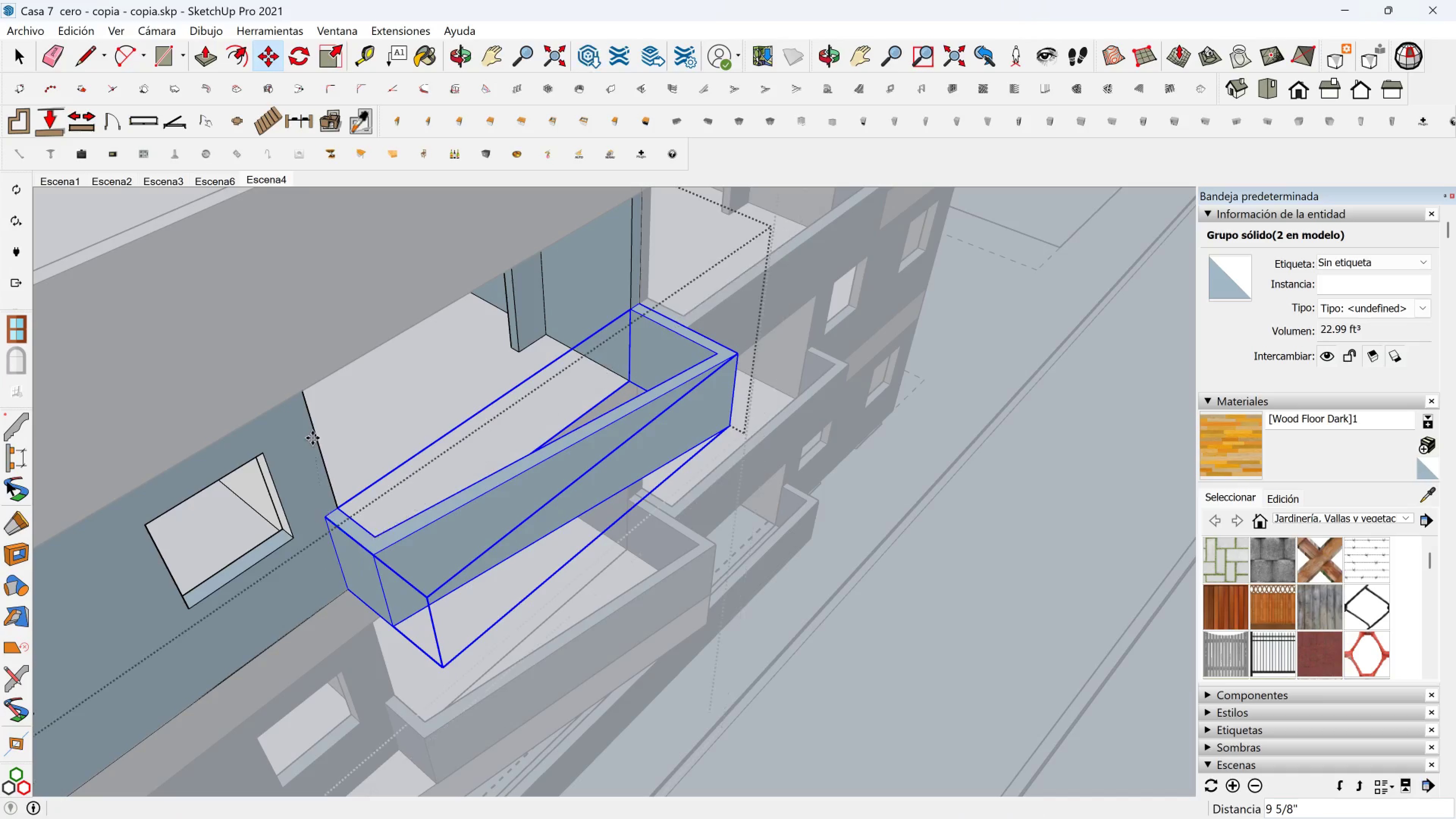 
key(Shift+ShiftLeft)
 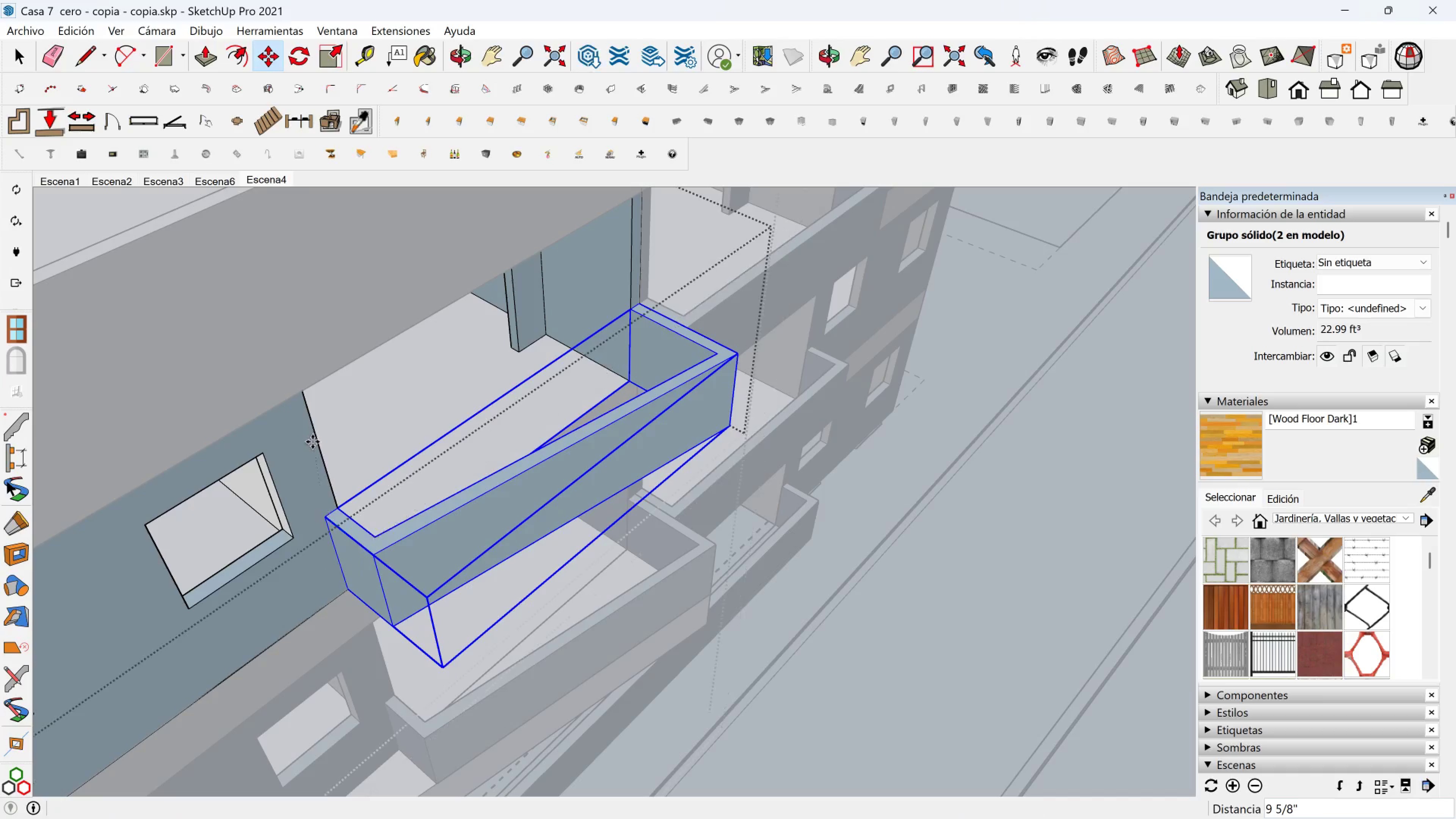 
key(Shift+ShiftLeft)
 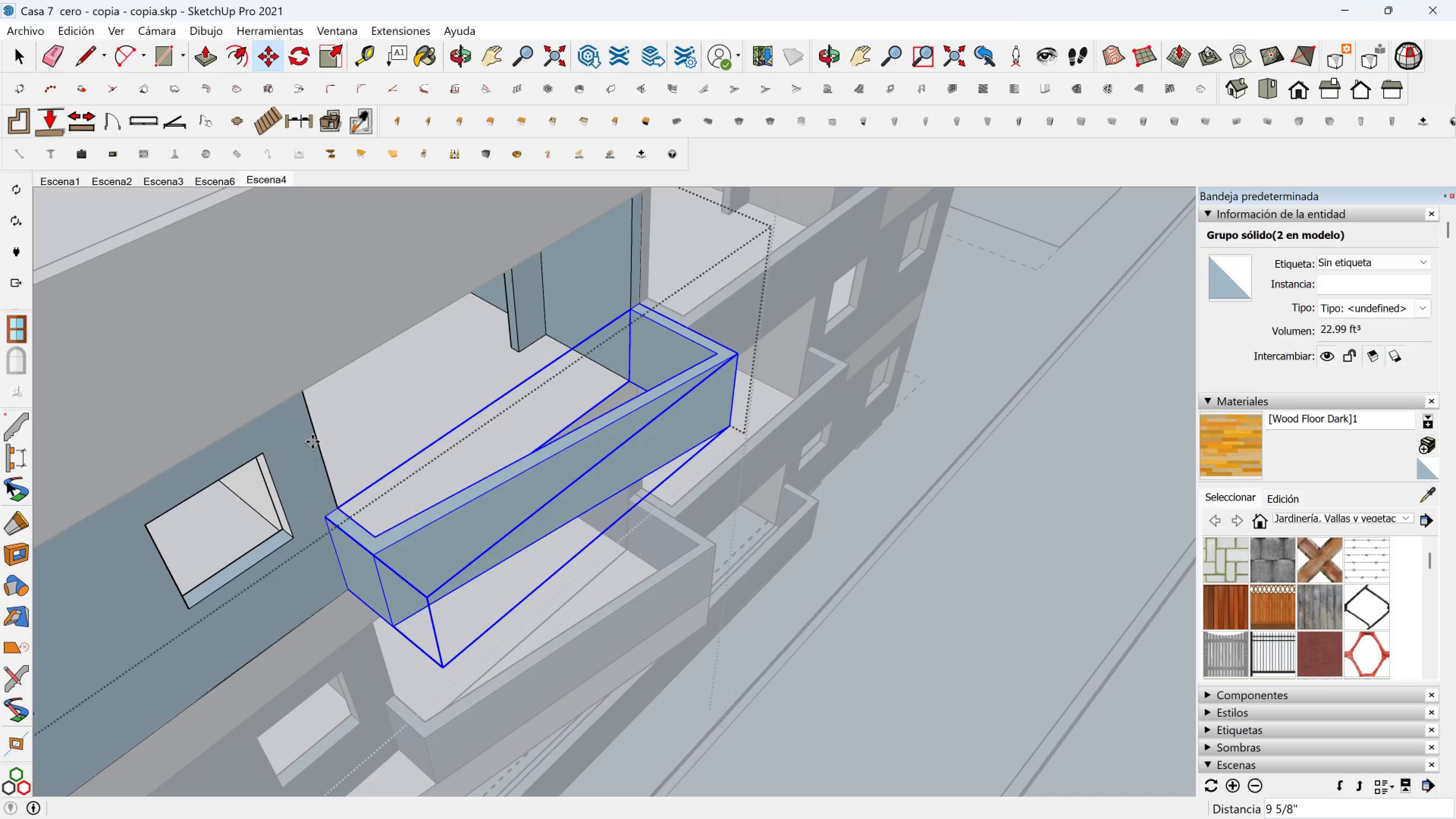 
key(Shift+ShiftLeft)
 